 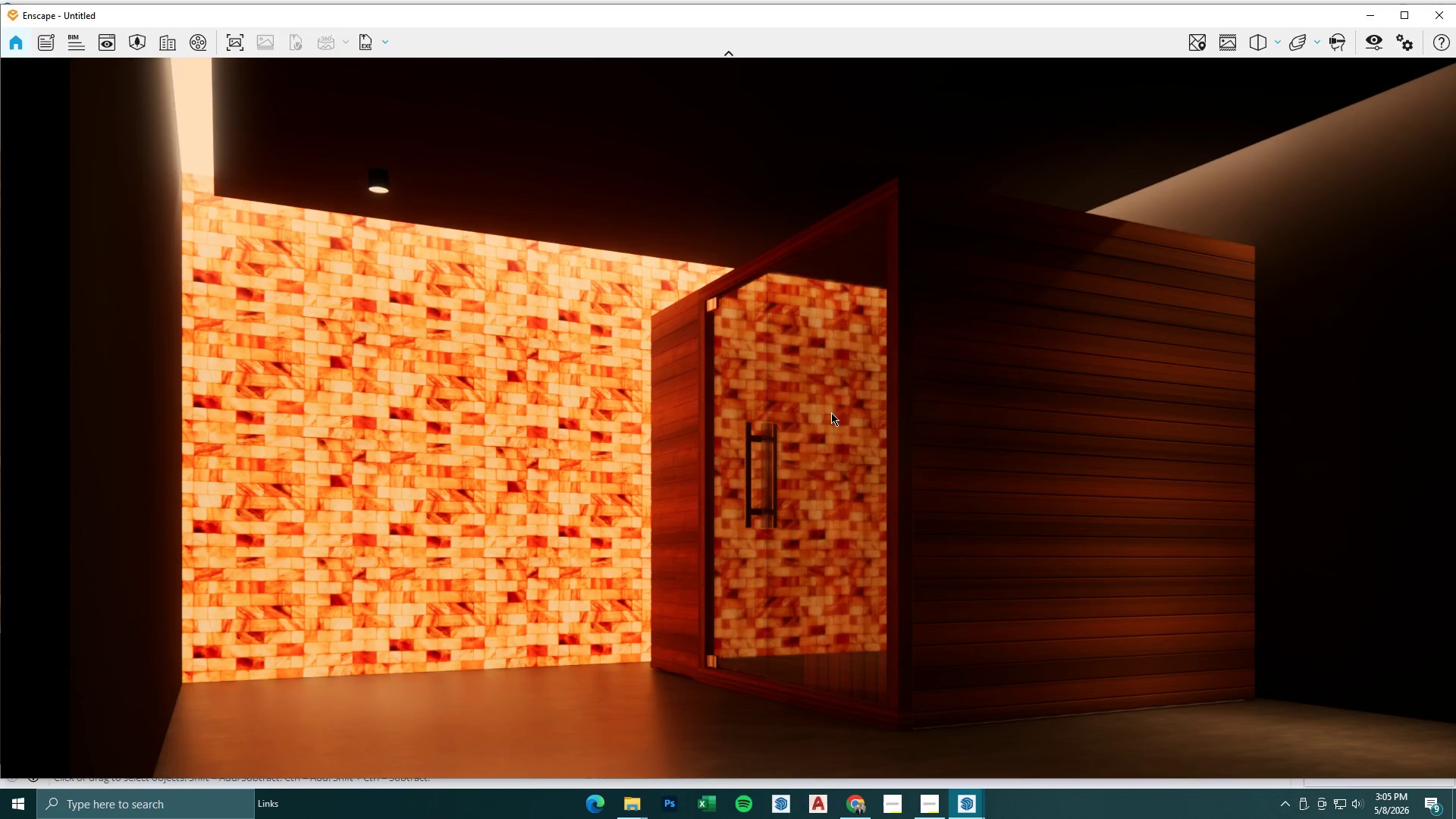 
left_click([1360, 18])
 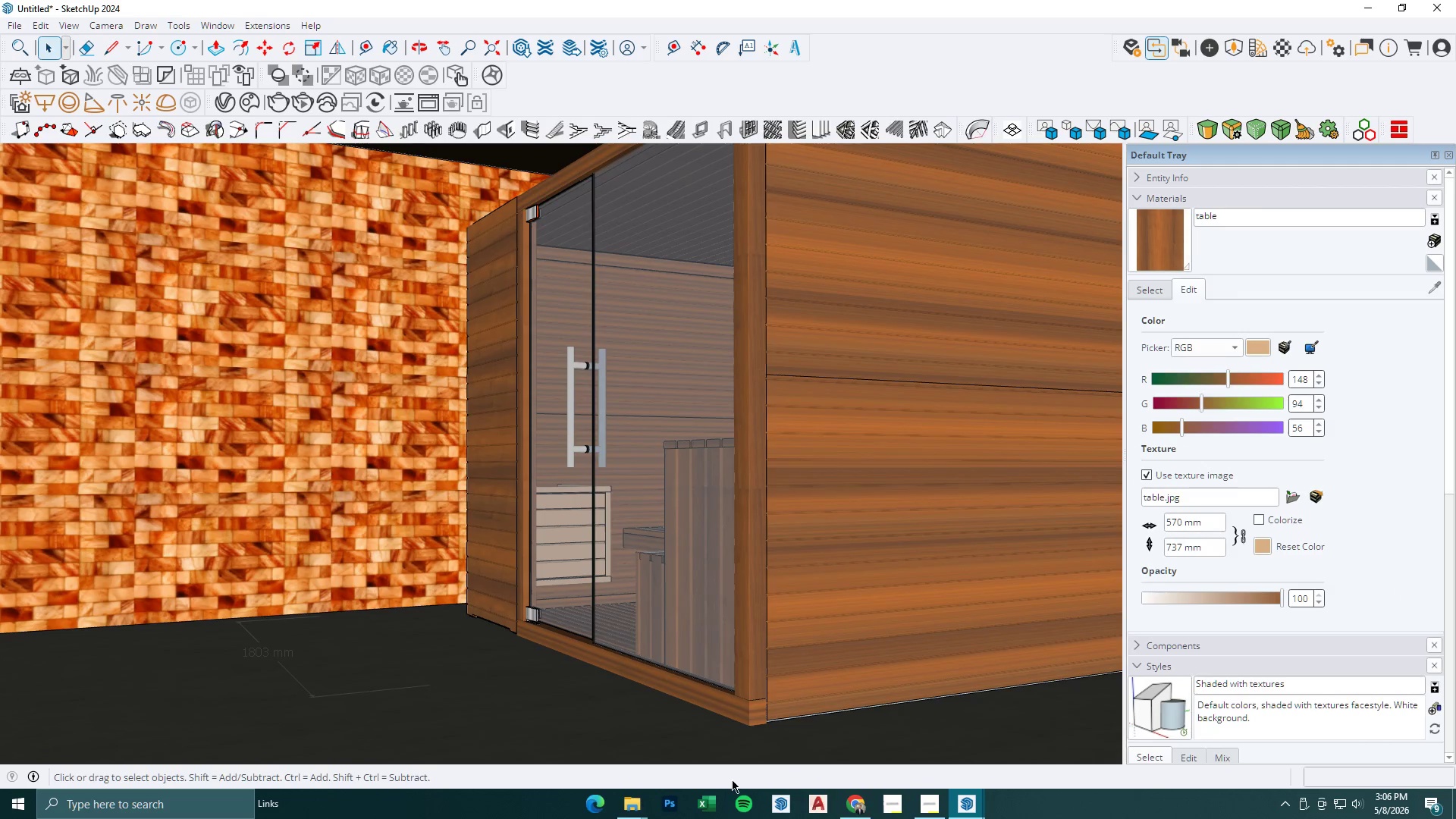 
left_click([643, 804])
 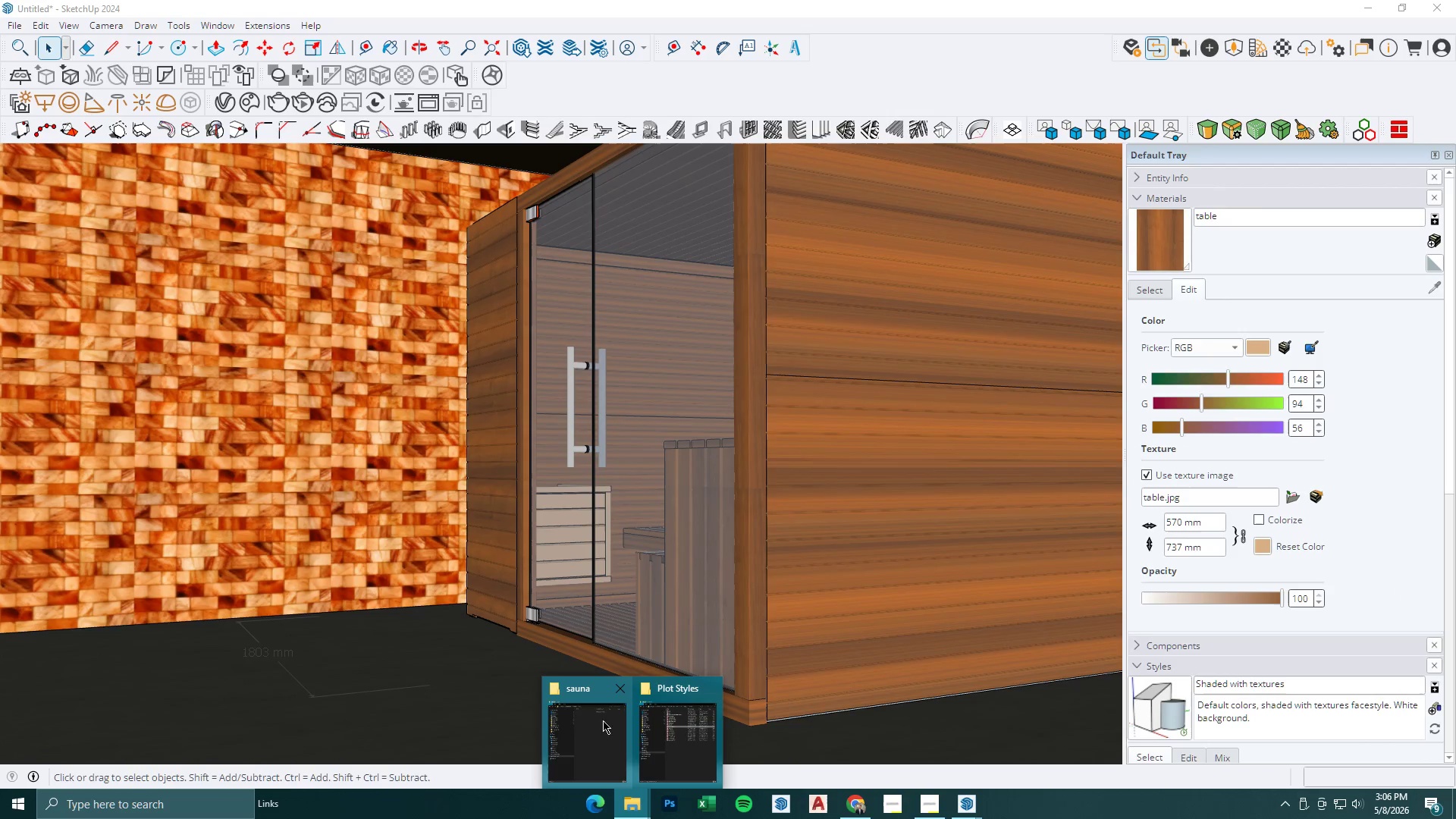 
left_click([588, 754])
 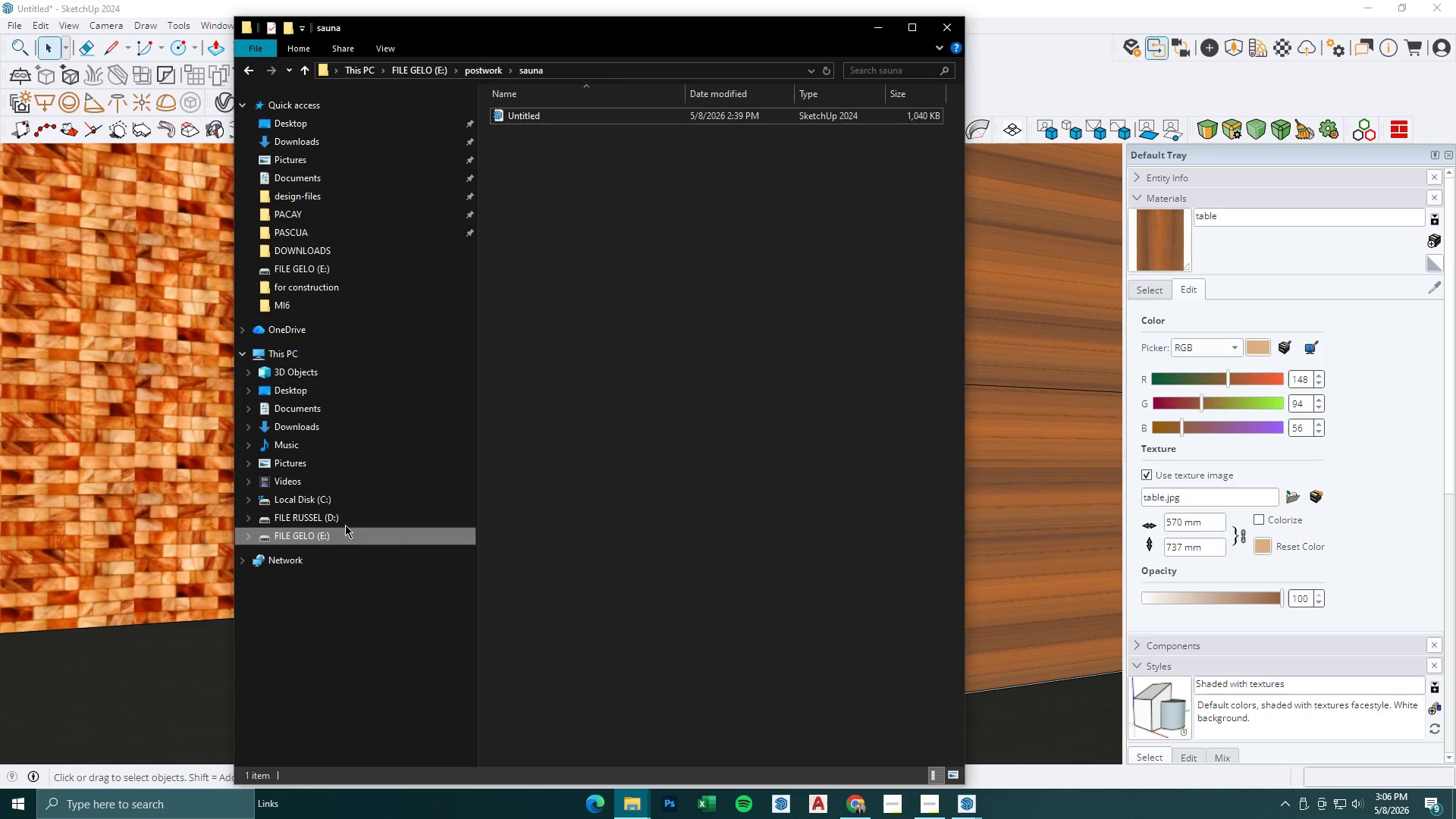 
double_click([330, 539])
 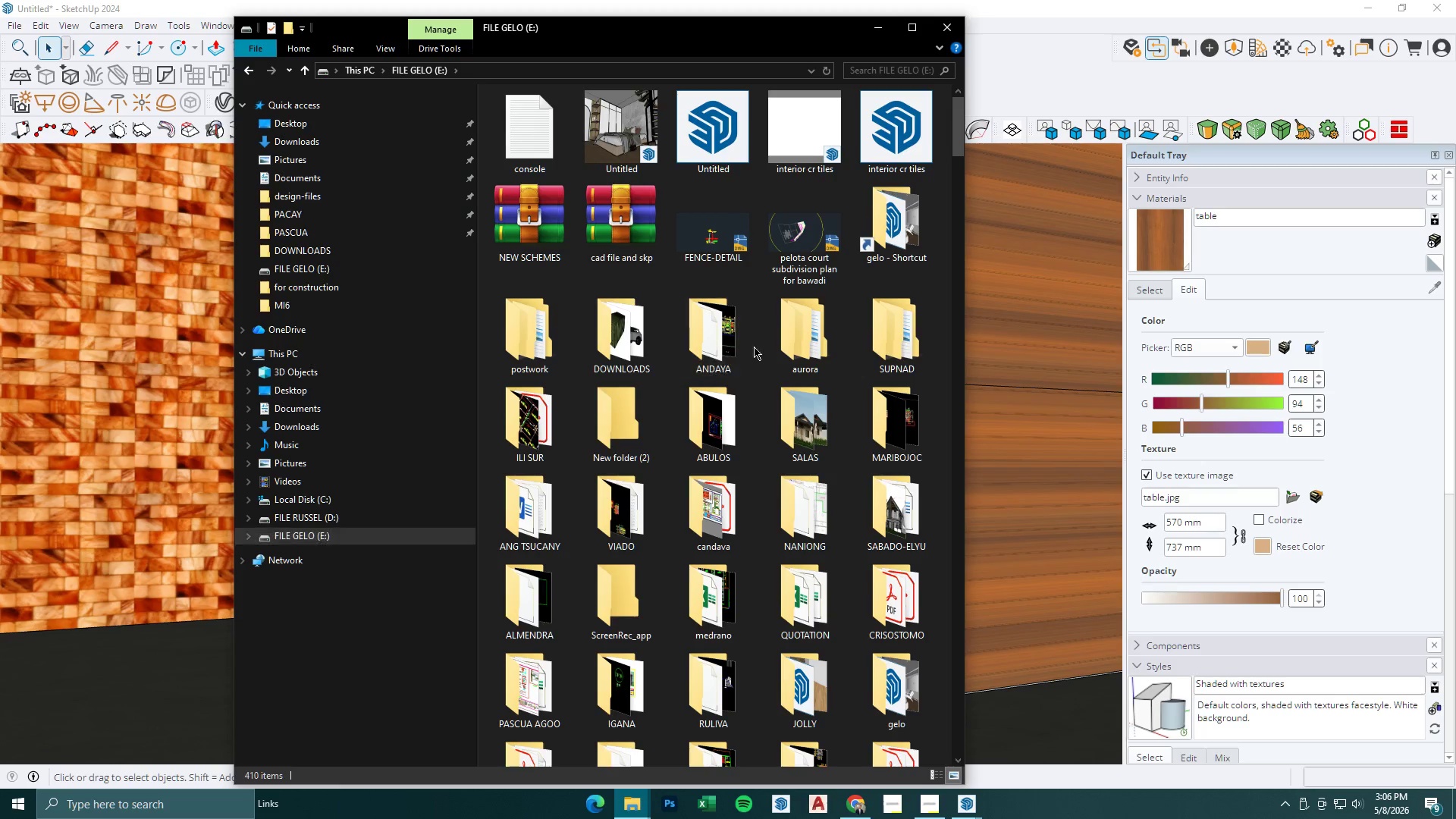 
double_click([673, 333])
 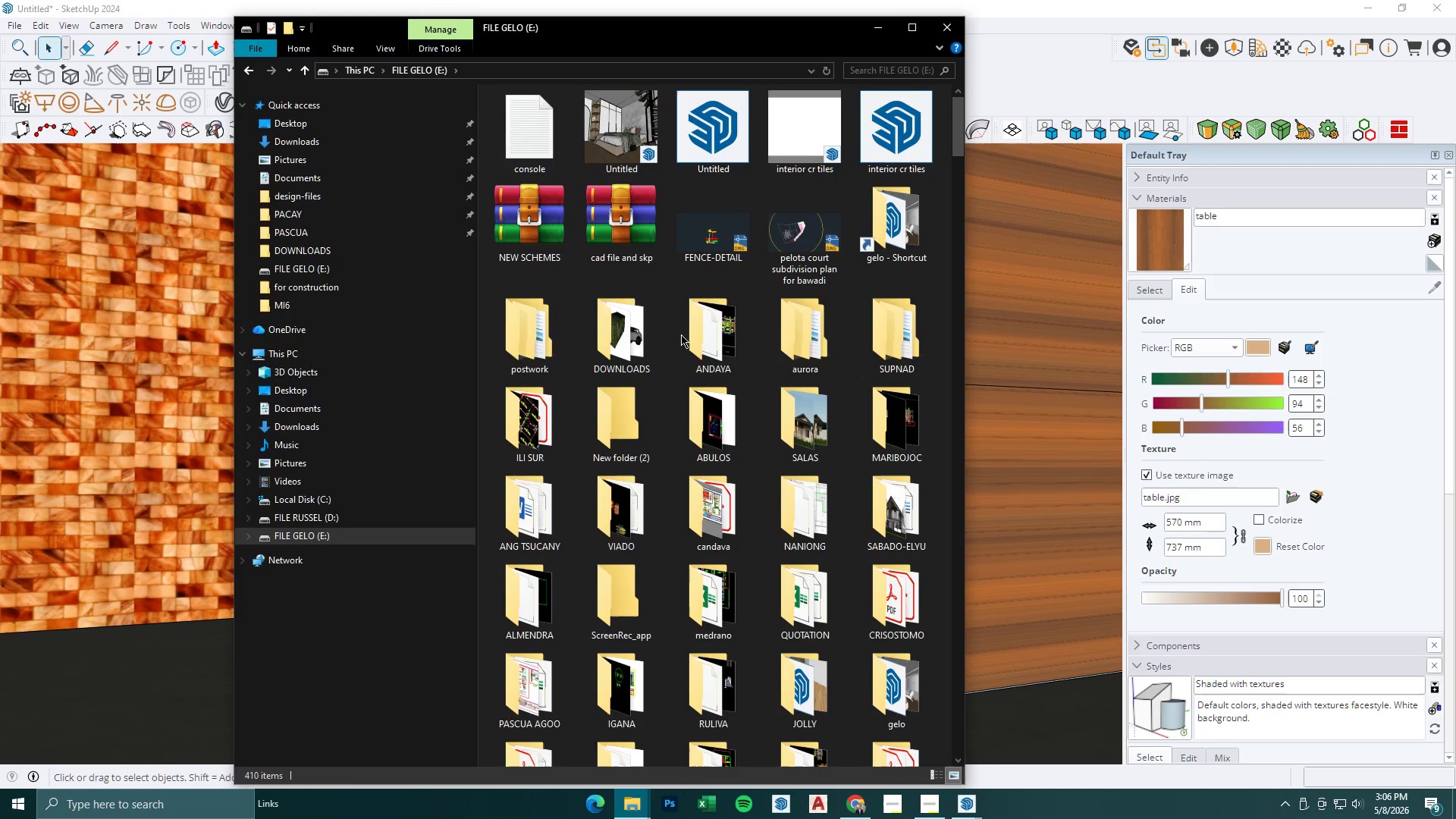 
triple_click([701, 336])
 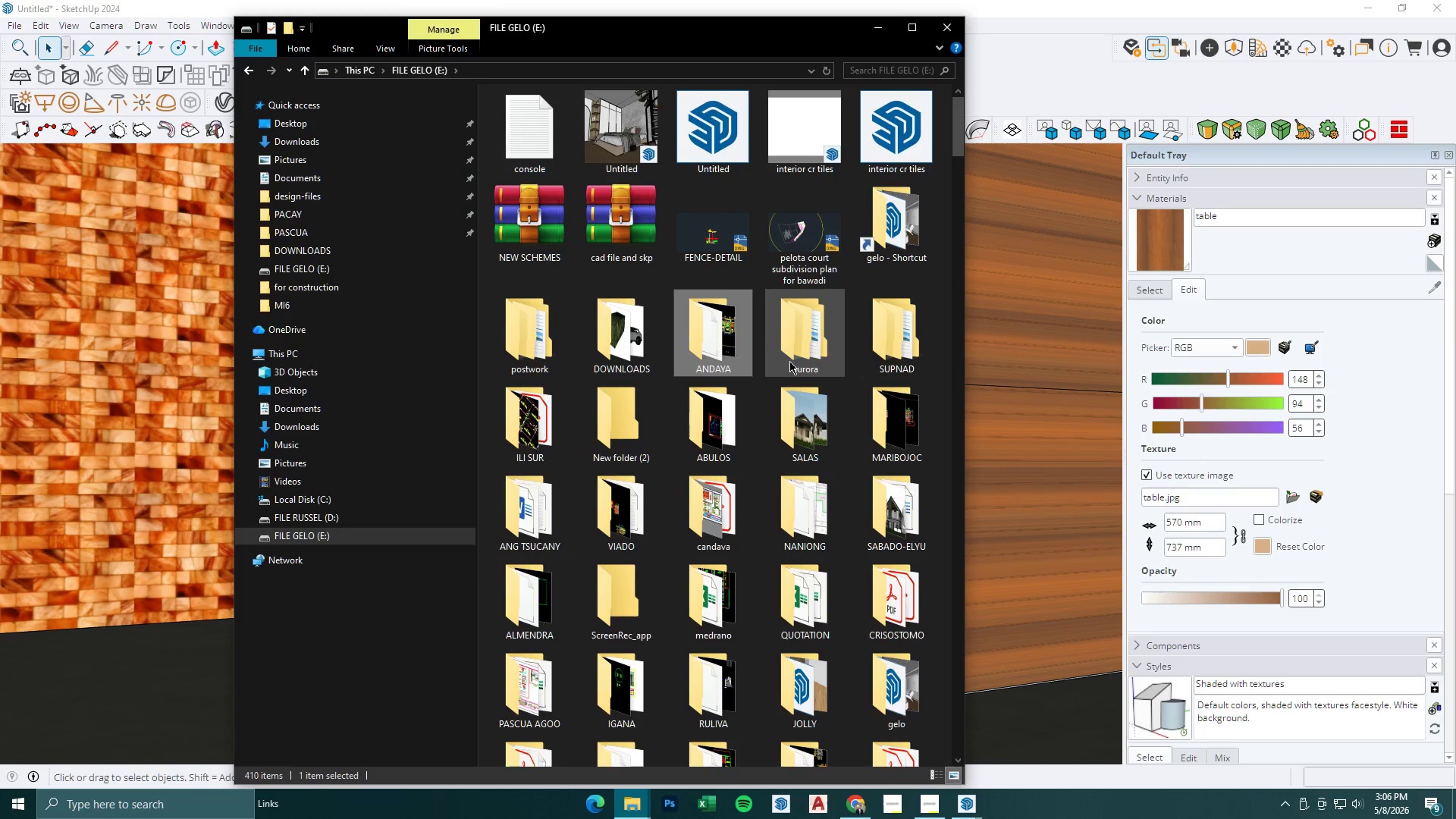 
double_click([891, 333])
 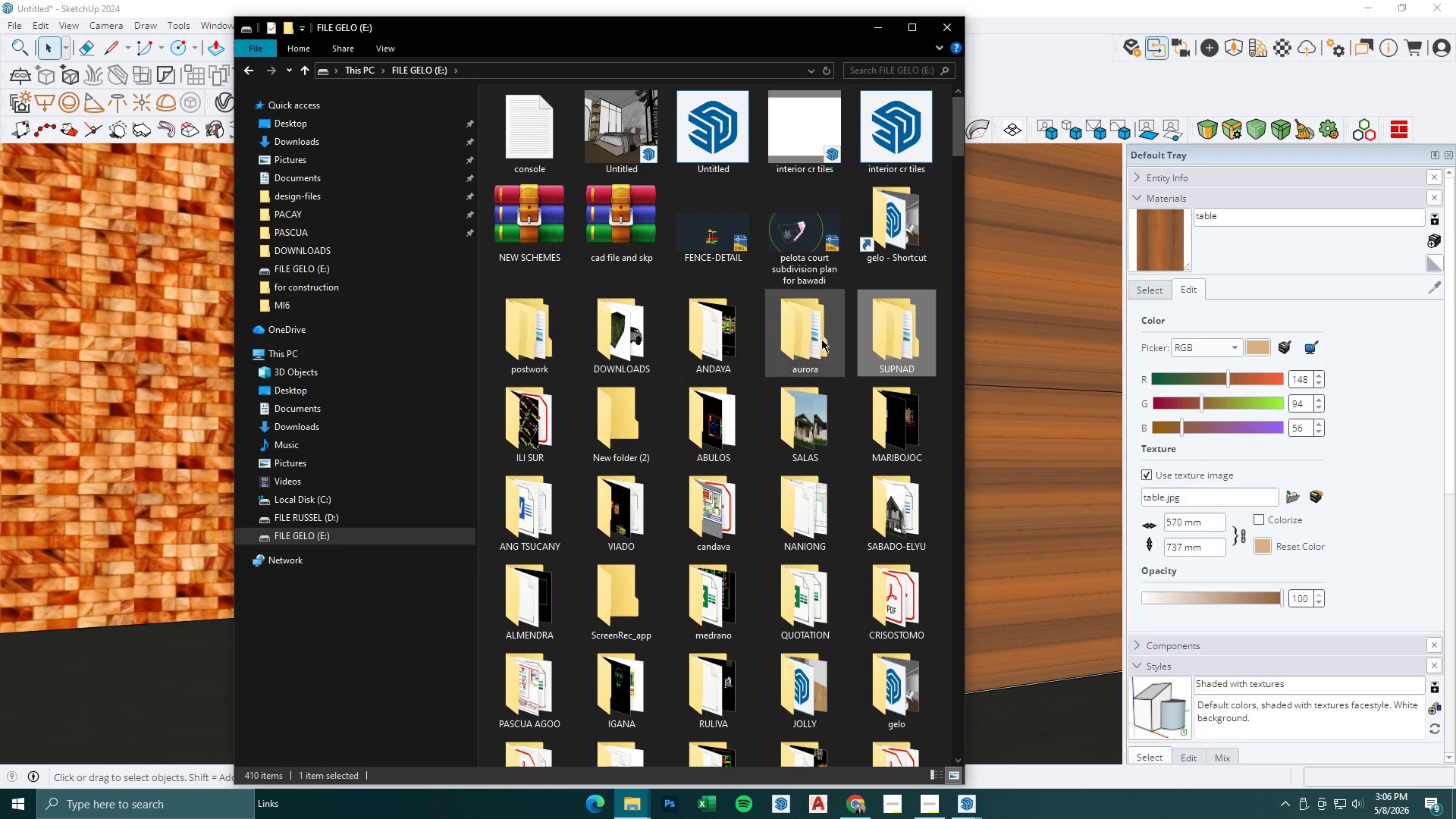 
left_click([808, 339])
 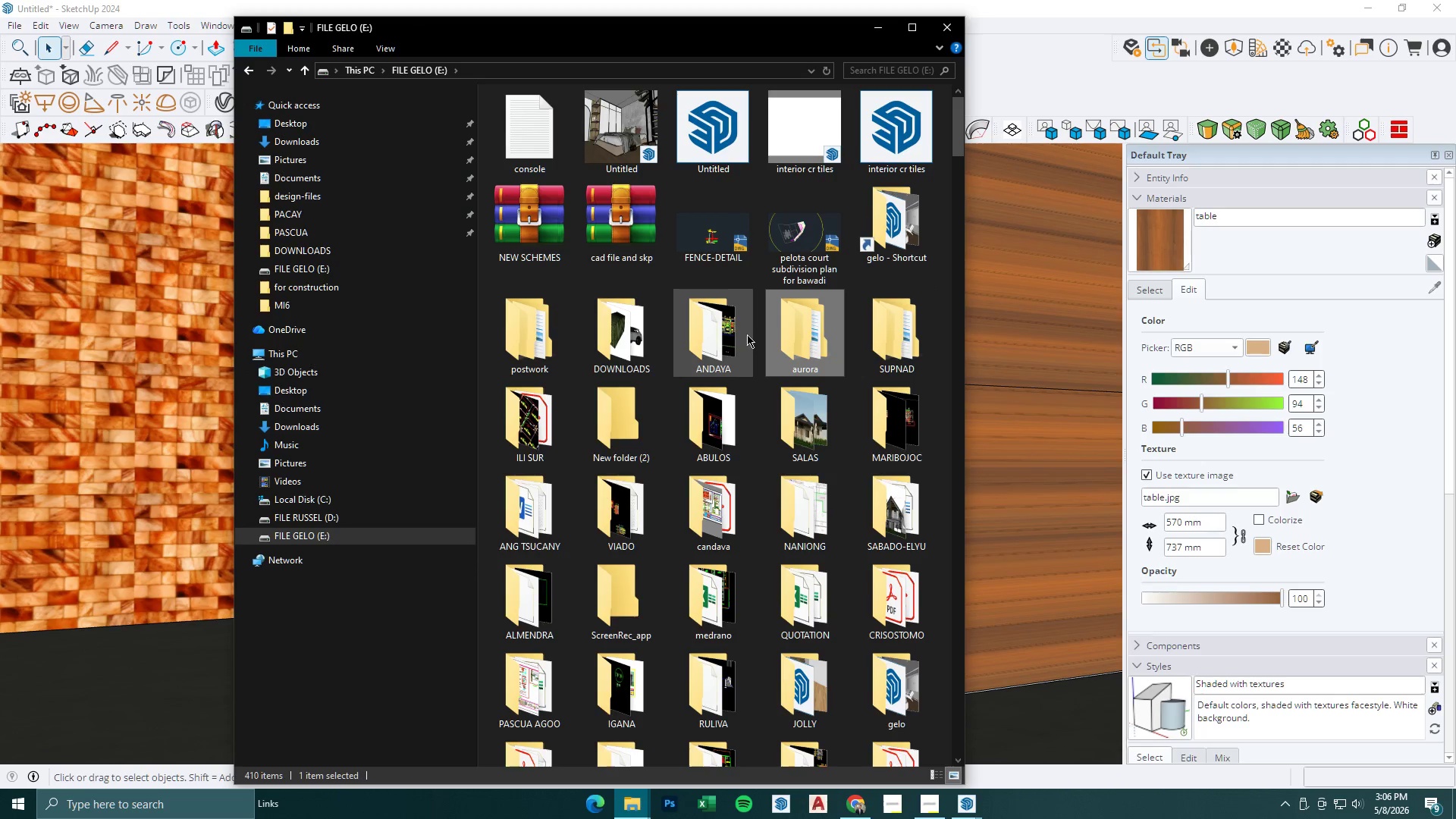 
left_click([725, 331])
 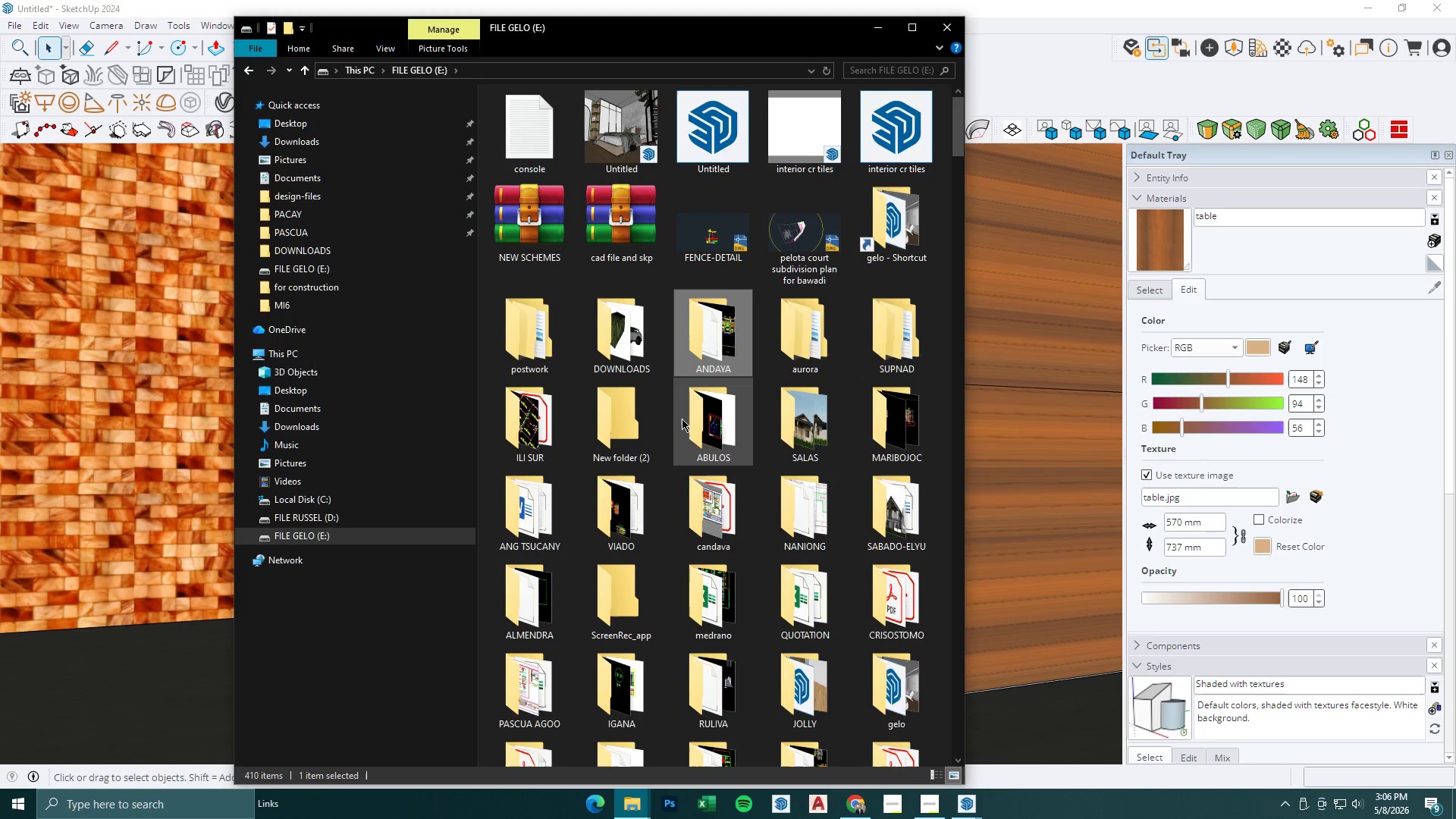 
left_click([682, 421])
 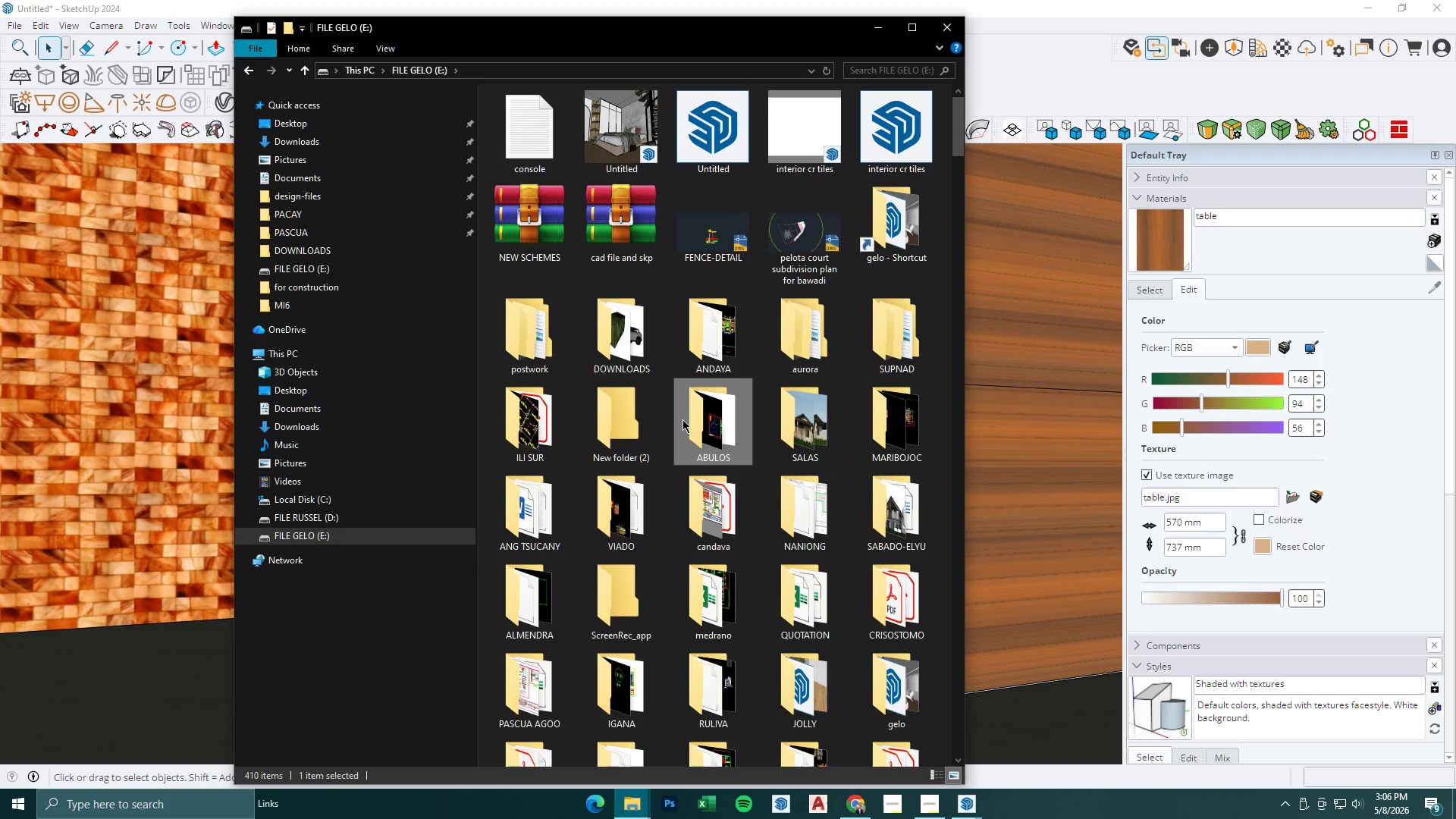 
left_click([694, 322])
 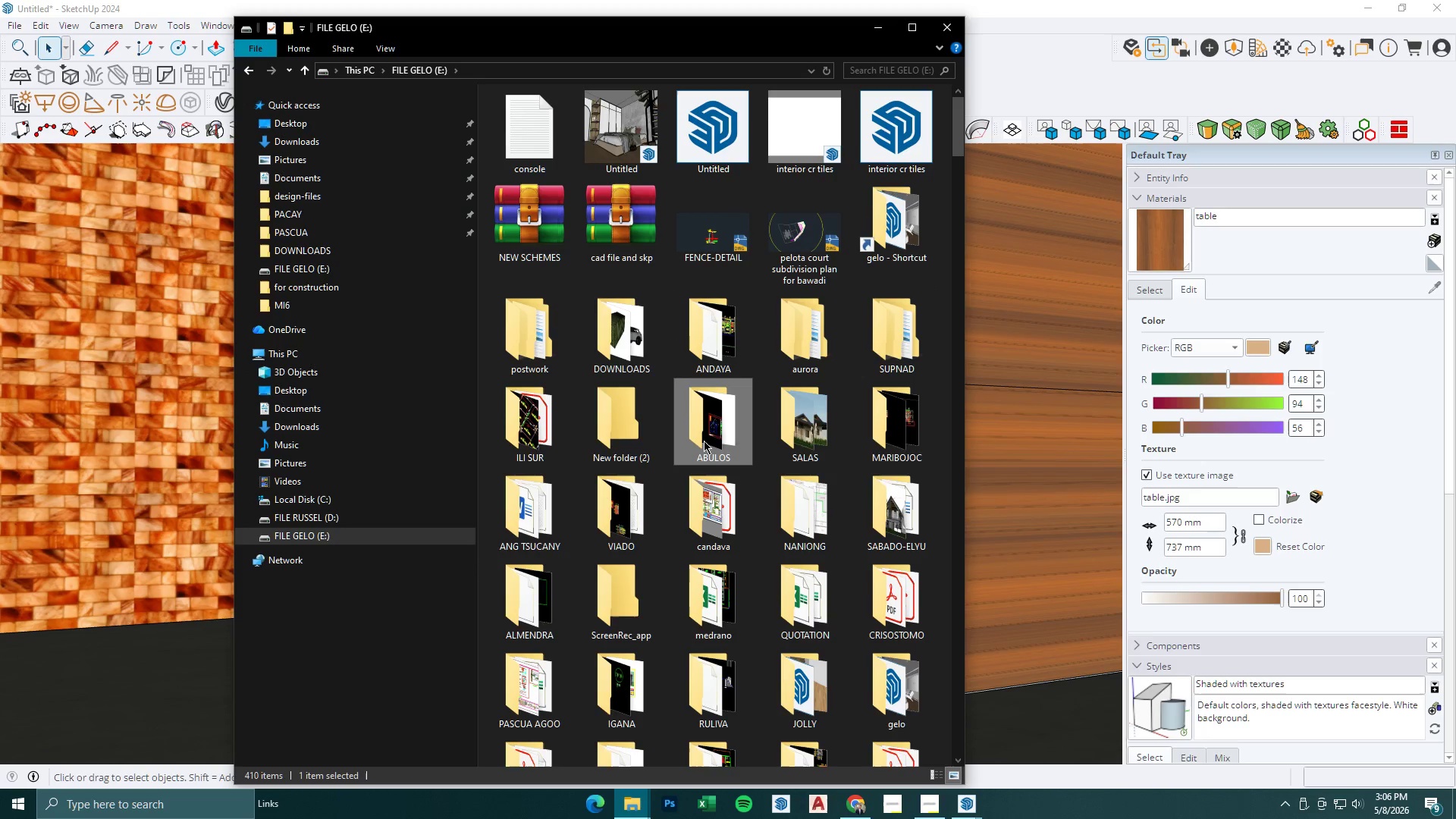 
double_click([689, 360])
 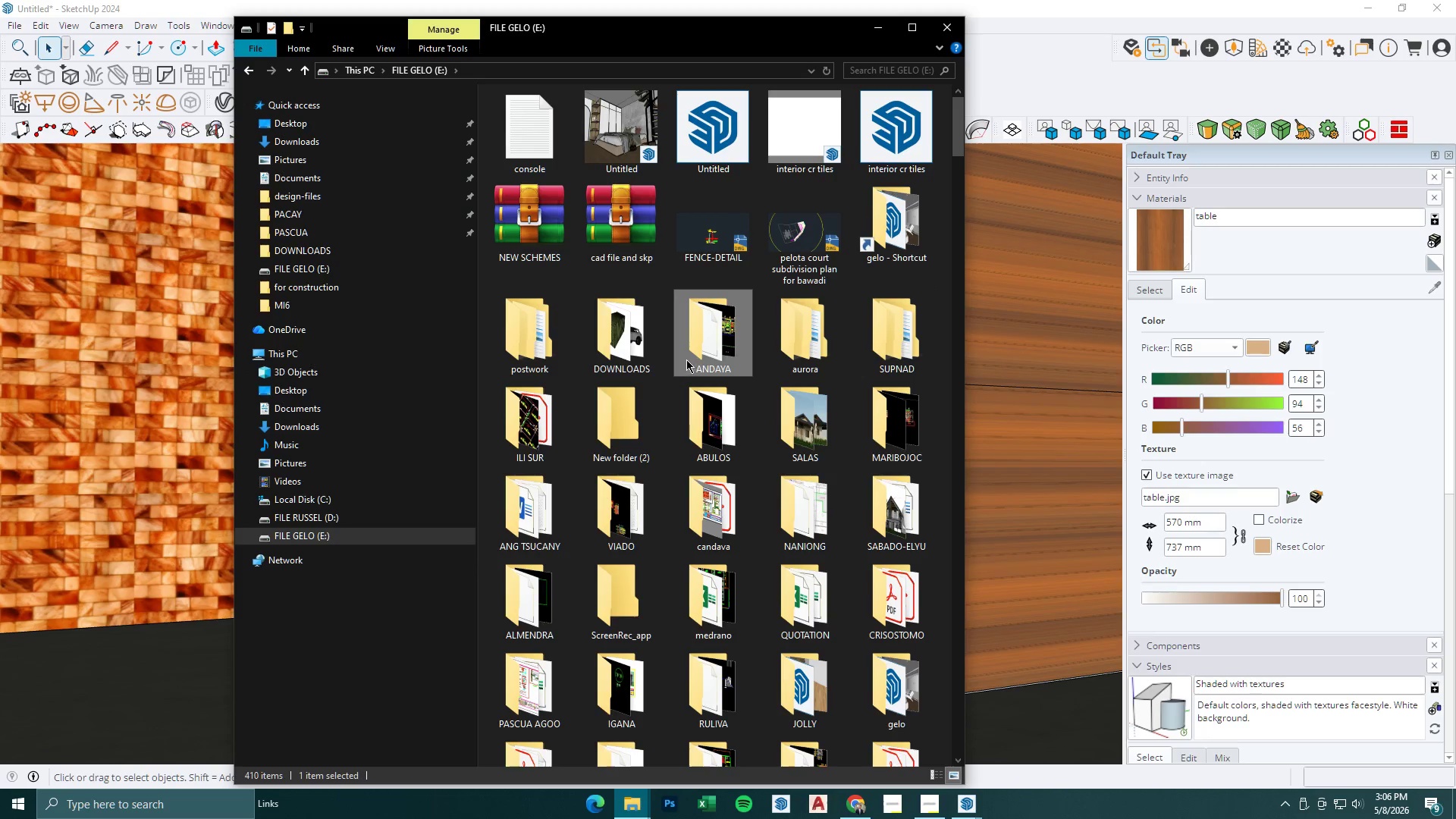 
left_click([635, 359])
 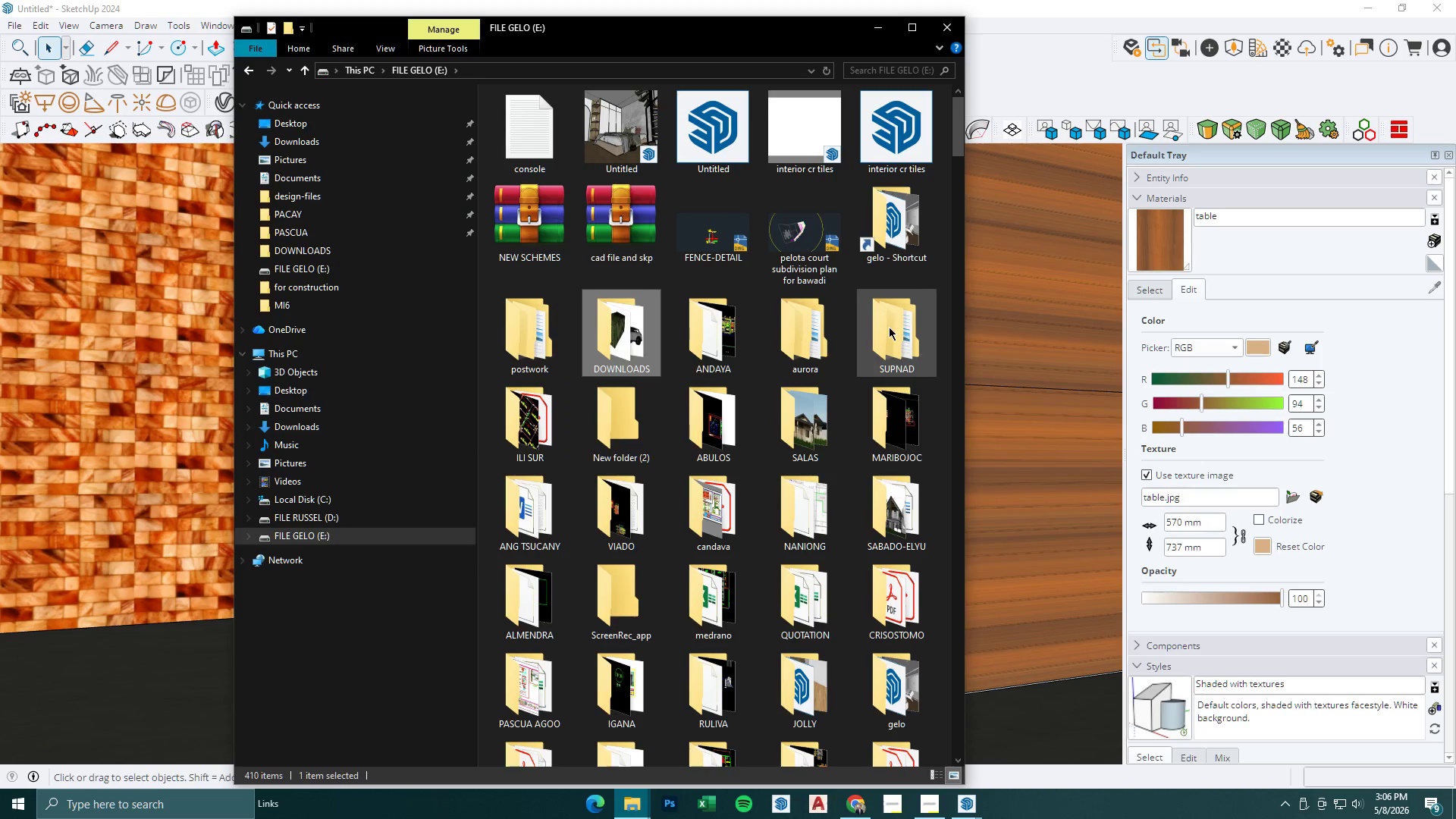 
double_click([806, 400])
 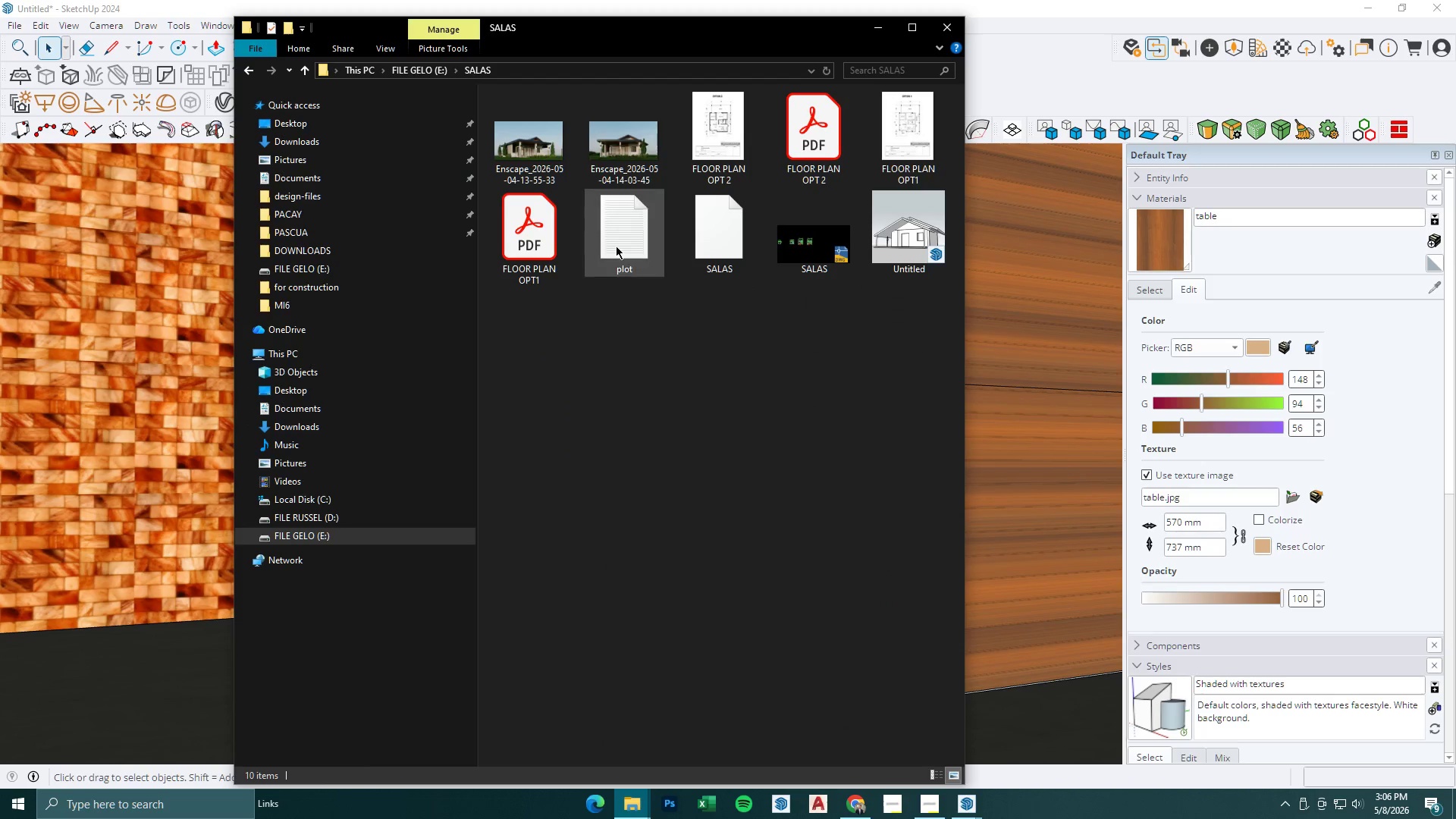 
double_click([635, 162])
 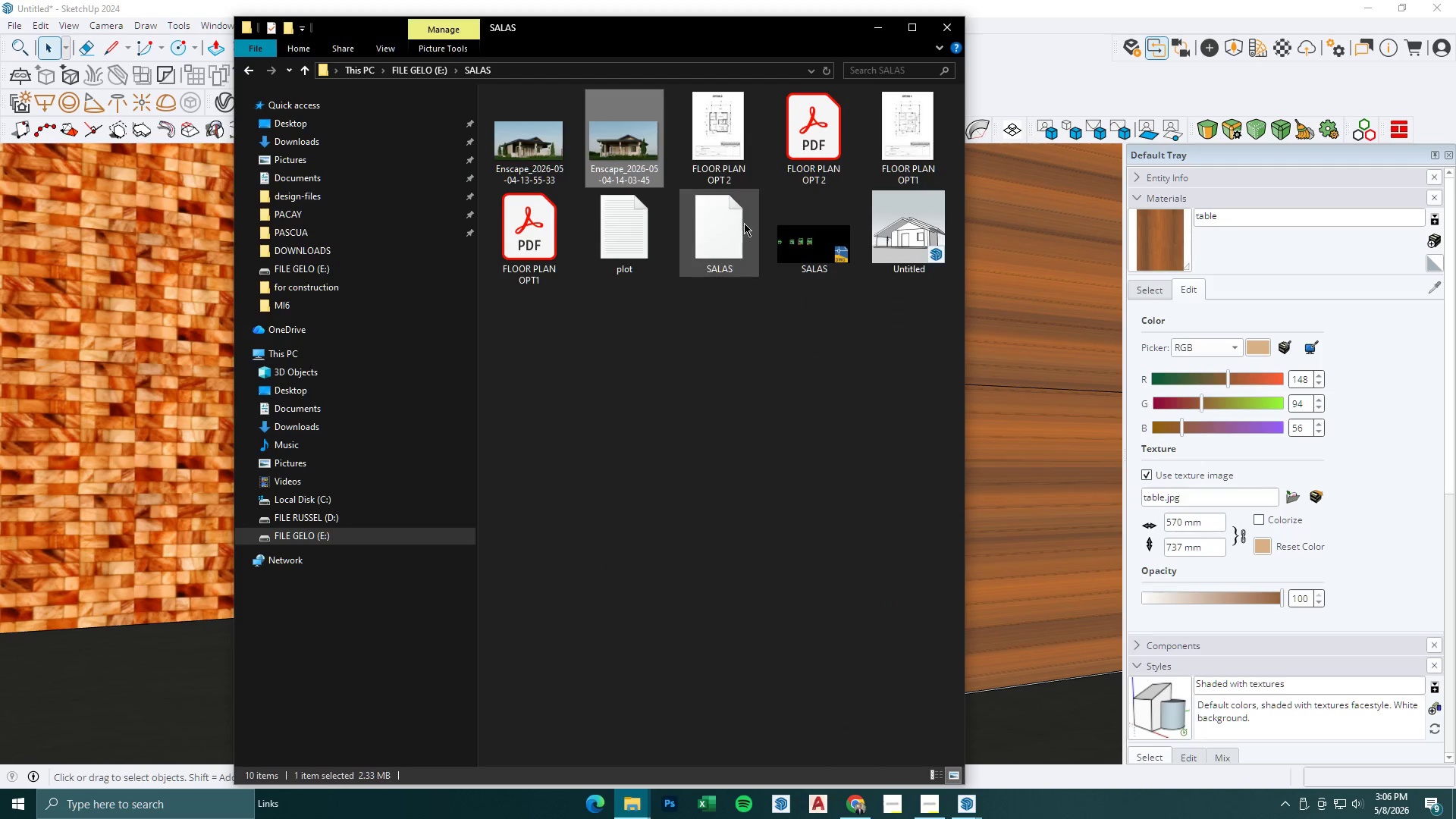 
triple_click([744, 223])
 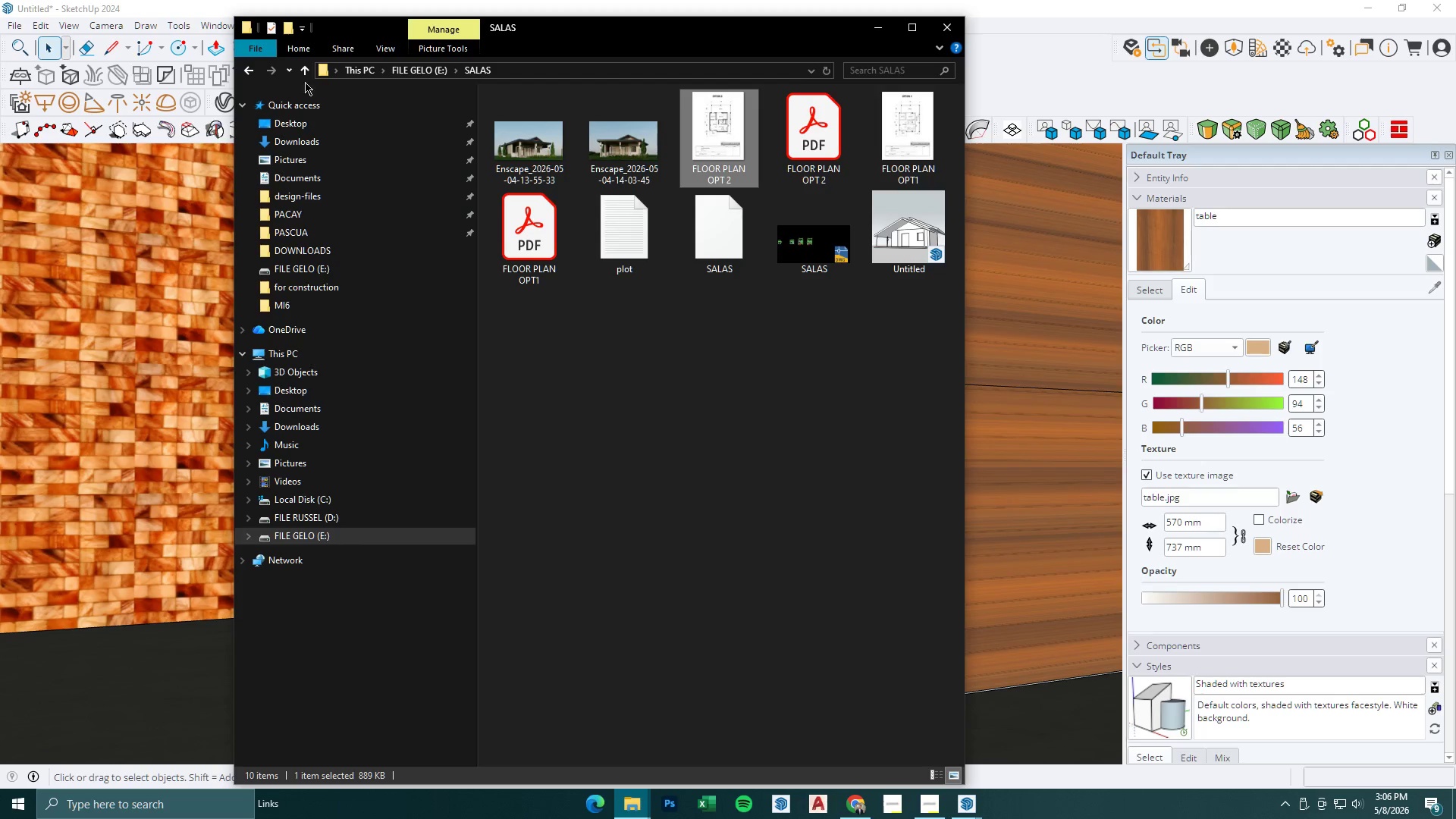 
left_click([310, 71])
 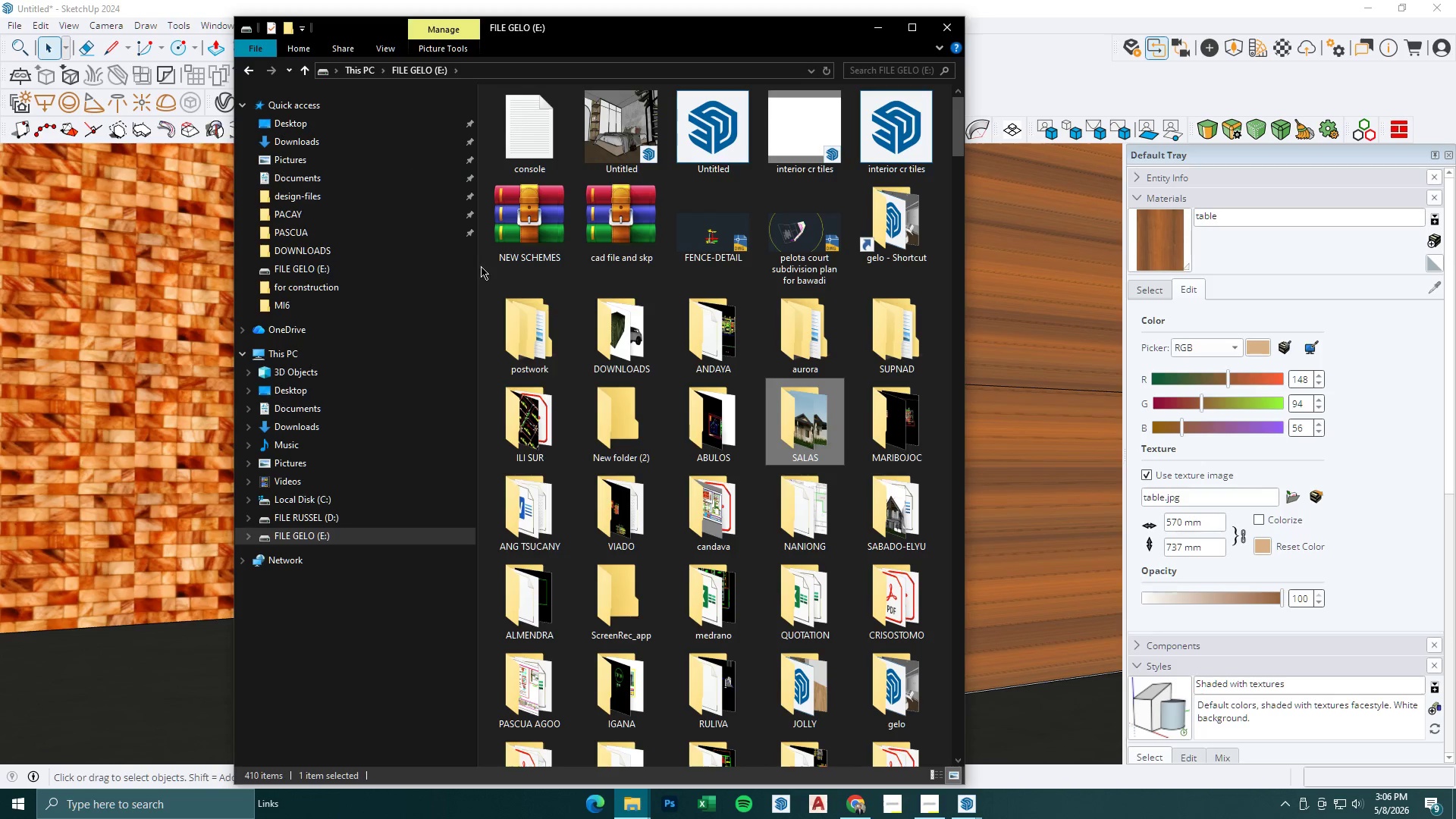 
left_click([654, 344])
 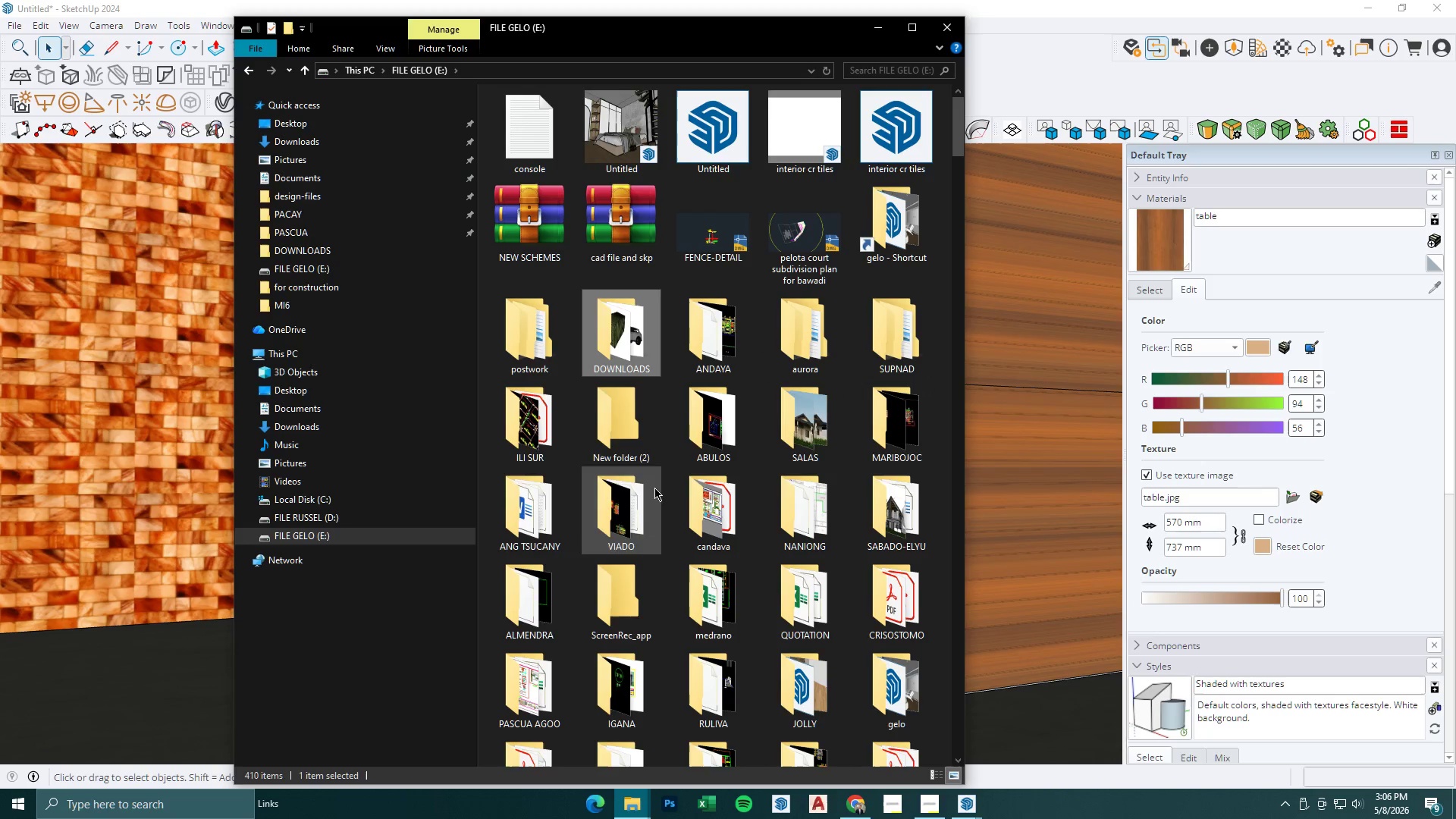 
wait(5.28)
 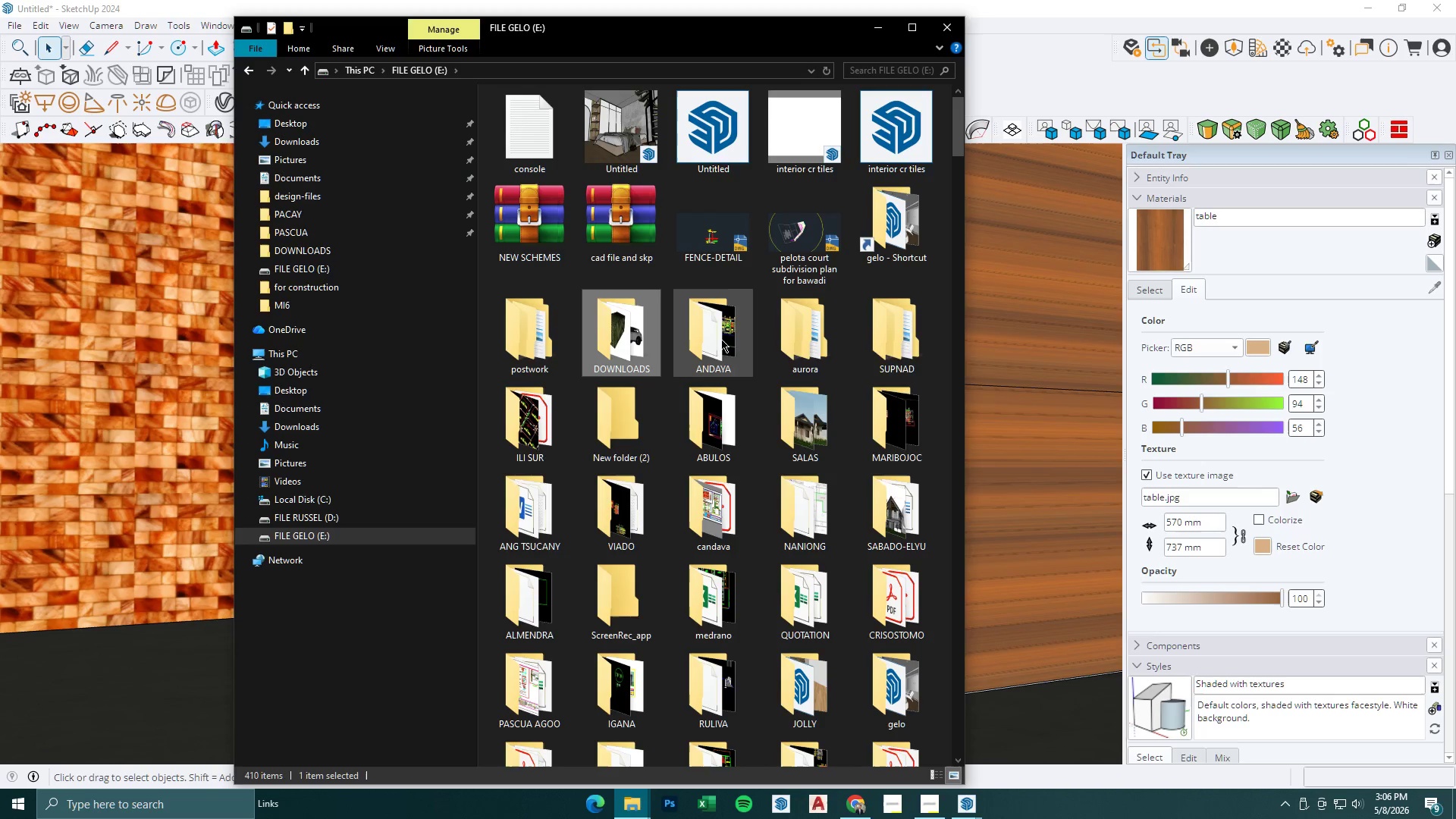 
double_click([731, 314])
 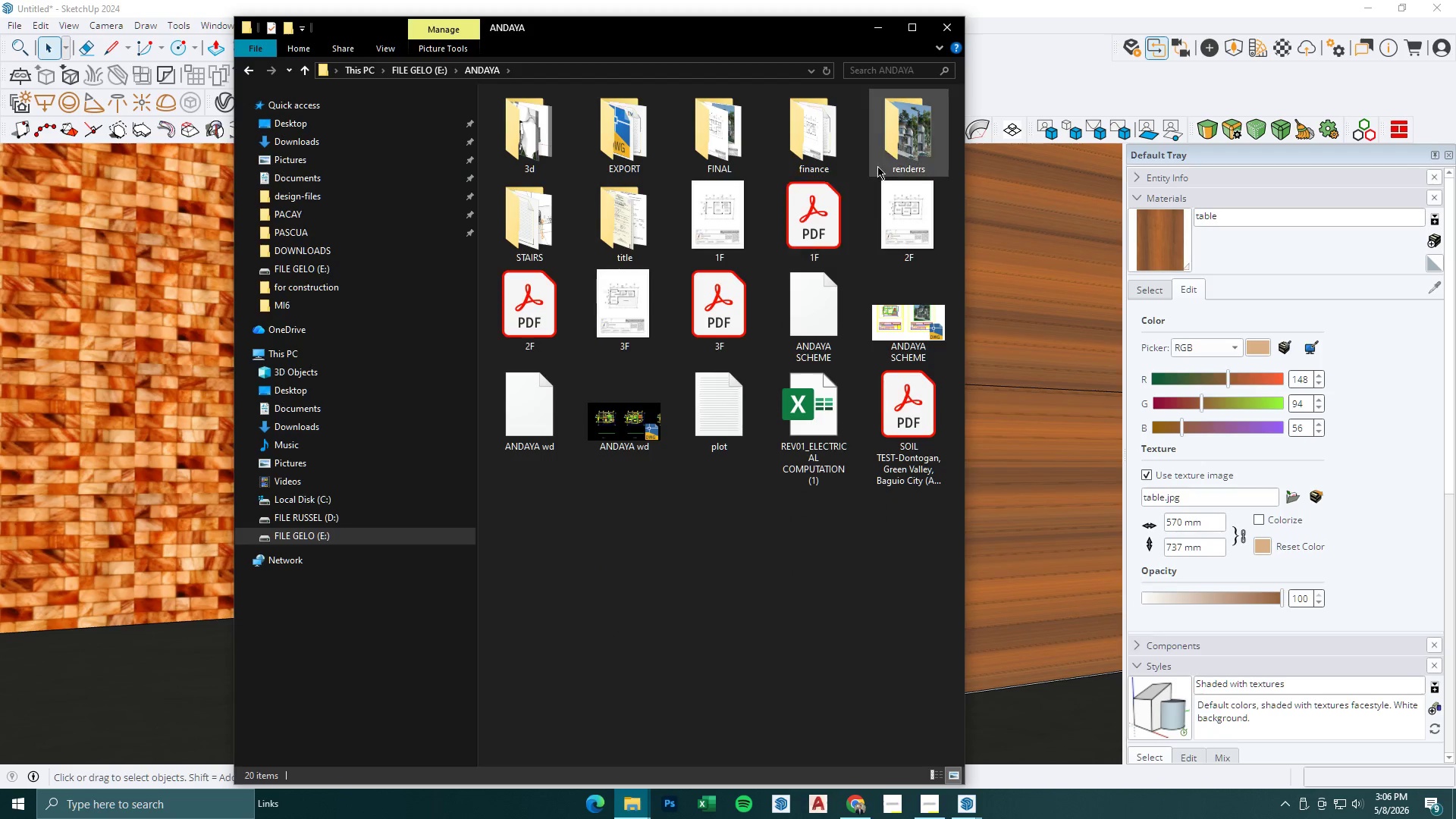 
double_click([902, 143])
 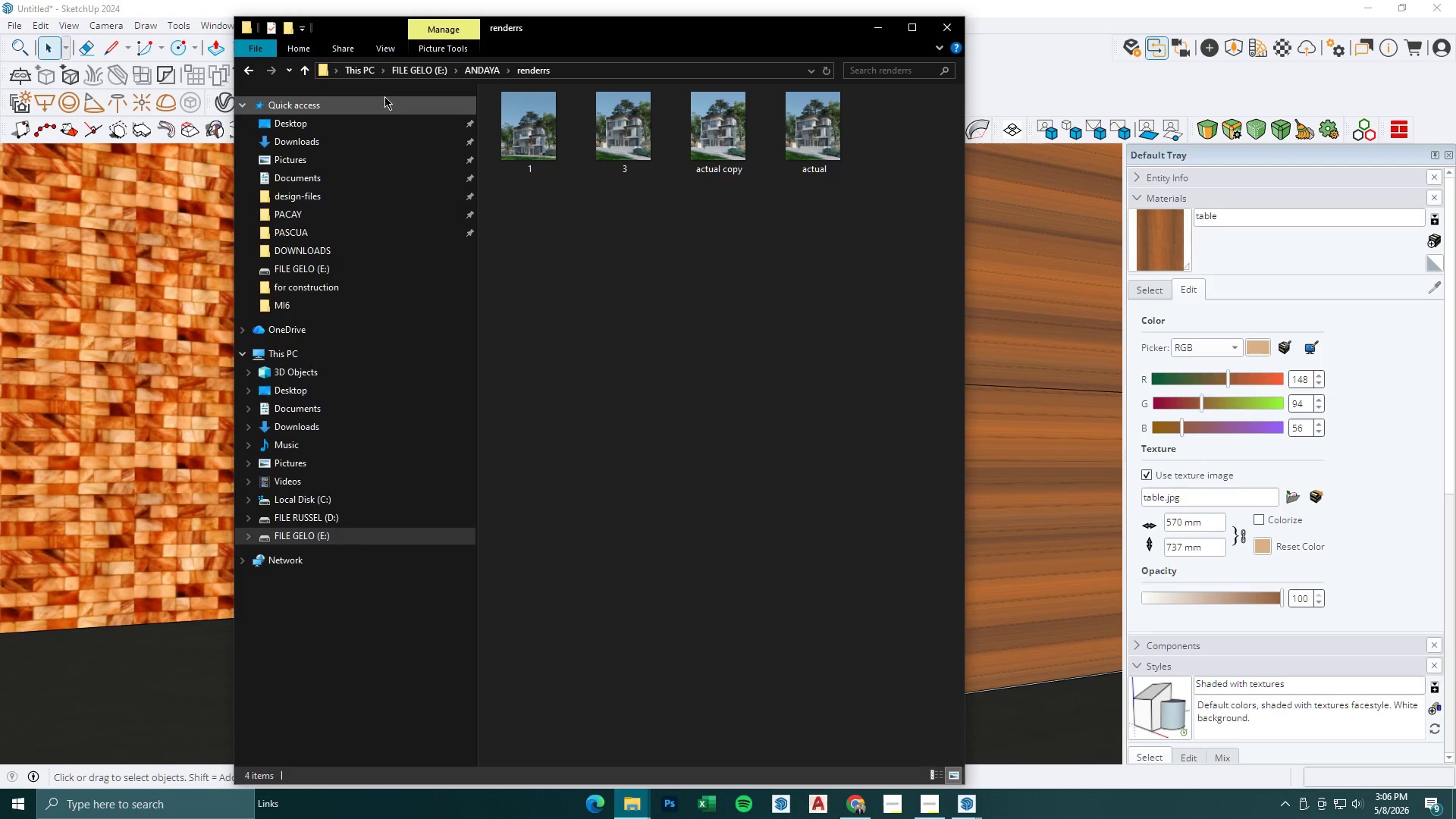 
left_click([299, 64])
 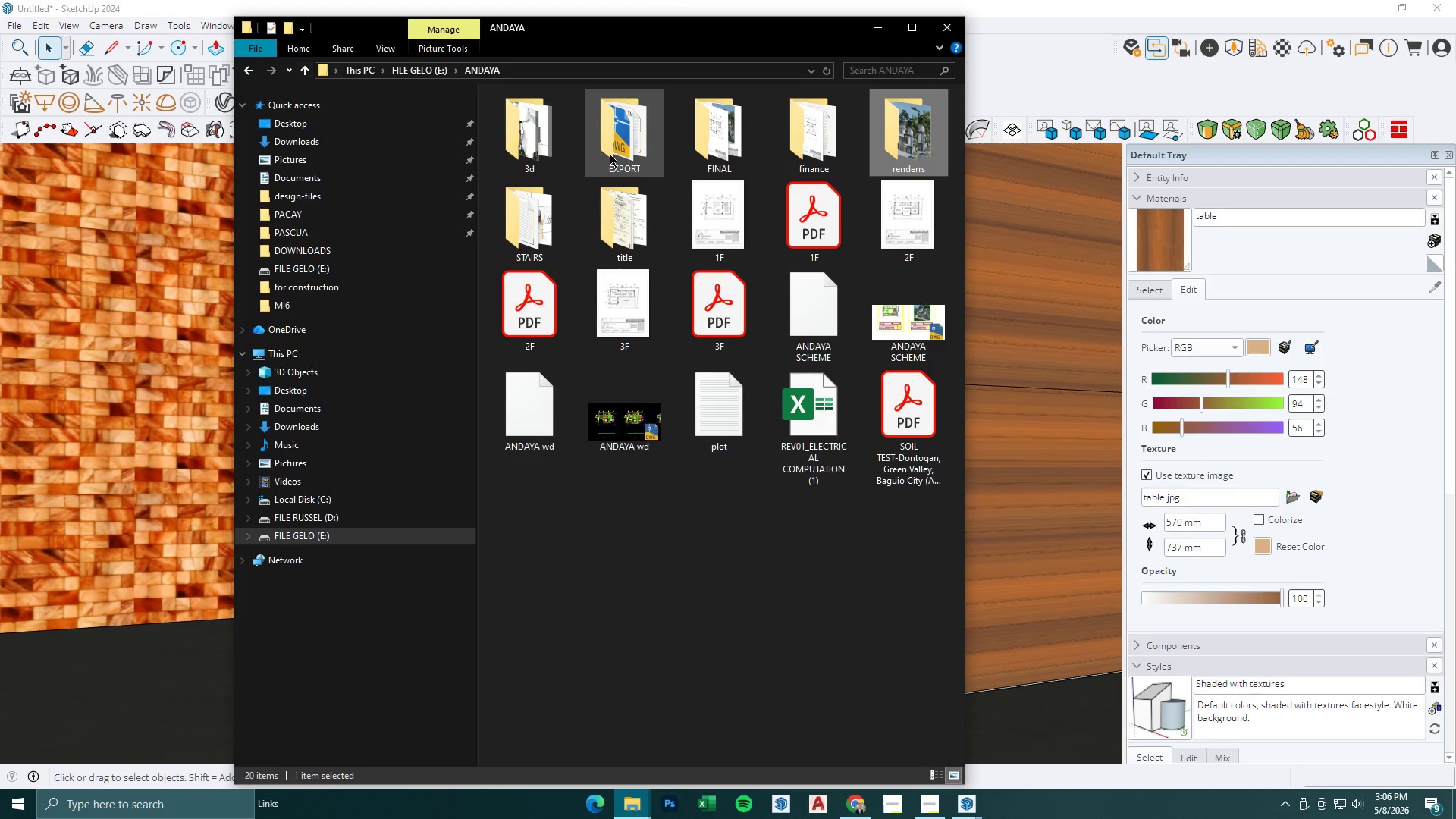 
left_click([694, 156])
 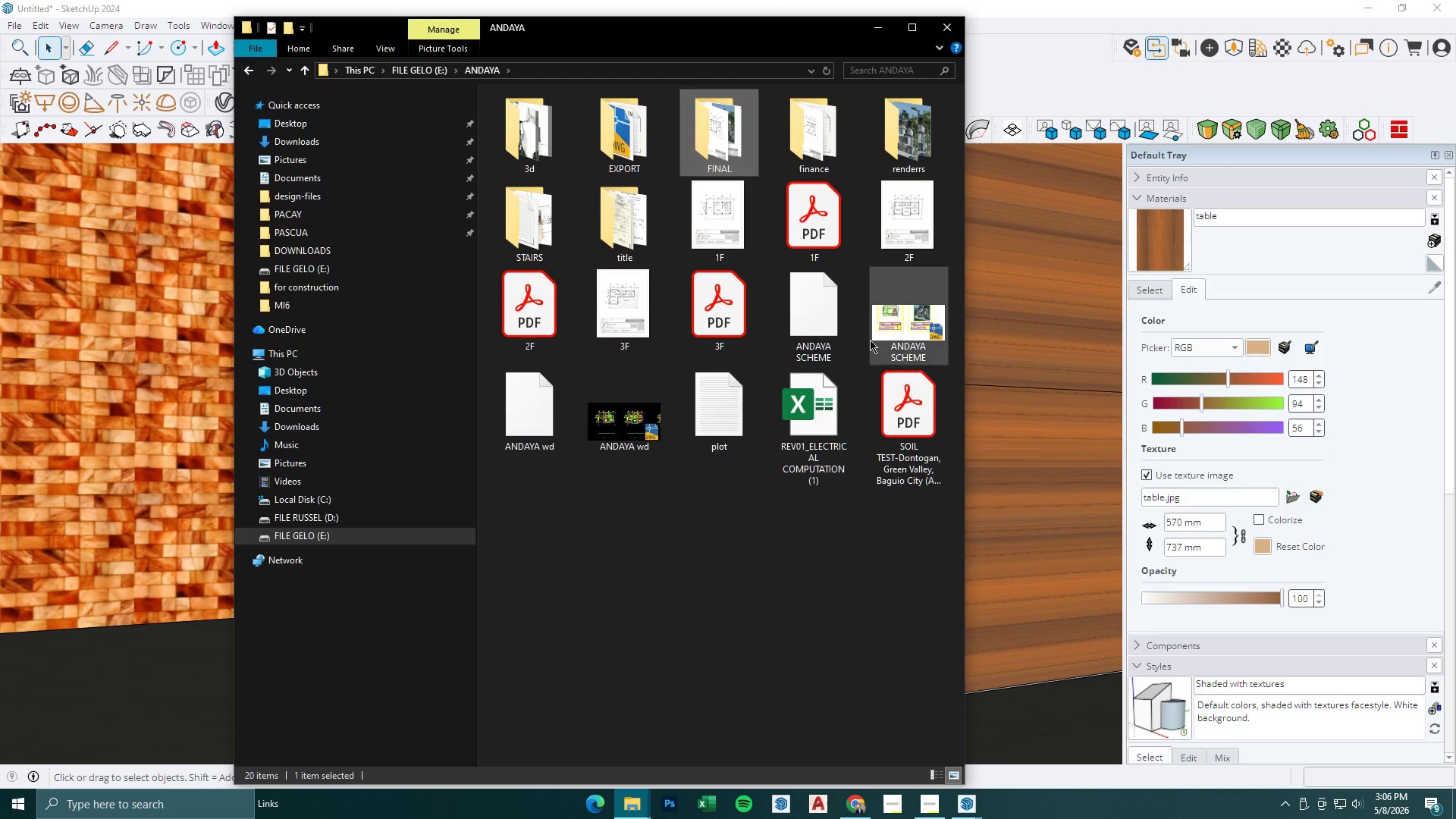 
double_click([900, 406])
 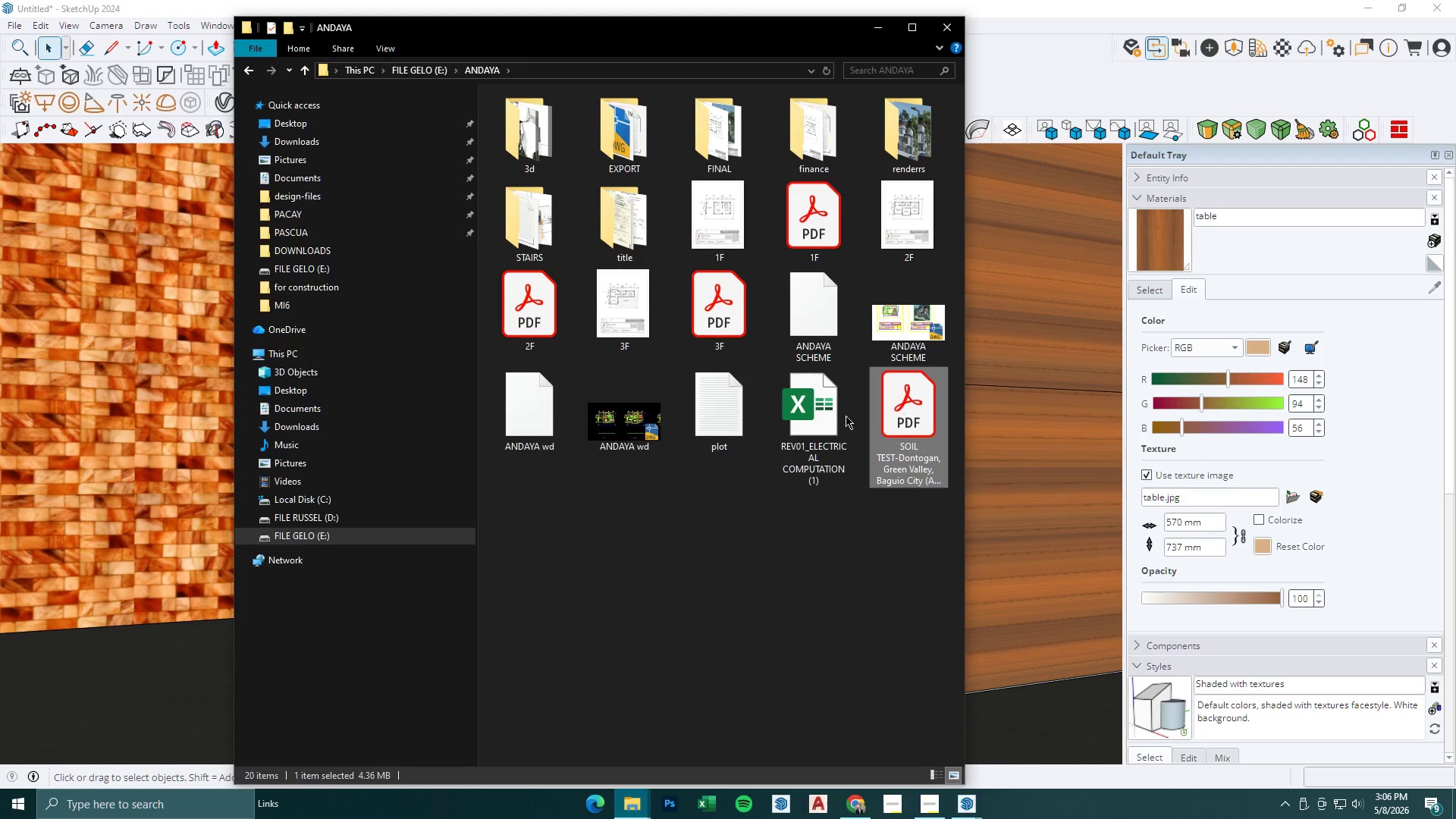 
triple_click([841, 417])
 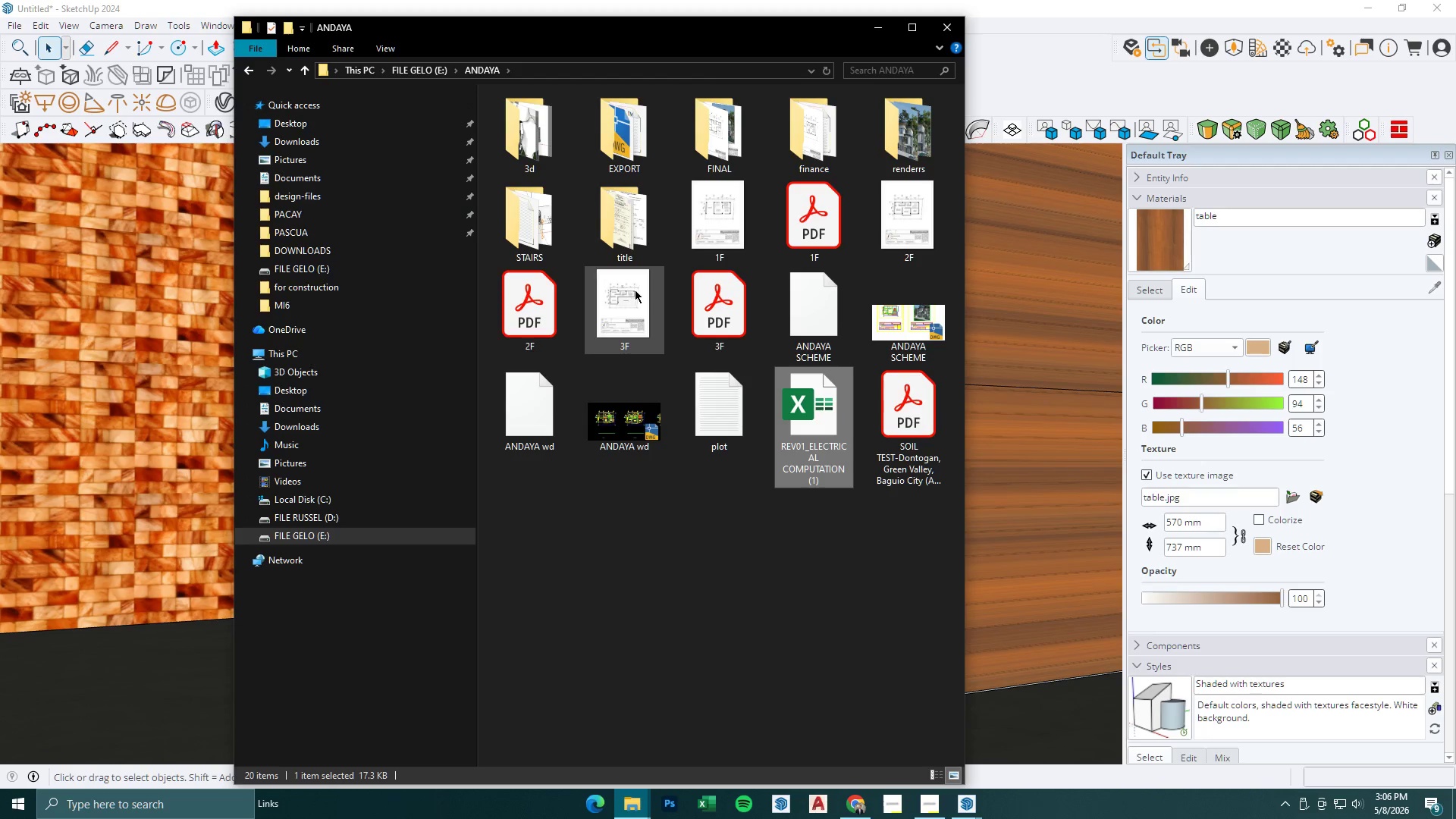 
double_click([700, 290])
 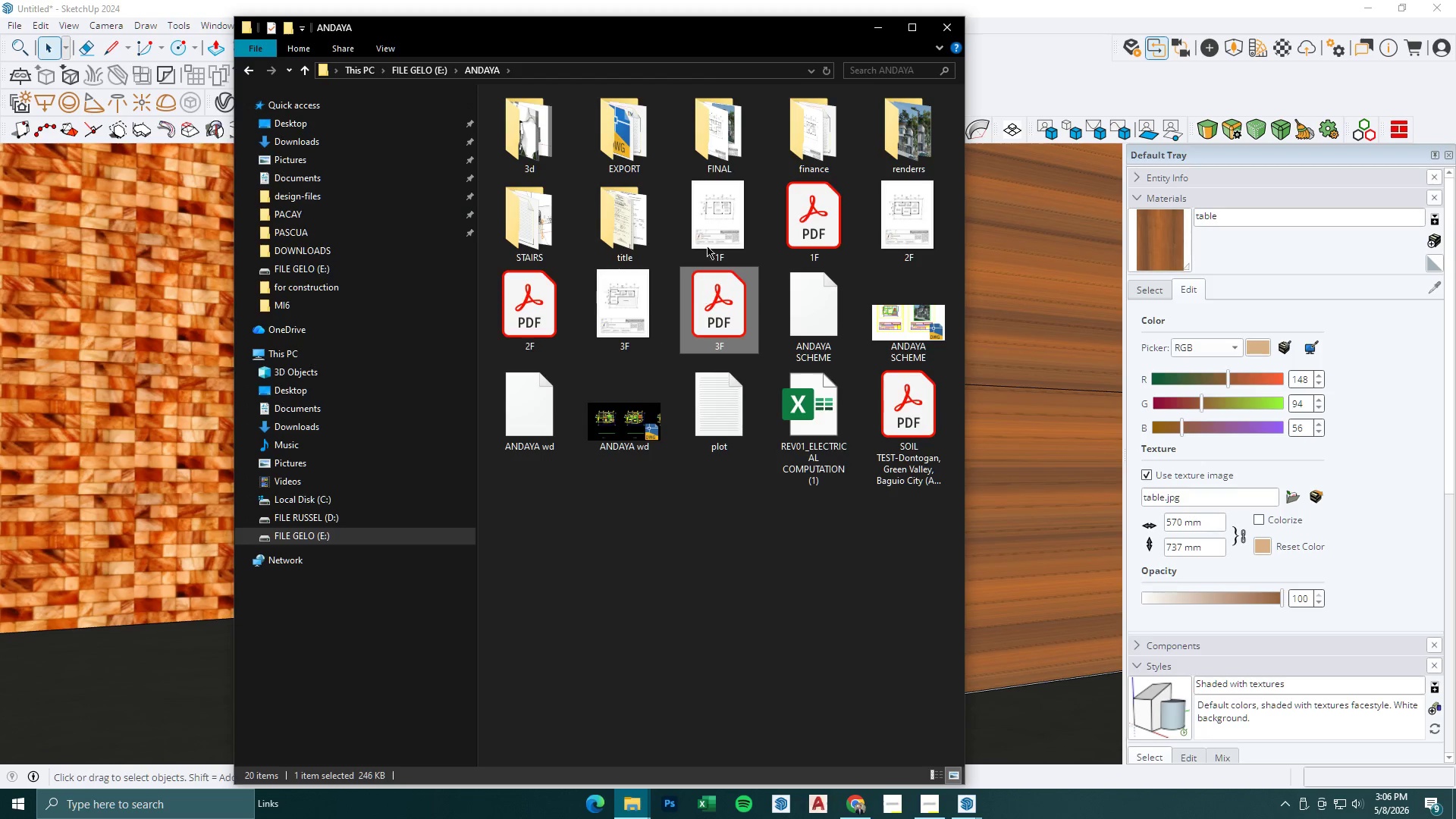 
triple_click([711, 226])
 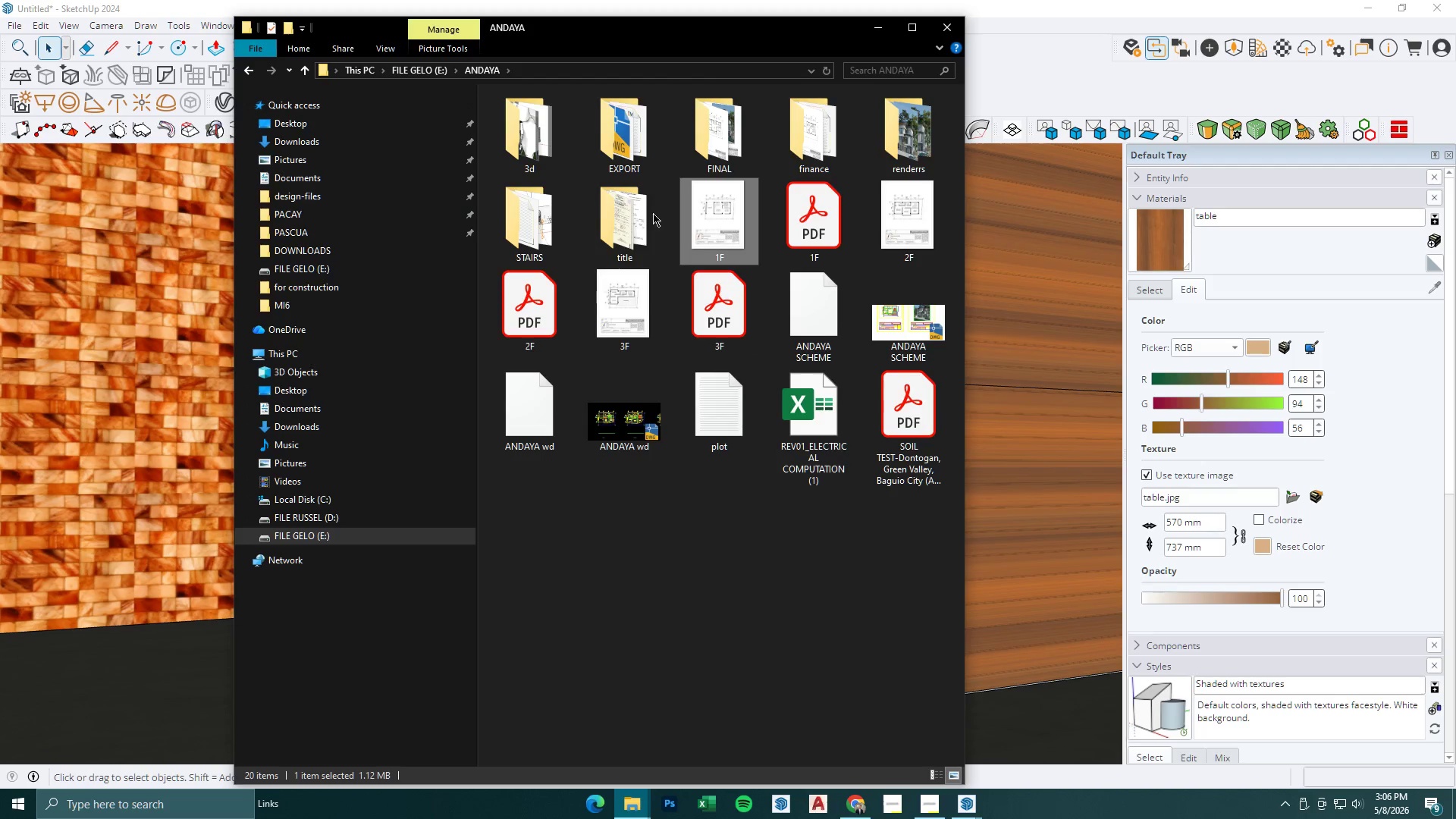 
triple_click([617, 208])
 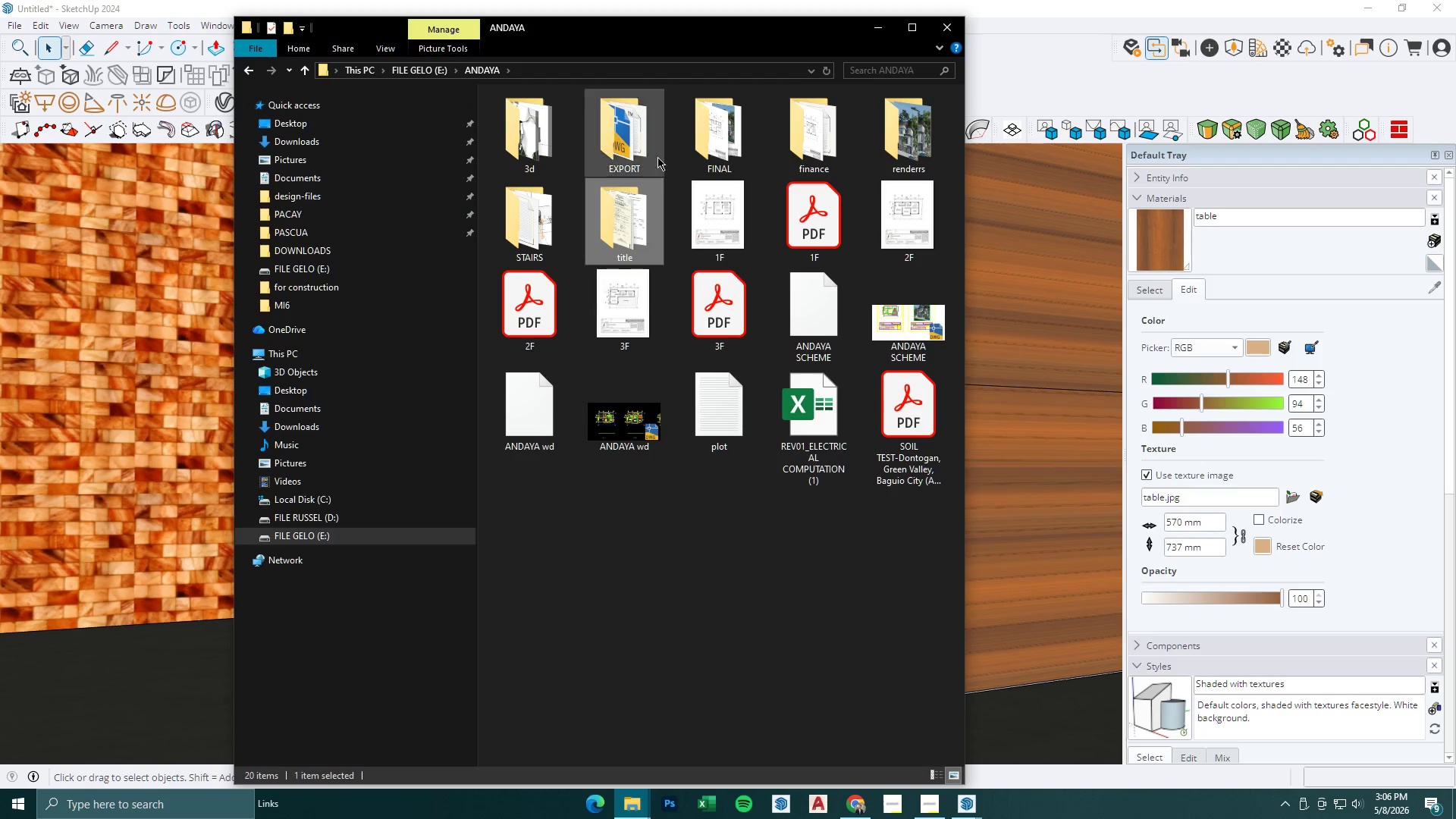 
triple_click([727, 141])
 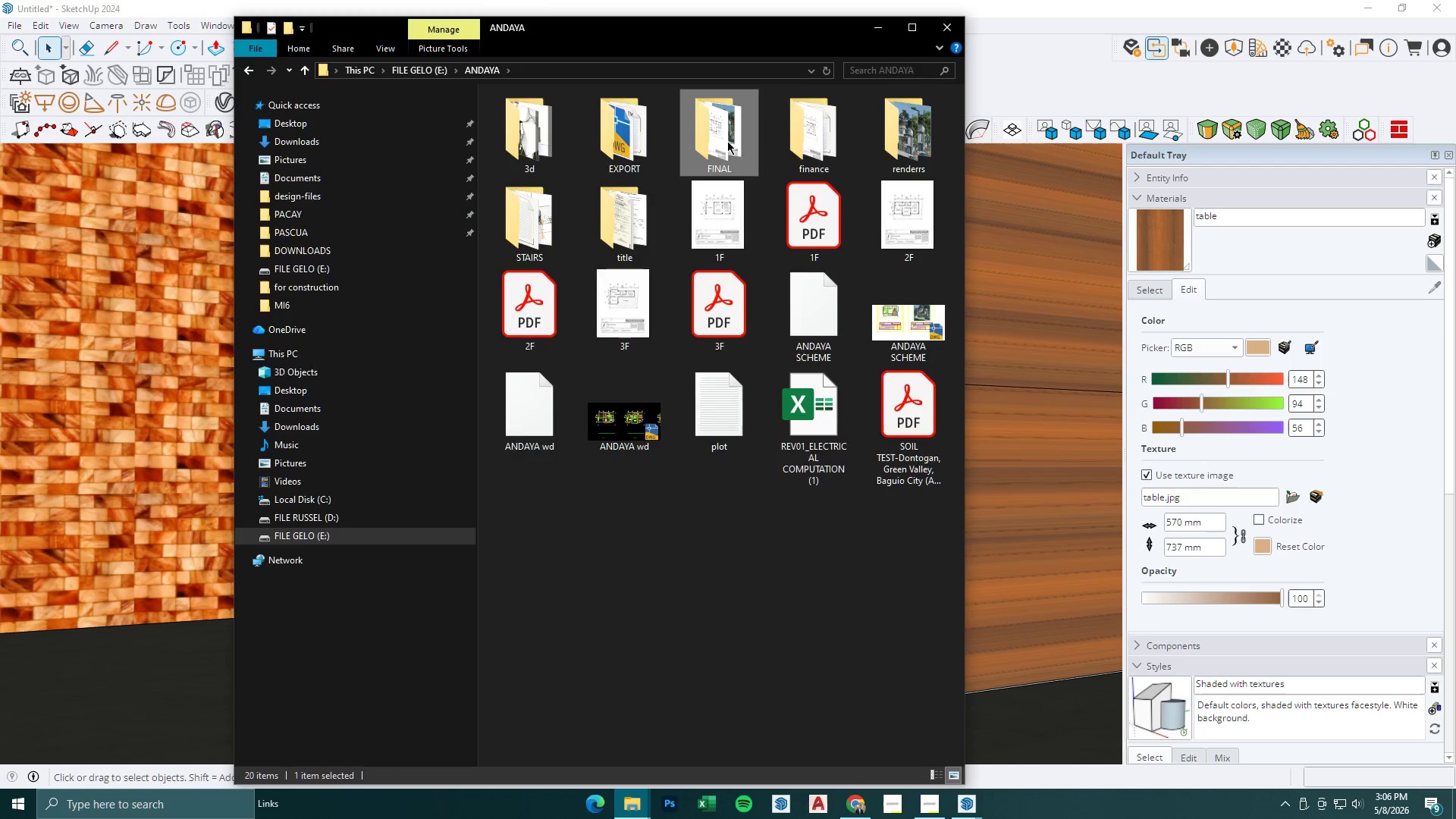 
triple_click([727, 141])
 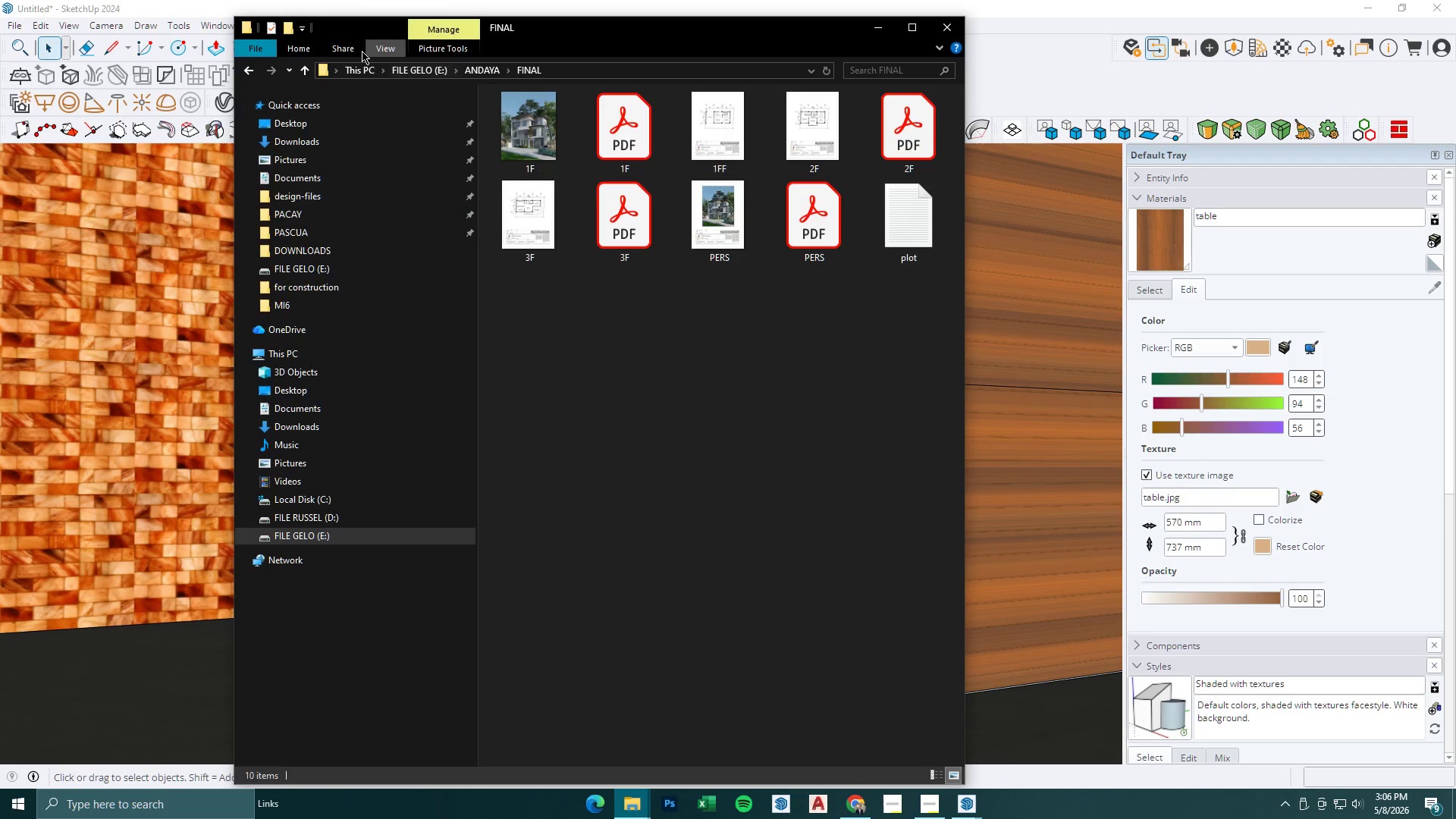 
left_click([306, 67])
 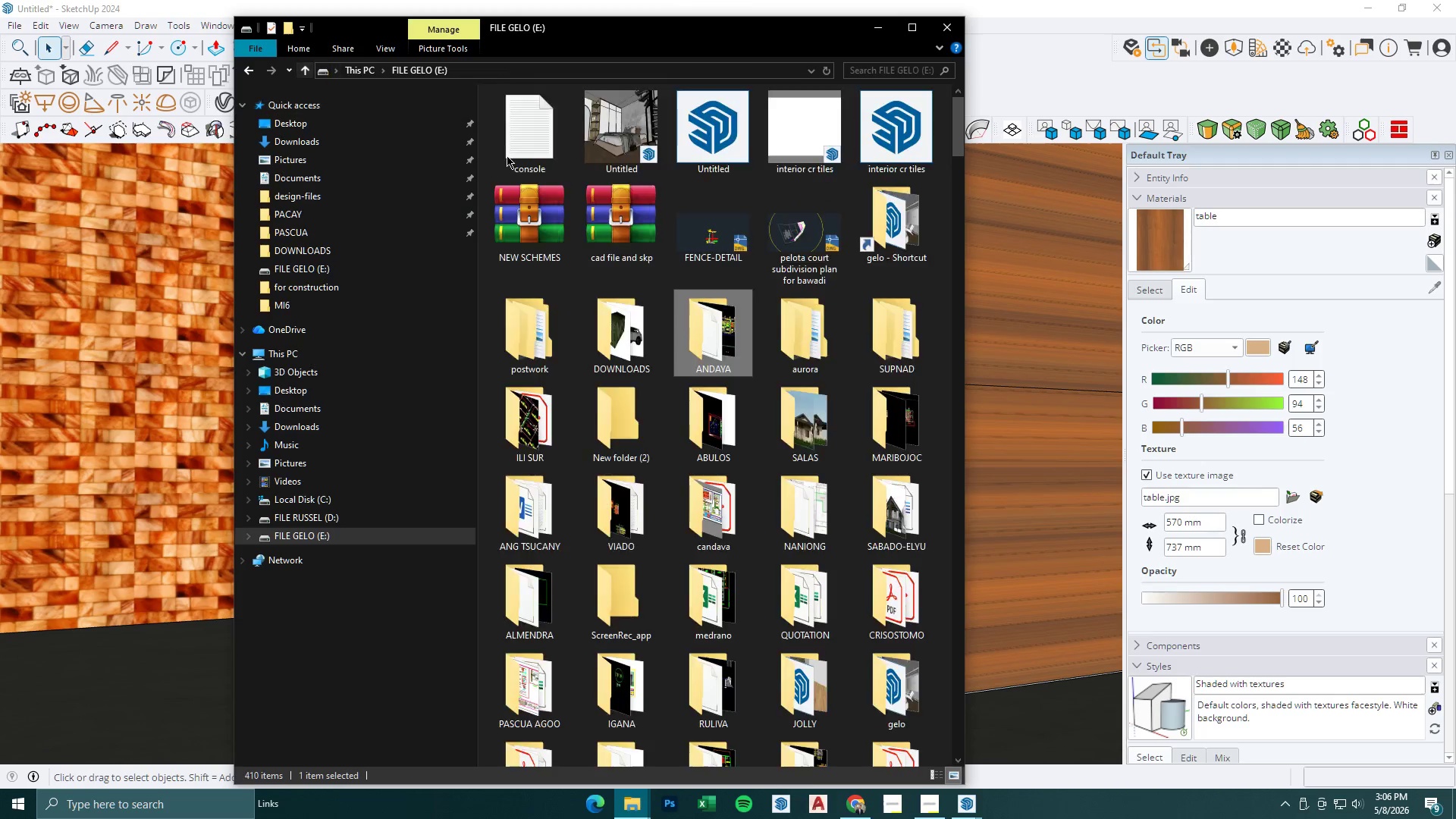 
double_click([717, 348])
 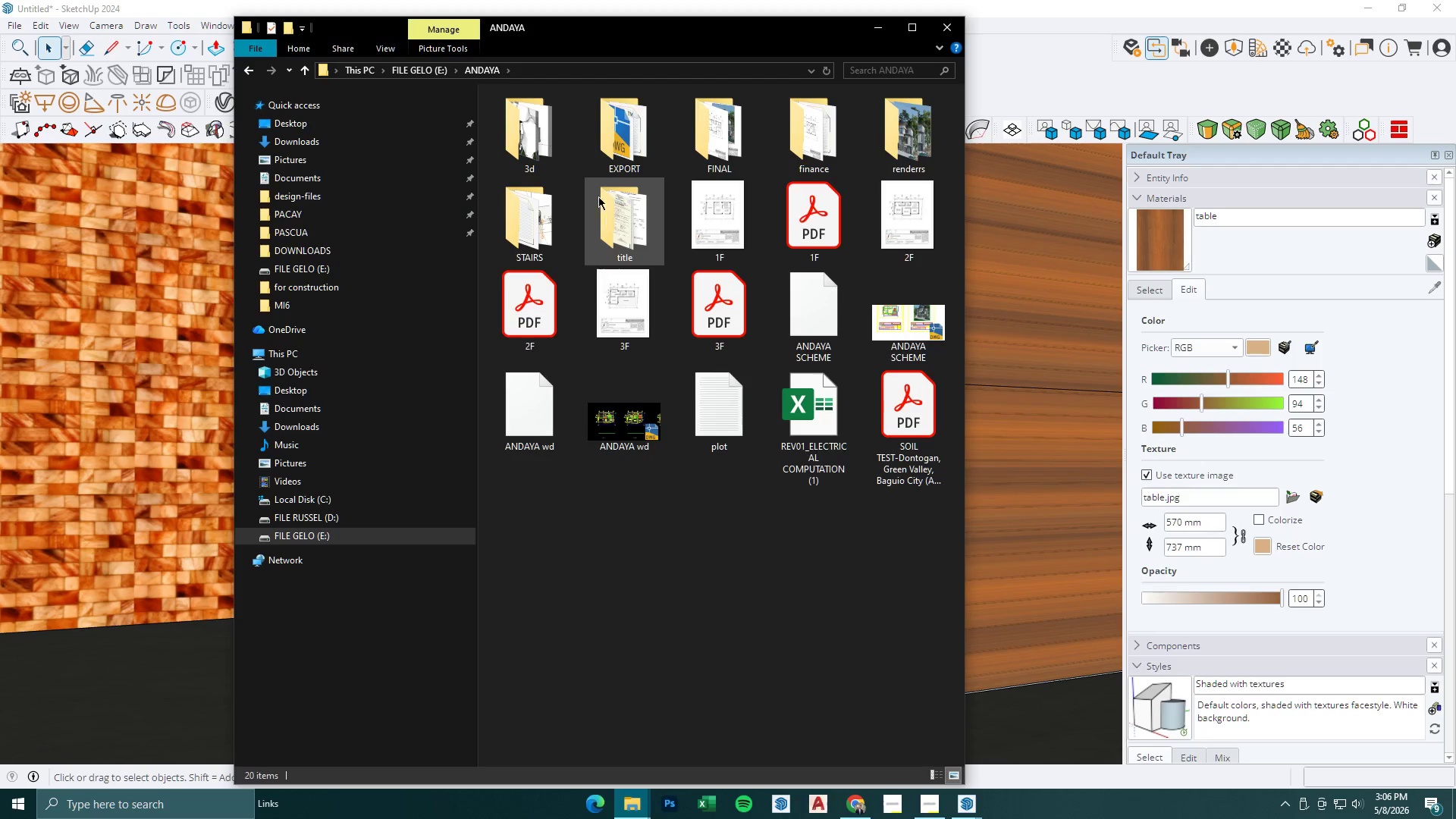 
double_click([551, 136])
 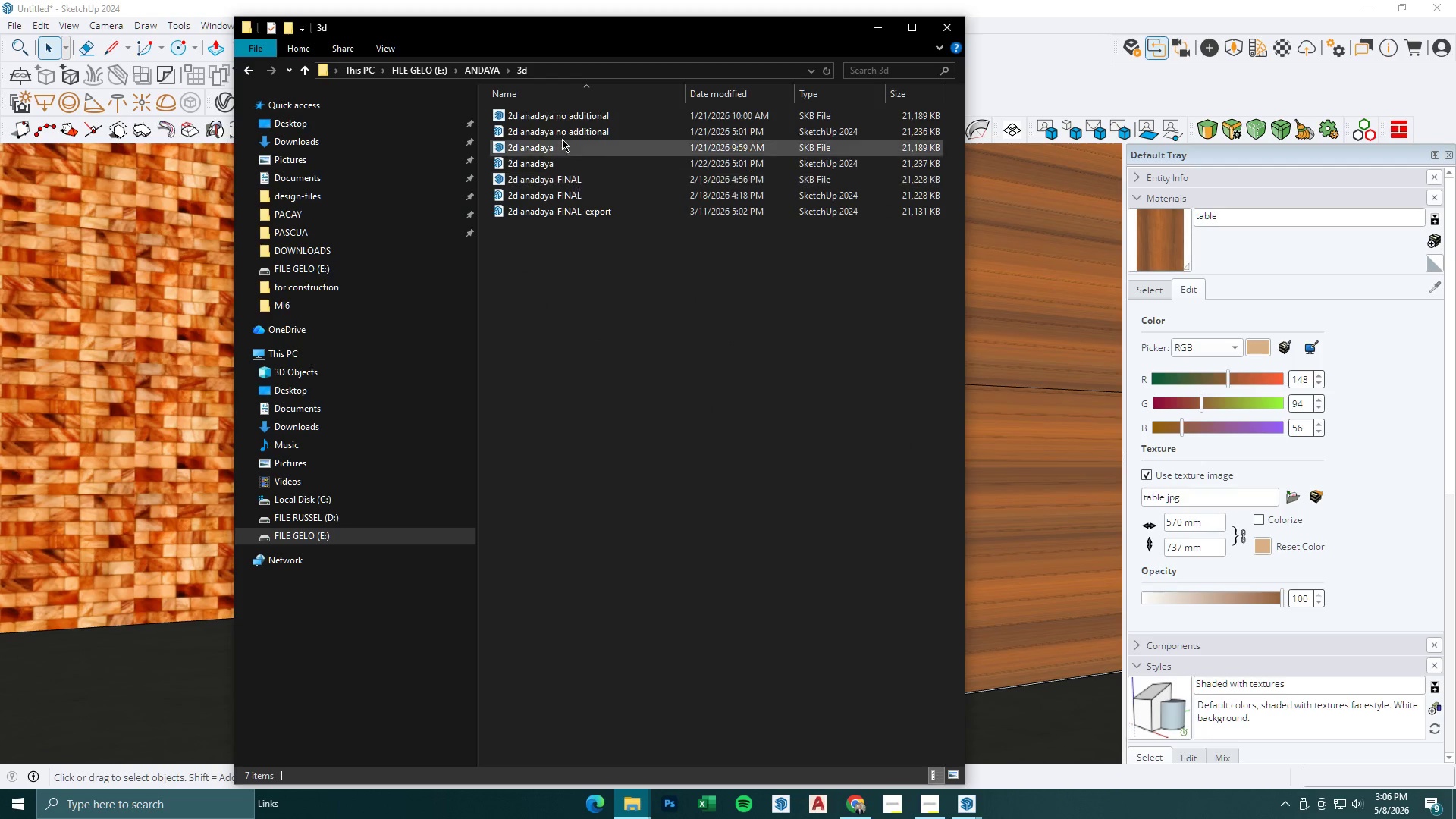 
left_click([562, 134])
 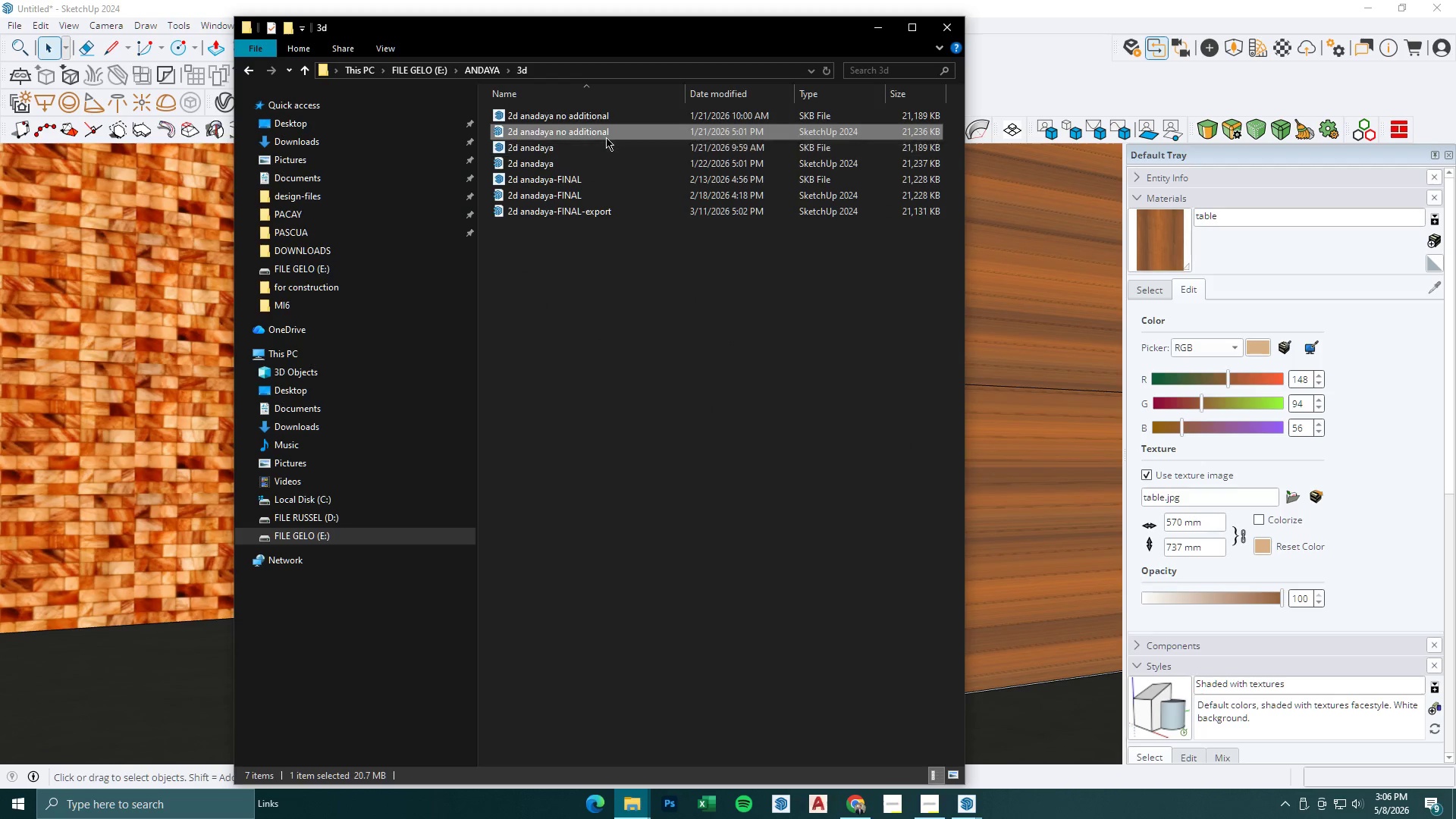 
double_click([606, 137])
 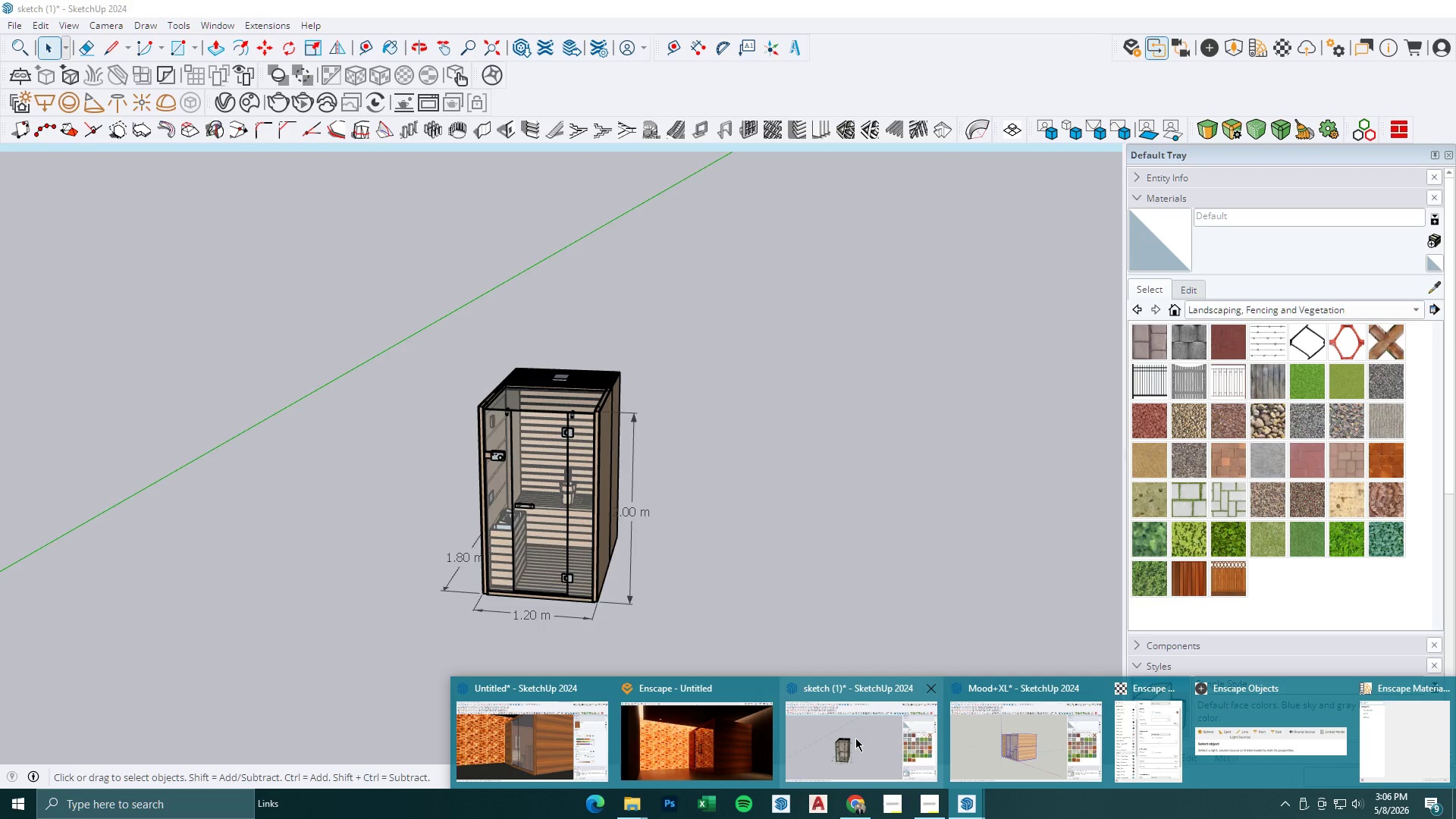 
left_click([704, 744])
 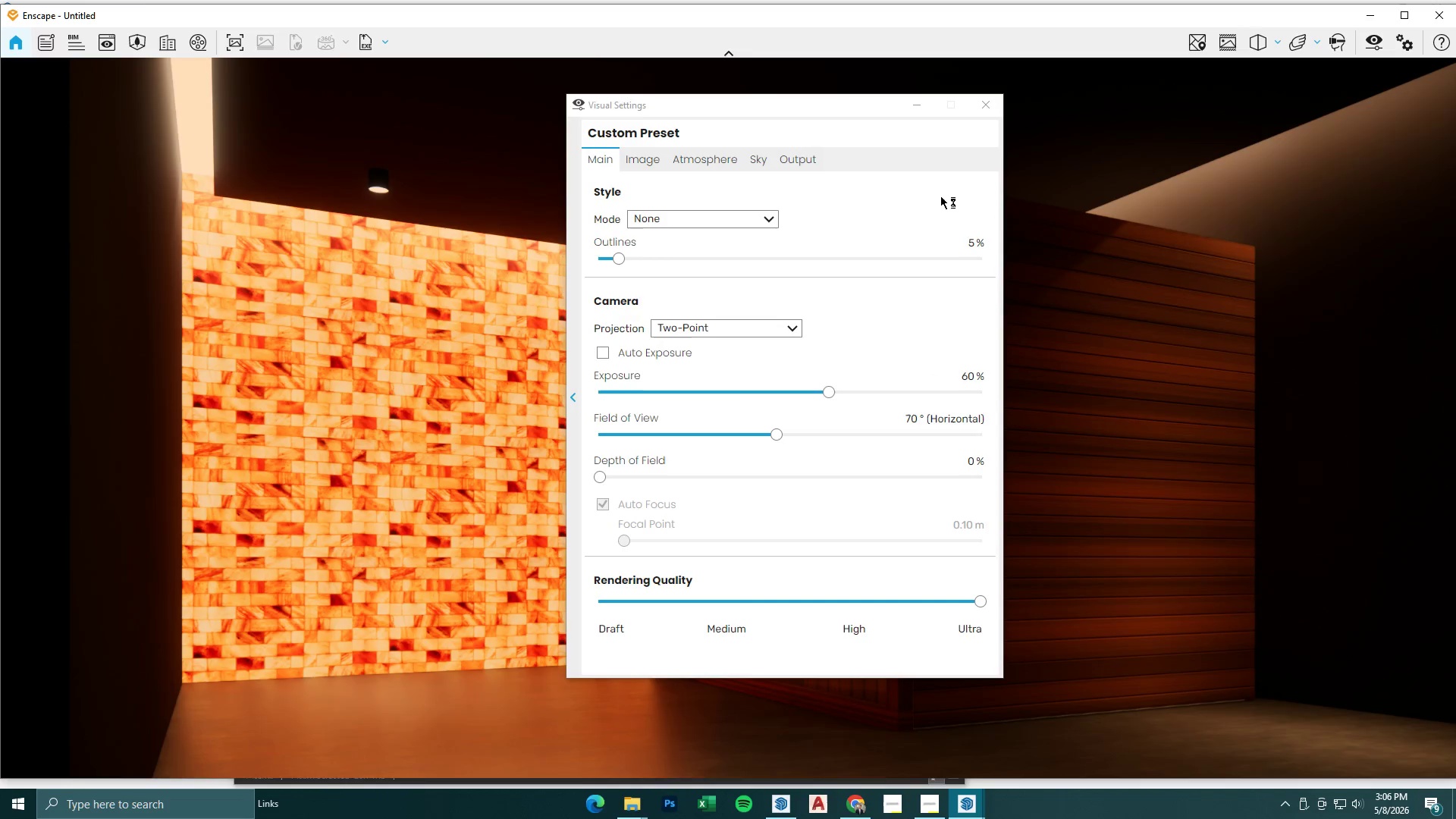 
left_click([913, 101])
 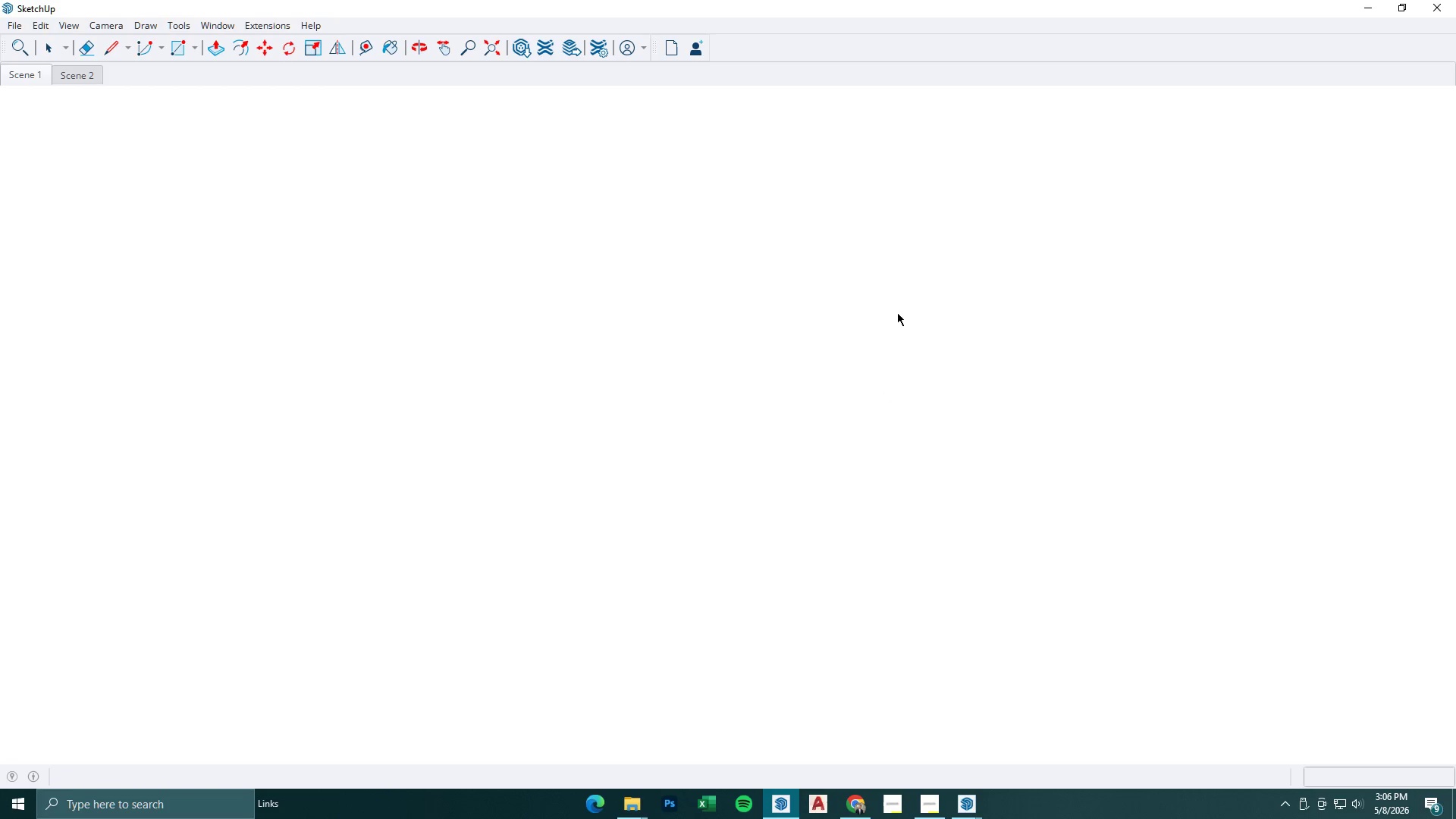 
left_click([967, 799])
 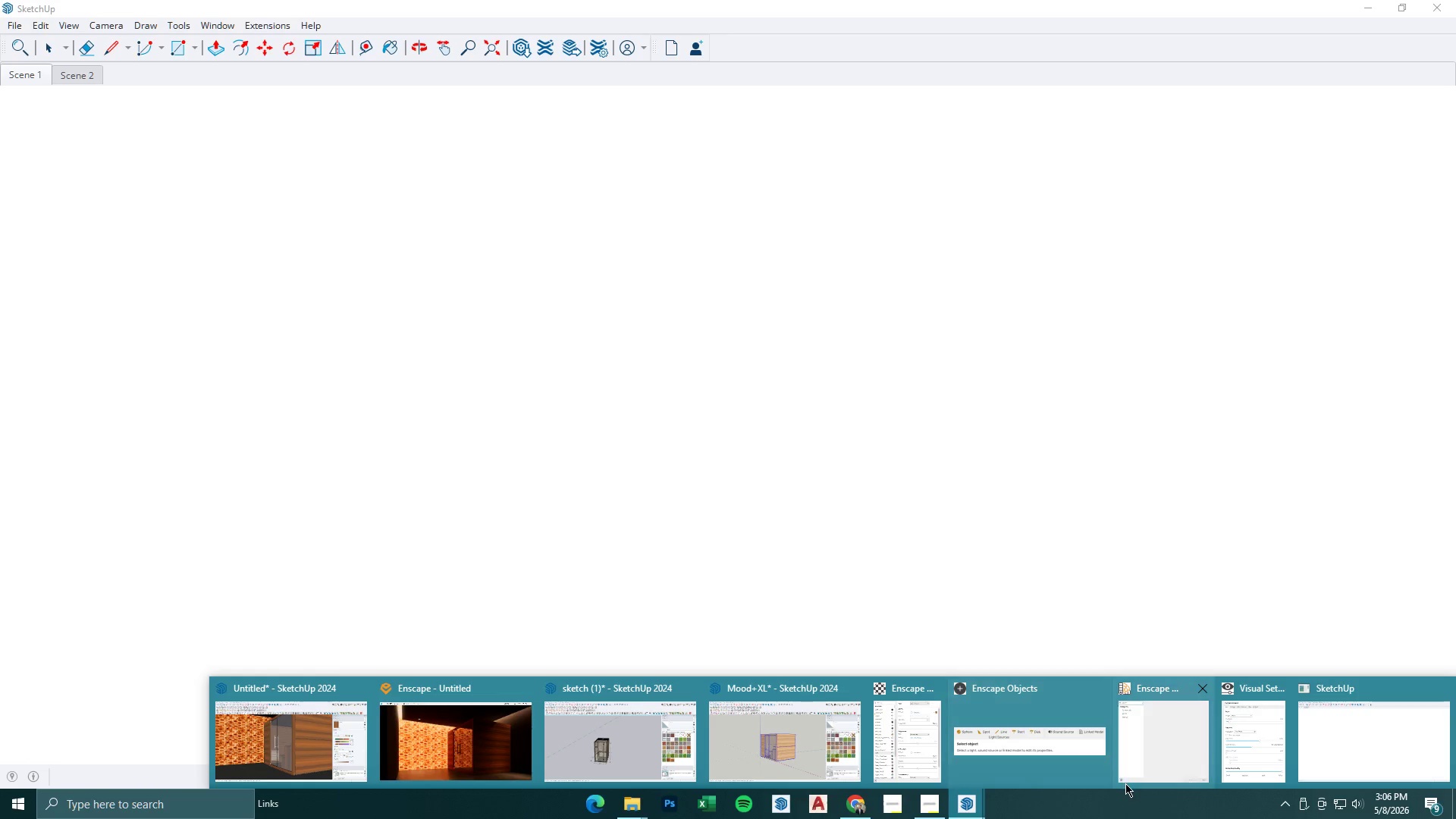 
left_click([1051, 737])
 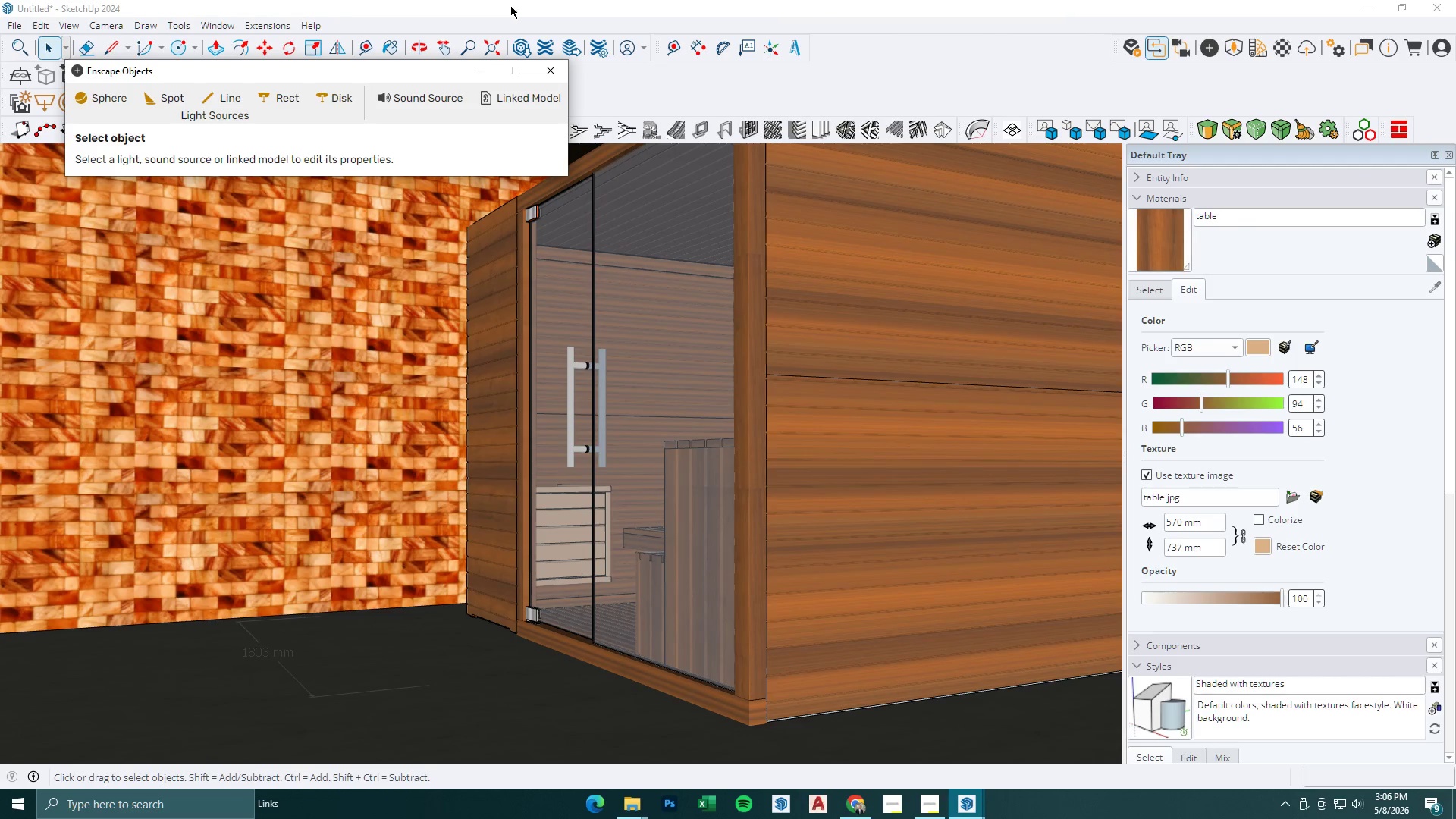 
left_click([550, 69])
 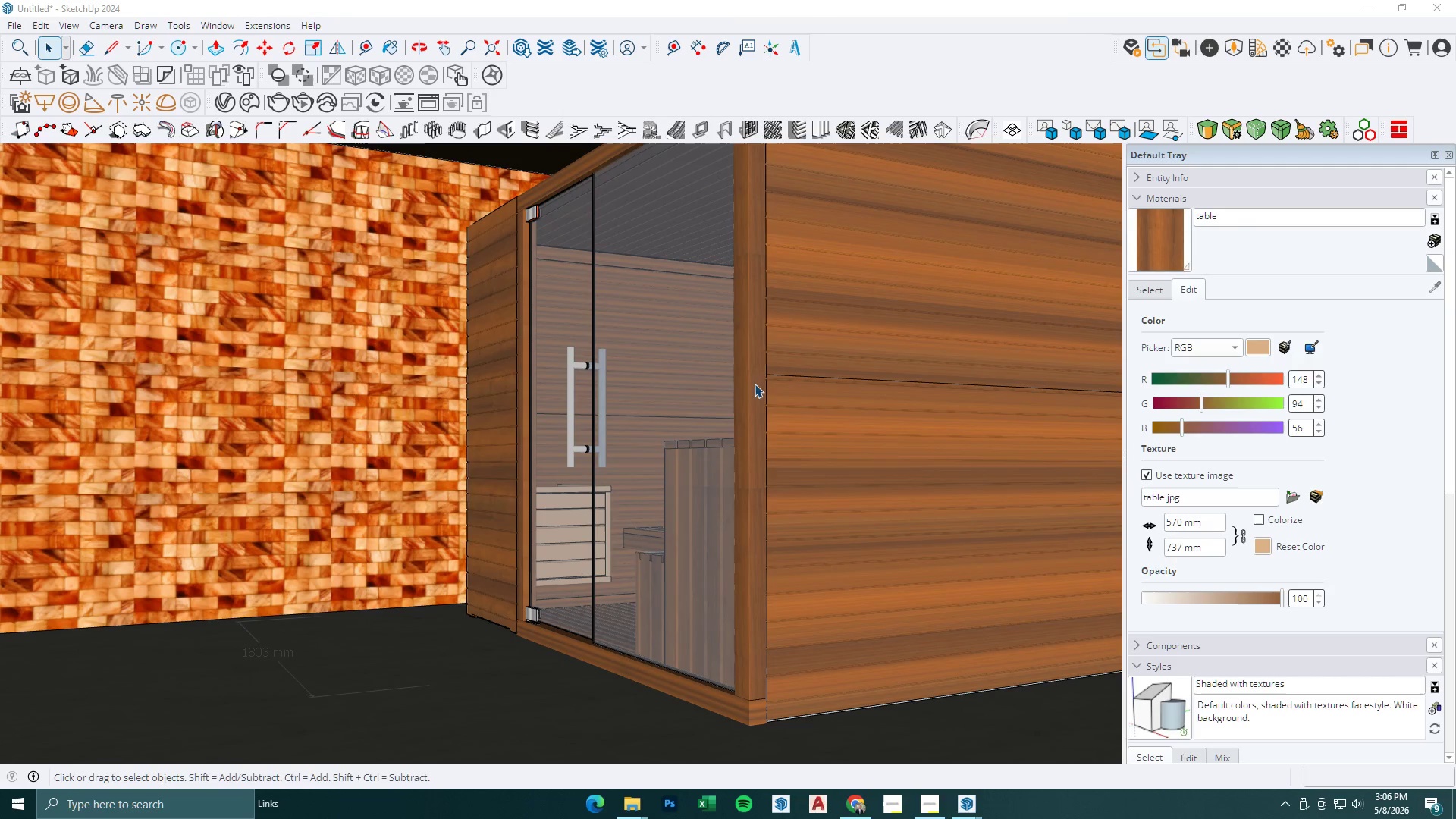 
scroll: coordinate [632, 547], scroll_direction: up, amount: 6.0
 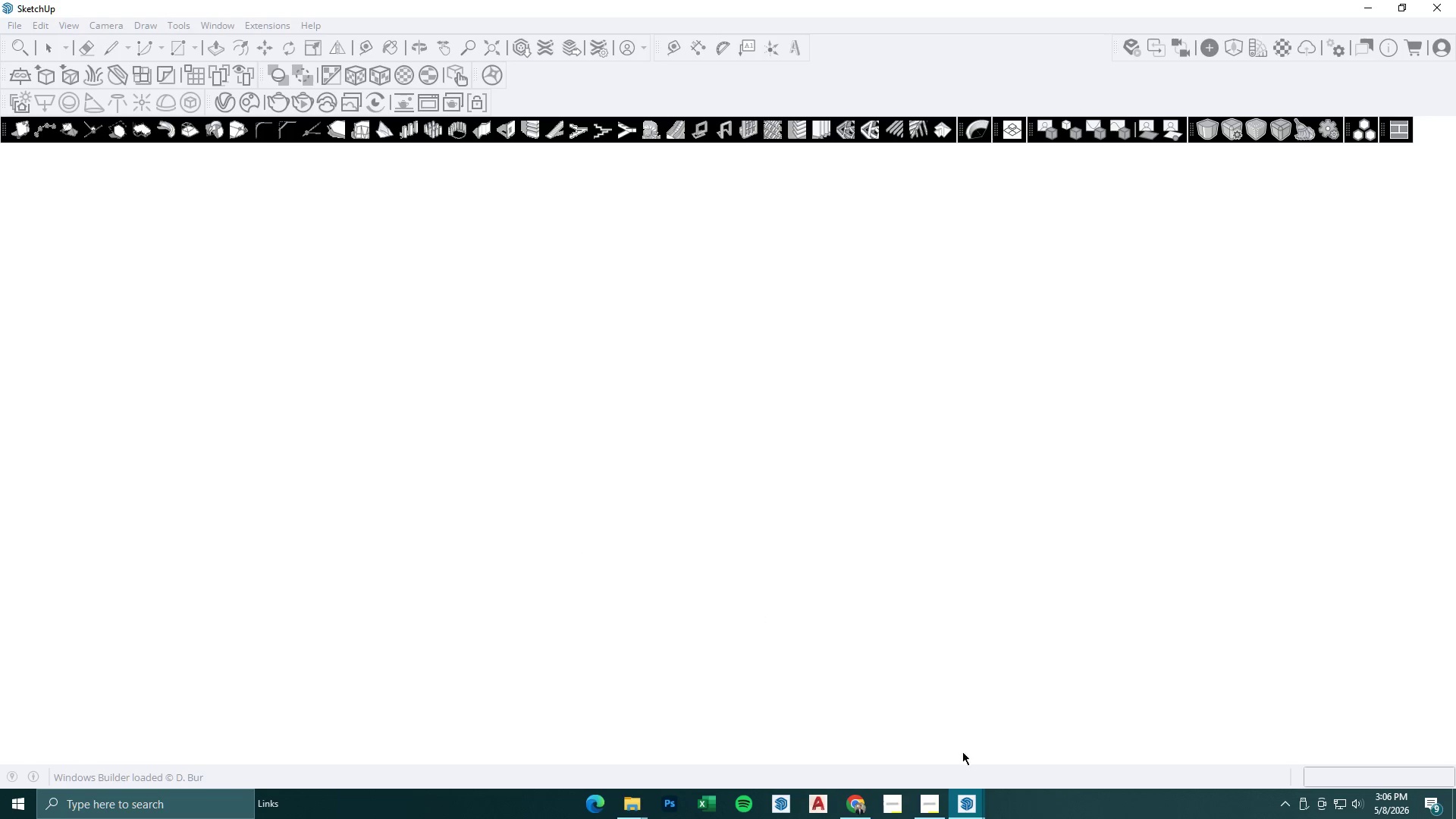 
left_click([969, 800])
 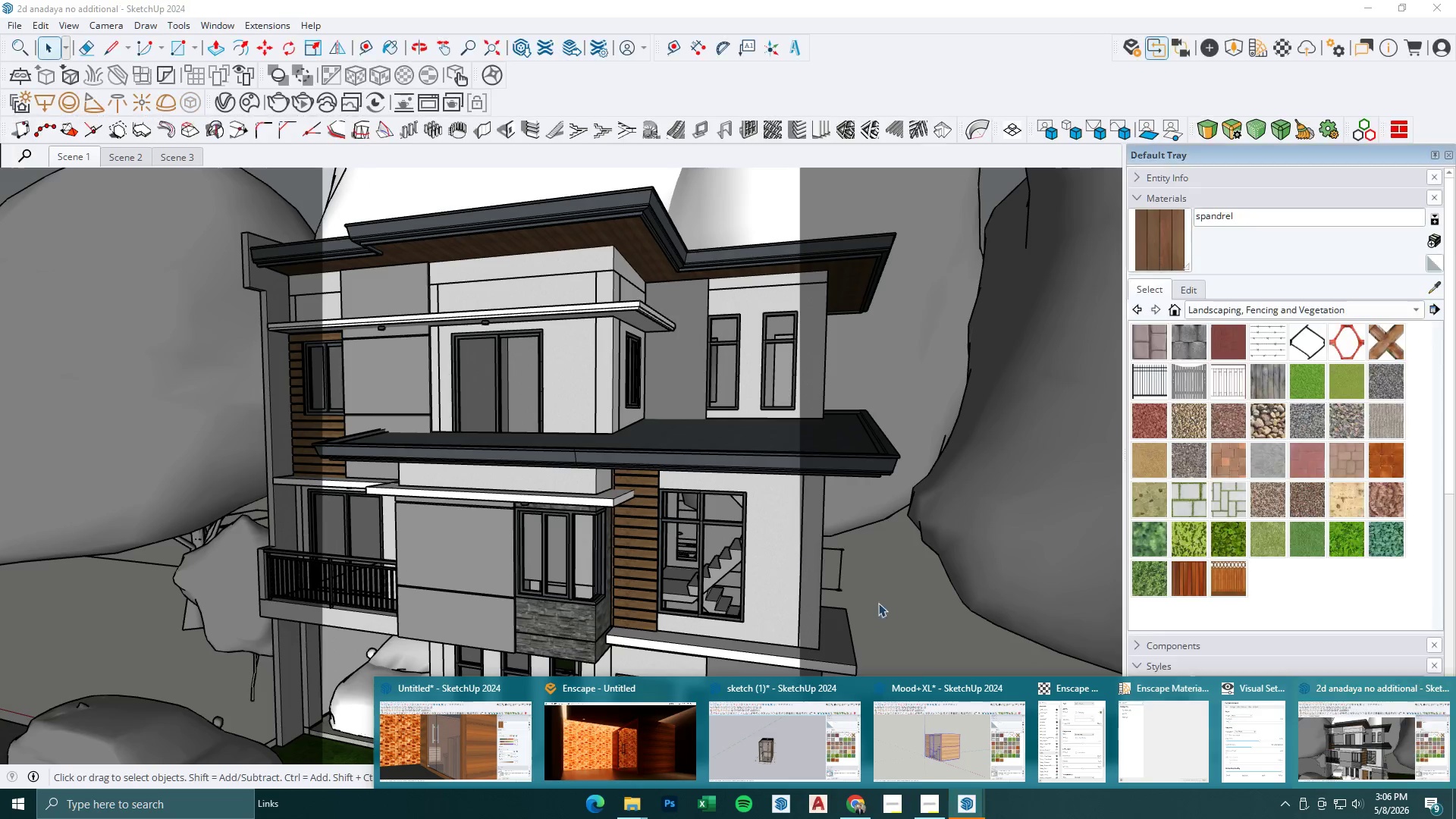 
scroll: coordinate [656, 406], scroll_direction: down, amount: 1.0
 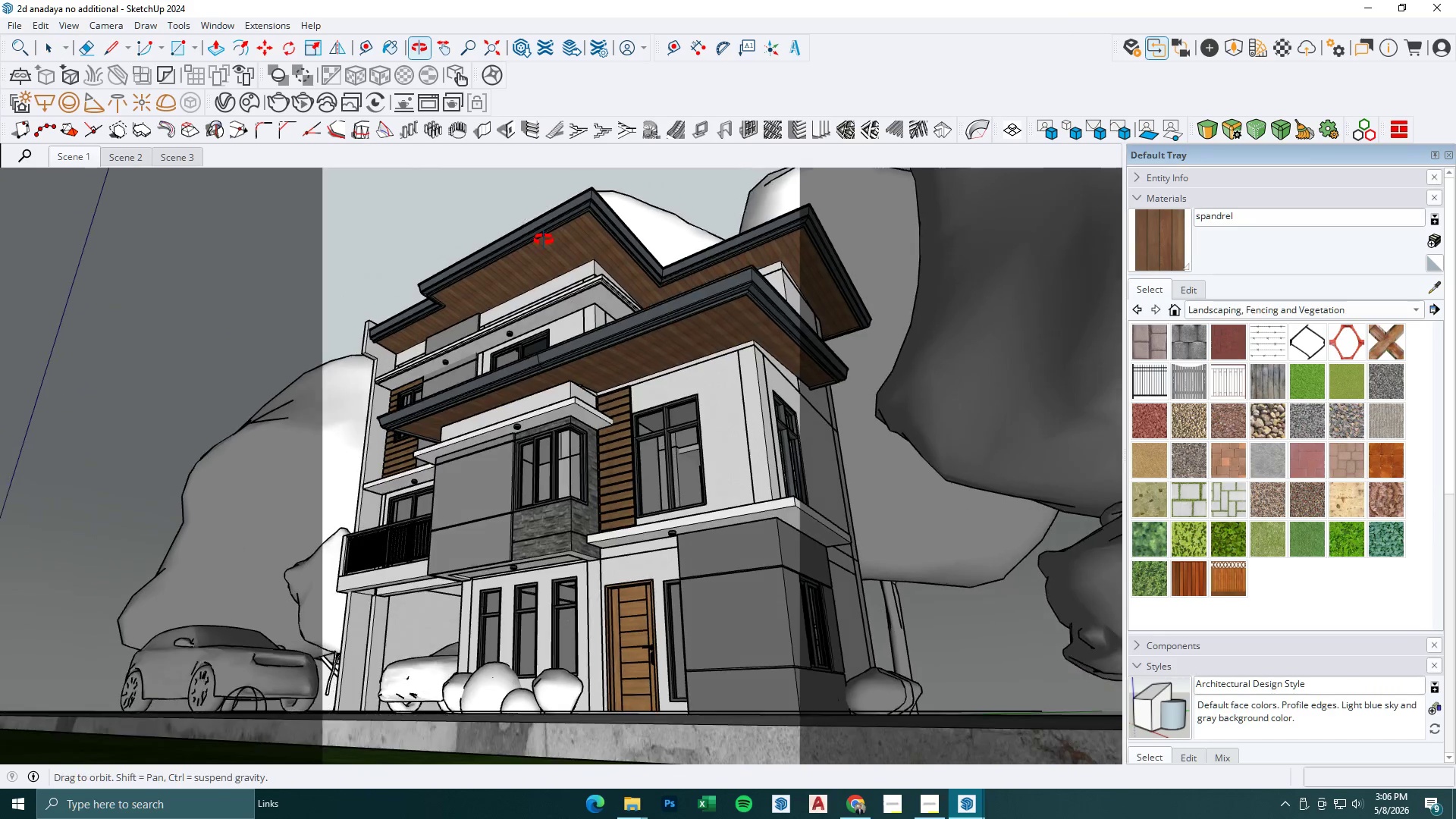 
left_click([614, 240])
 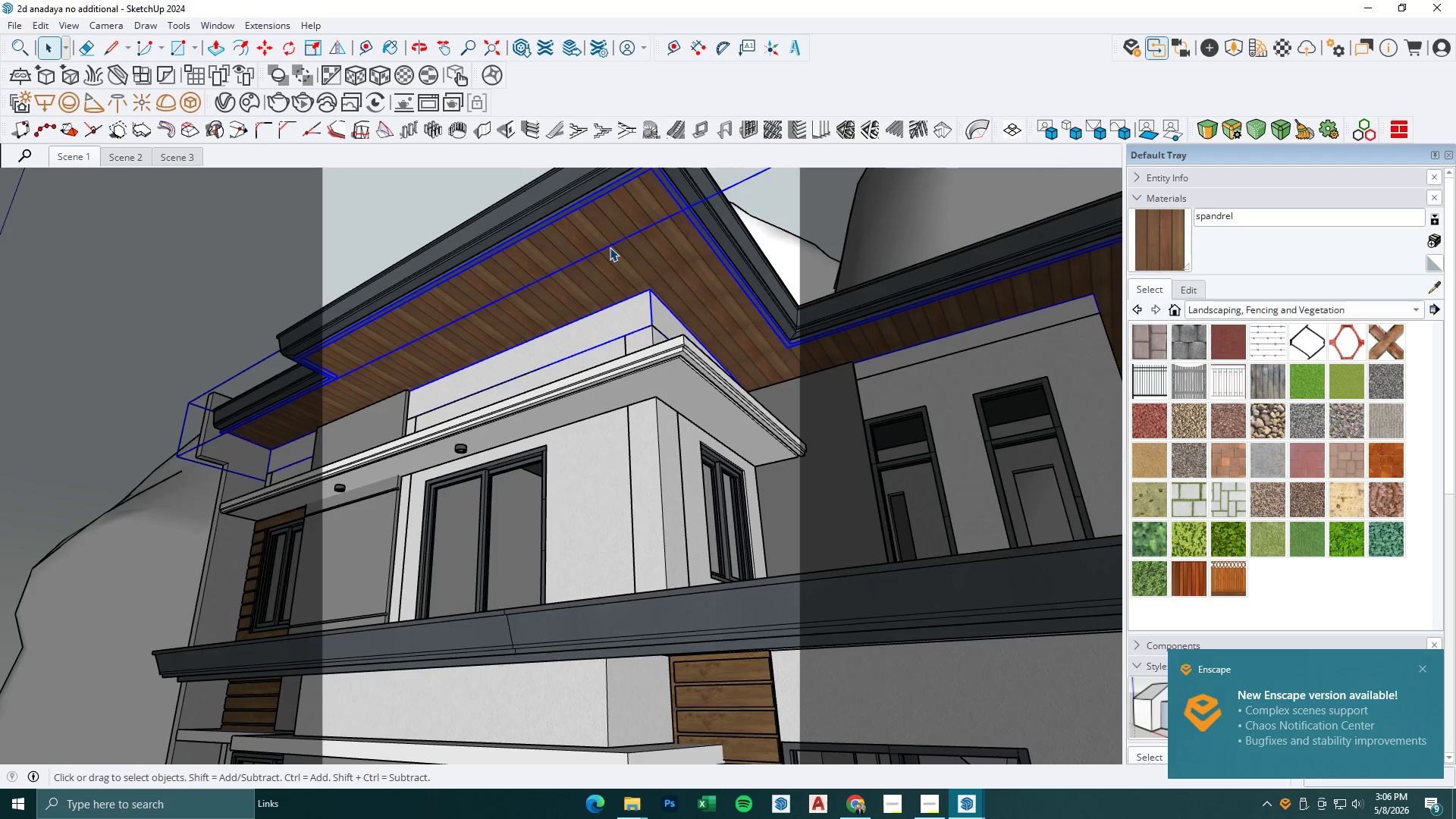 
scroll: coordinate [557, 236], scroll_direction: up, amount: 9.0
 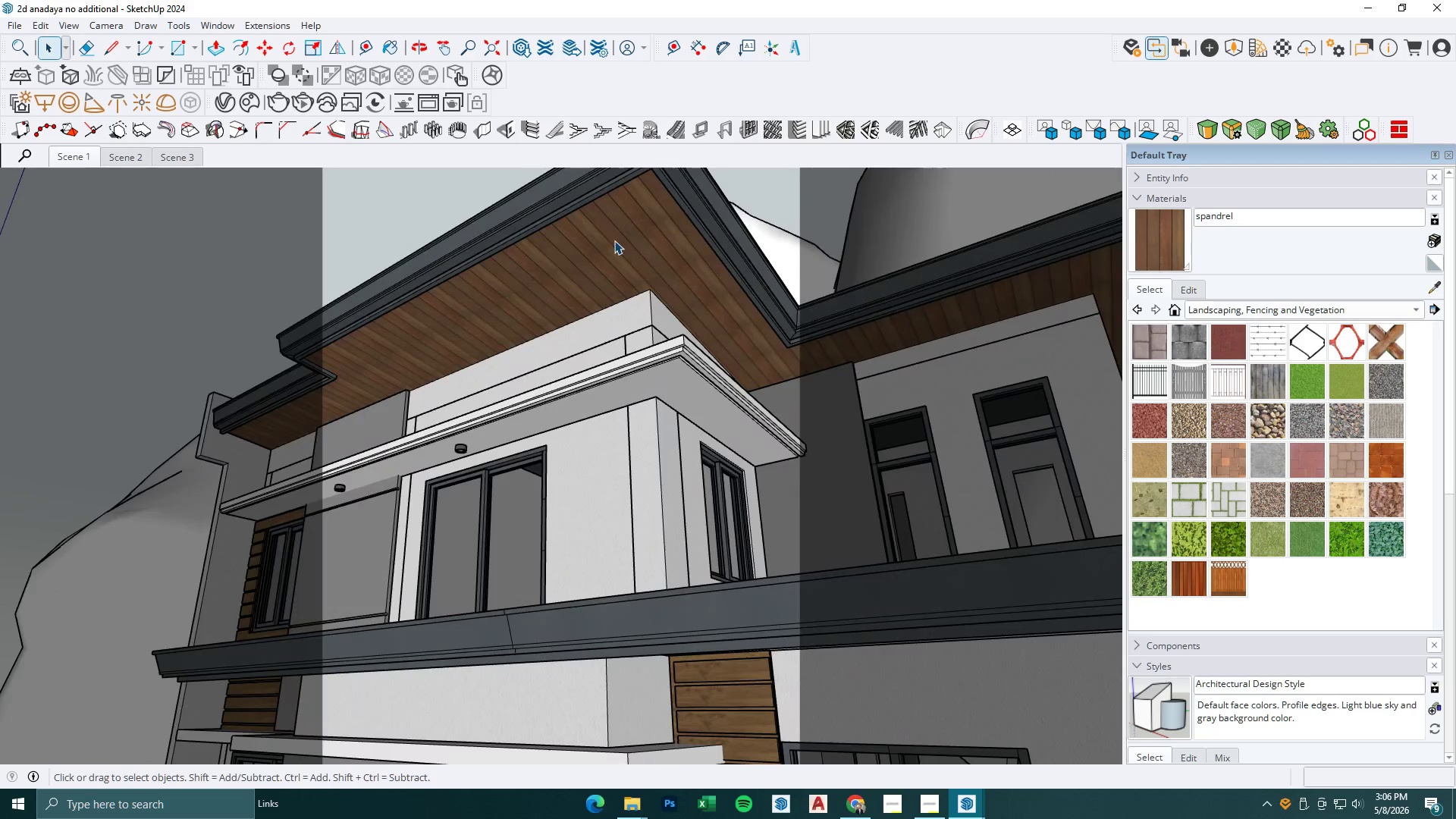 
key(Control+C)
 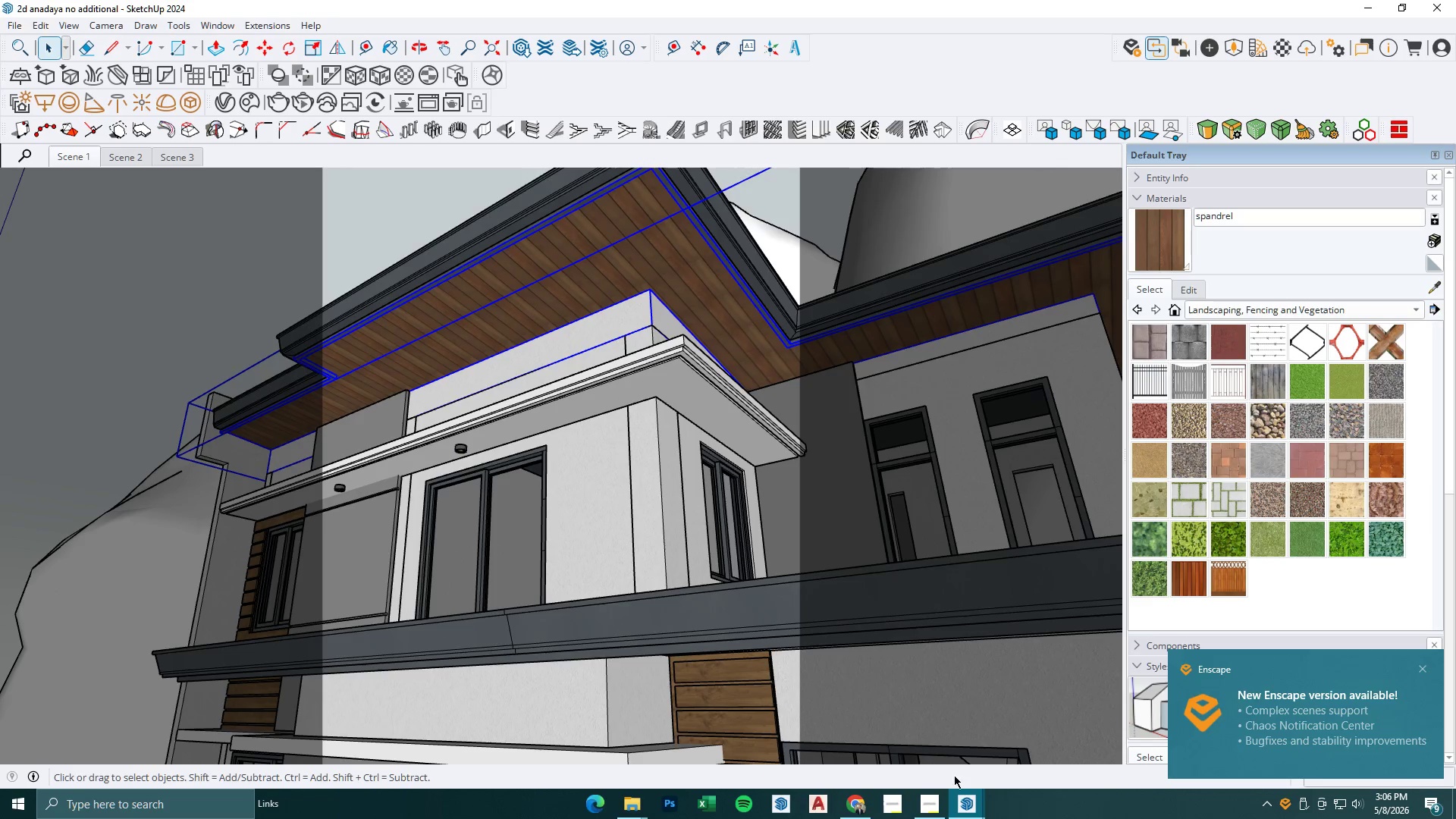 
left_click([963, 800])
 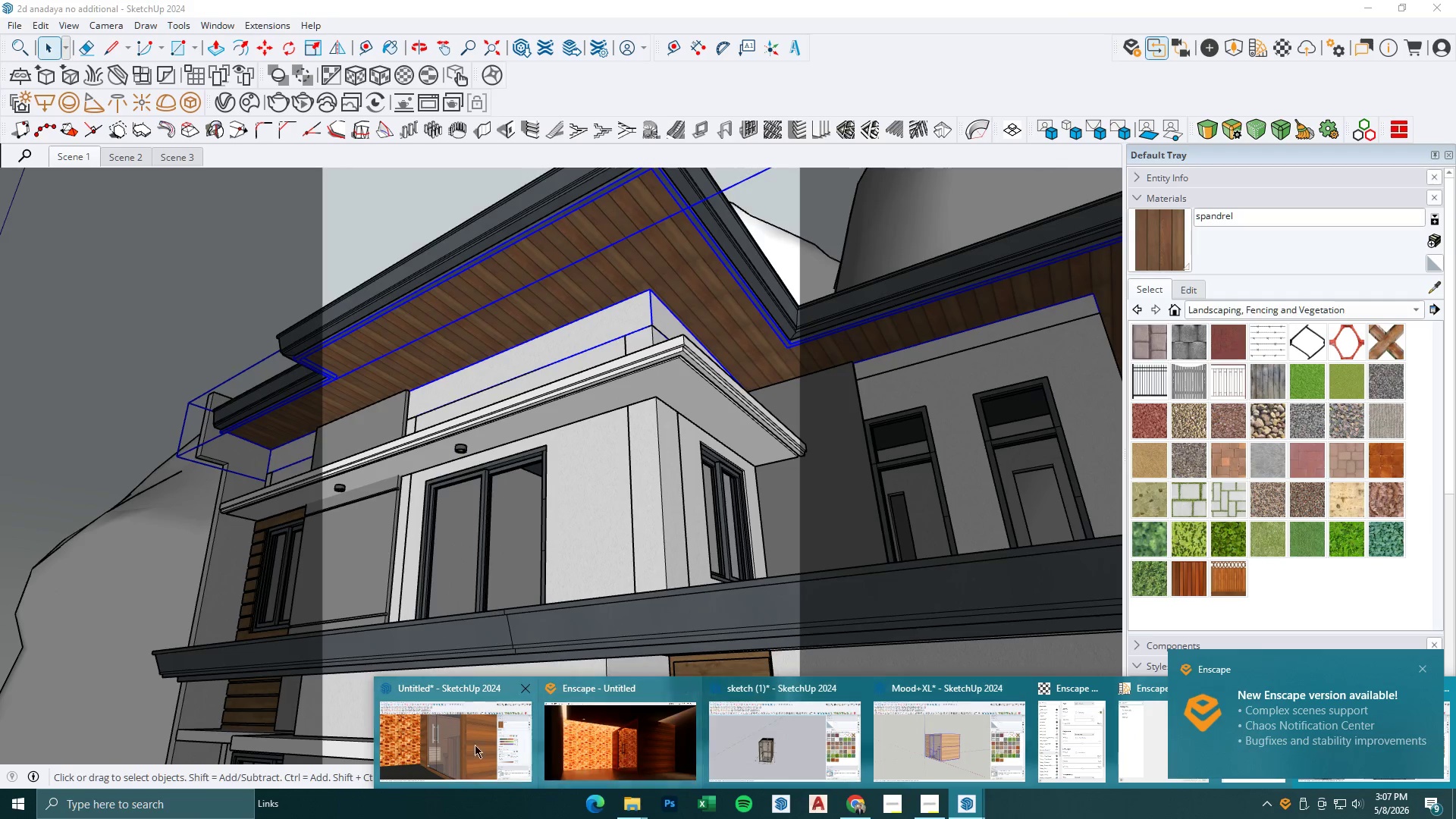 
left_click([447, 750])
 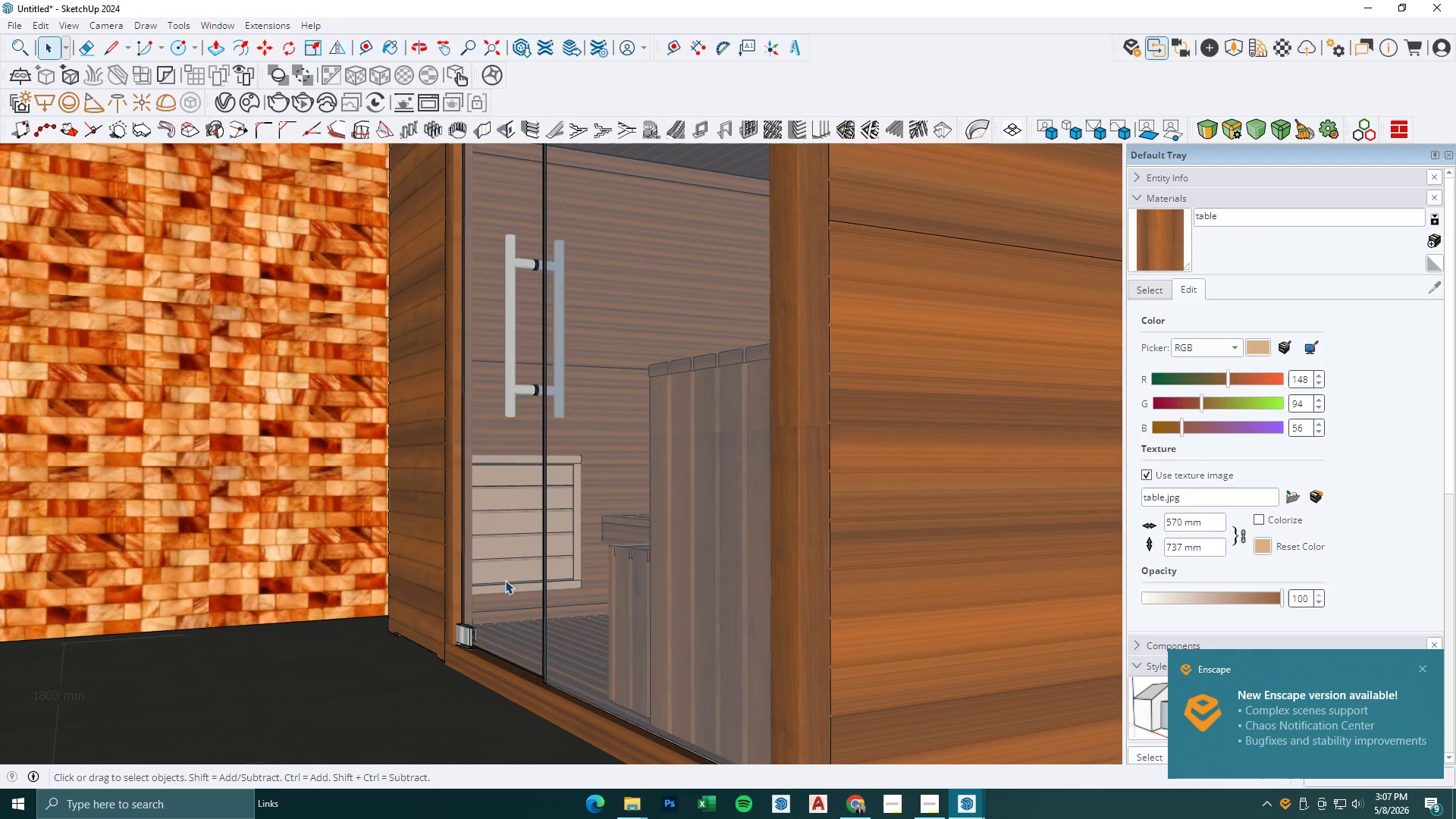 
key(Control+V)
 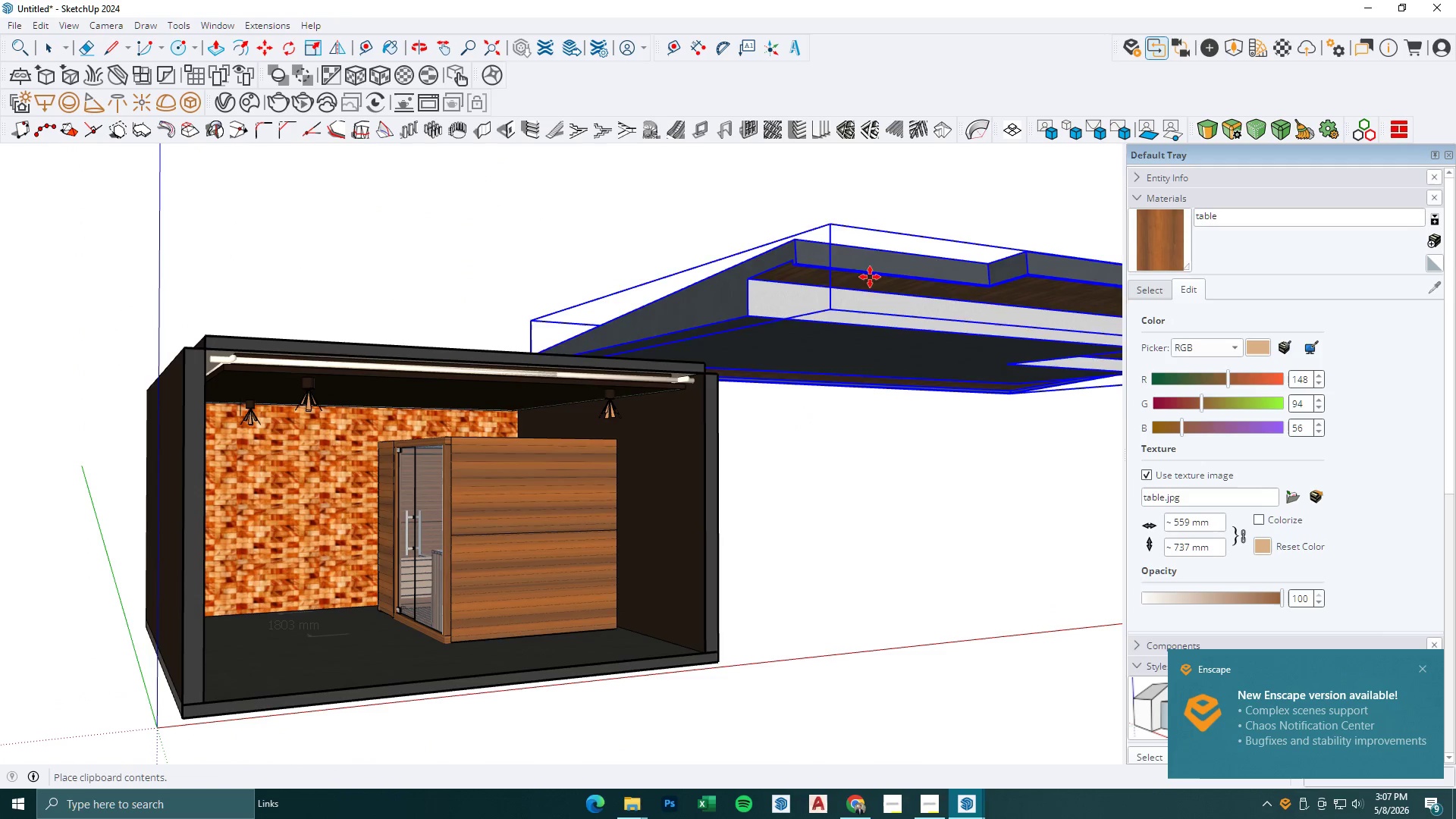 
scroll: coordinate [841, 354], scroll_direction: down, amount: 30.0
 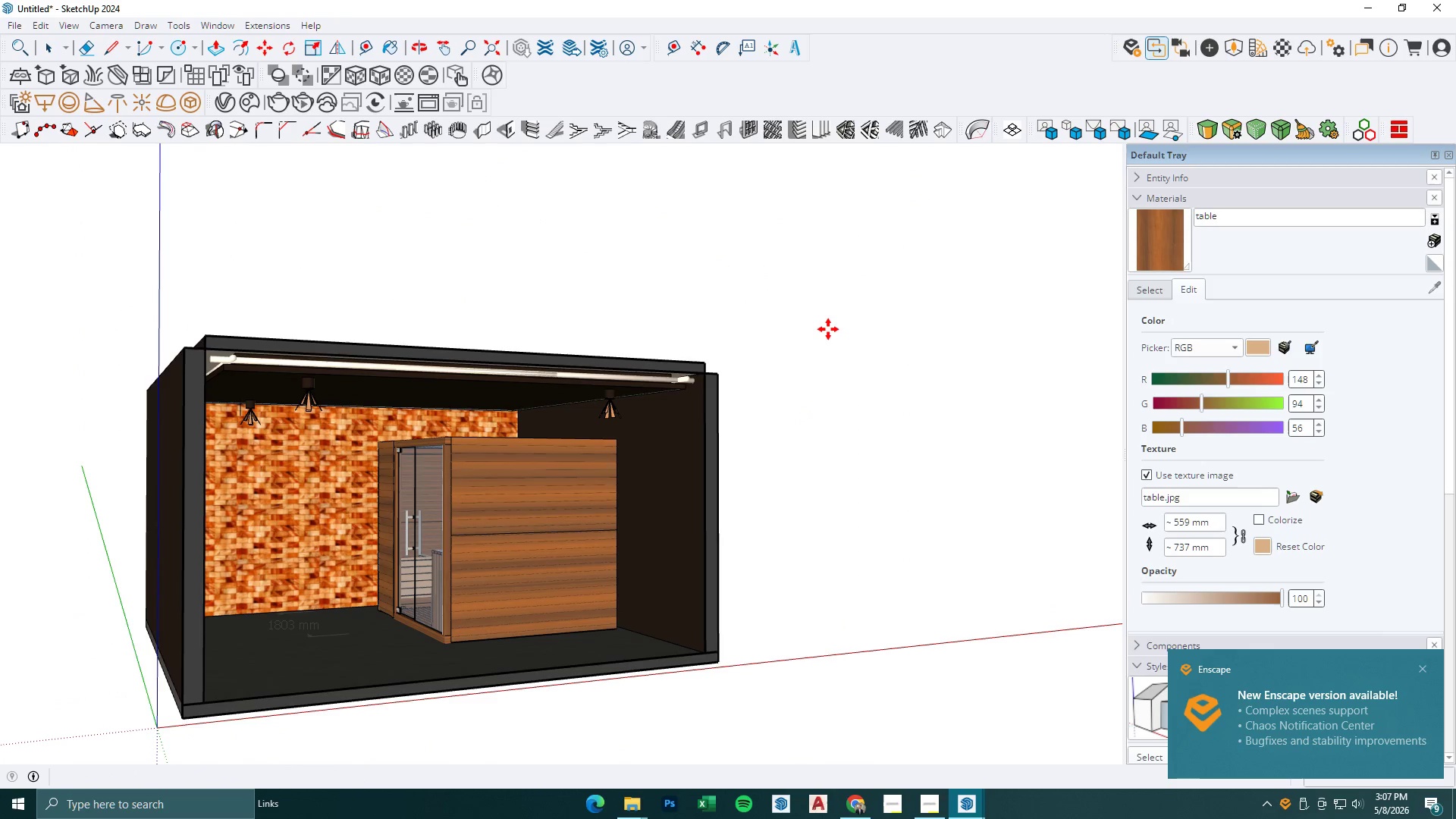 
left_click_drag(start_coordinate=[1005, 271], to_coordinate=[1010, 271])
 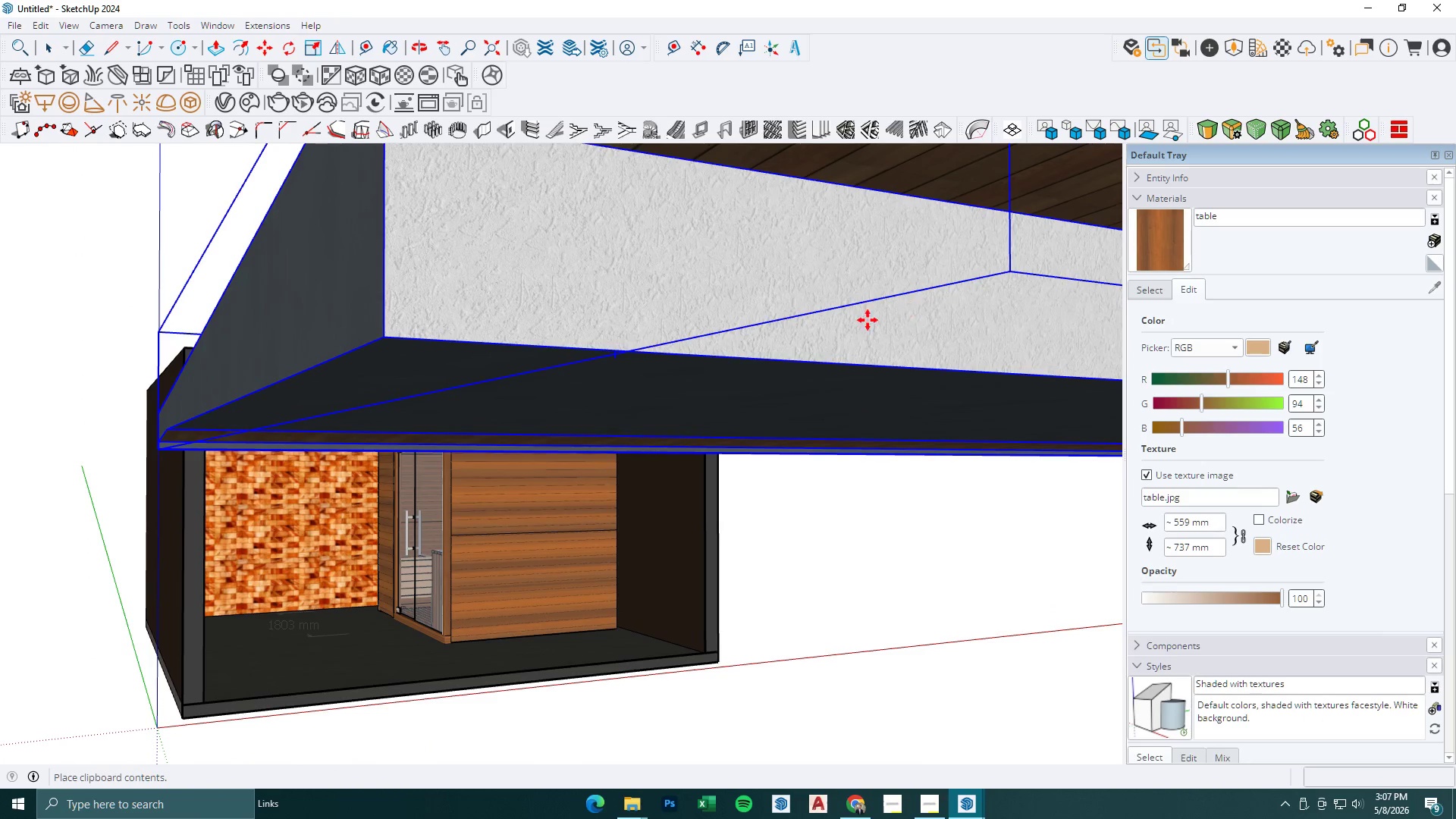 
scroll: coordinate [614, 392], scroll_direction: down, amount: 17.0
 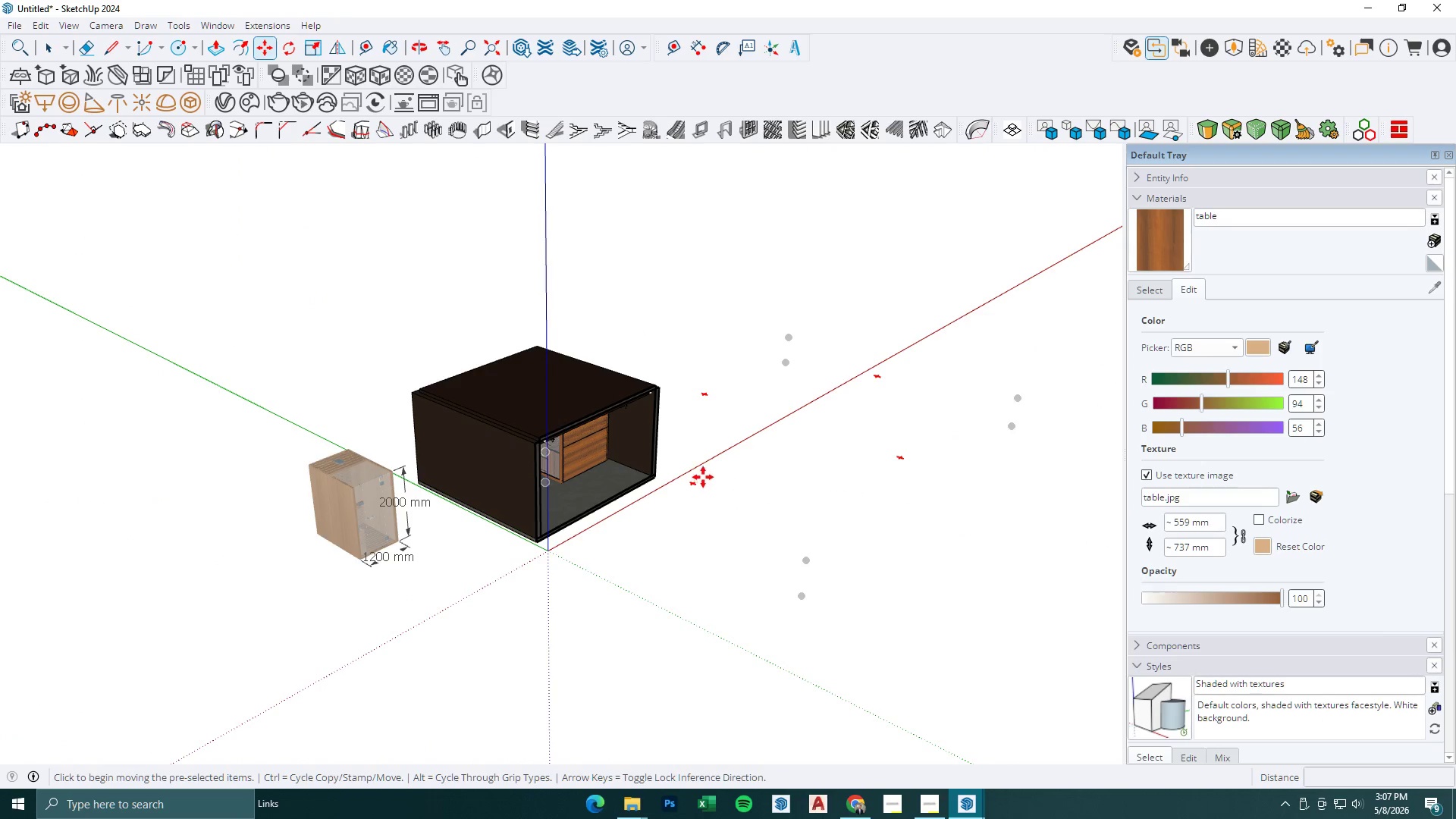 
left_click([836, 562])
 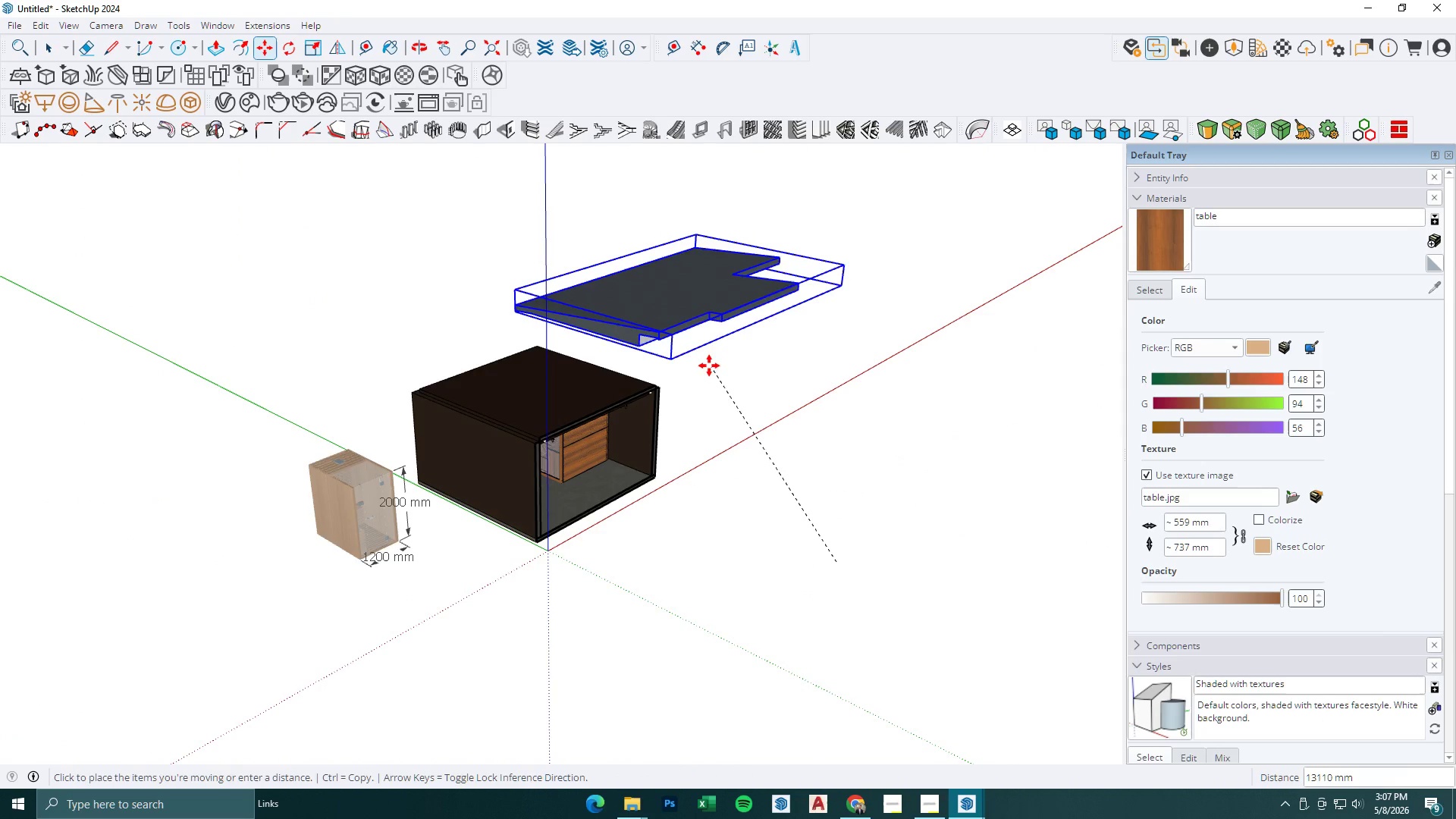 
left_click([708, 364])
 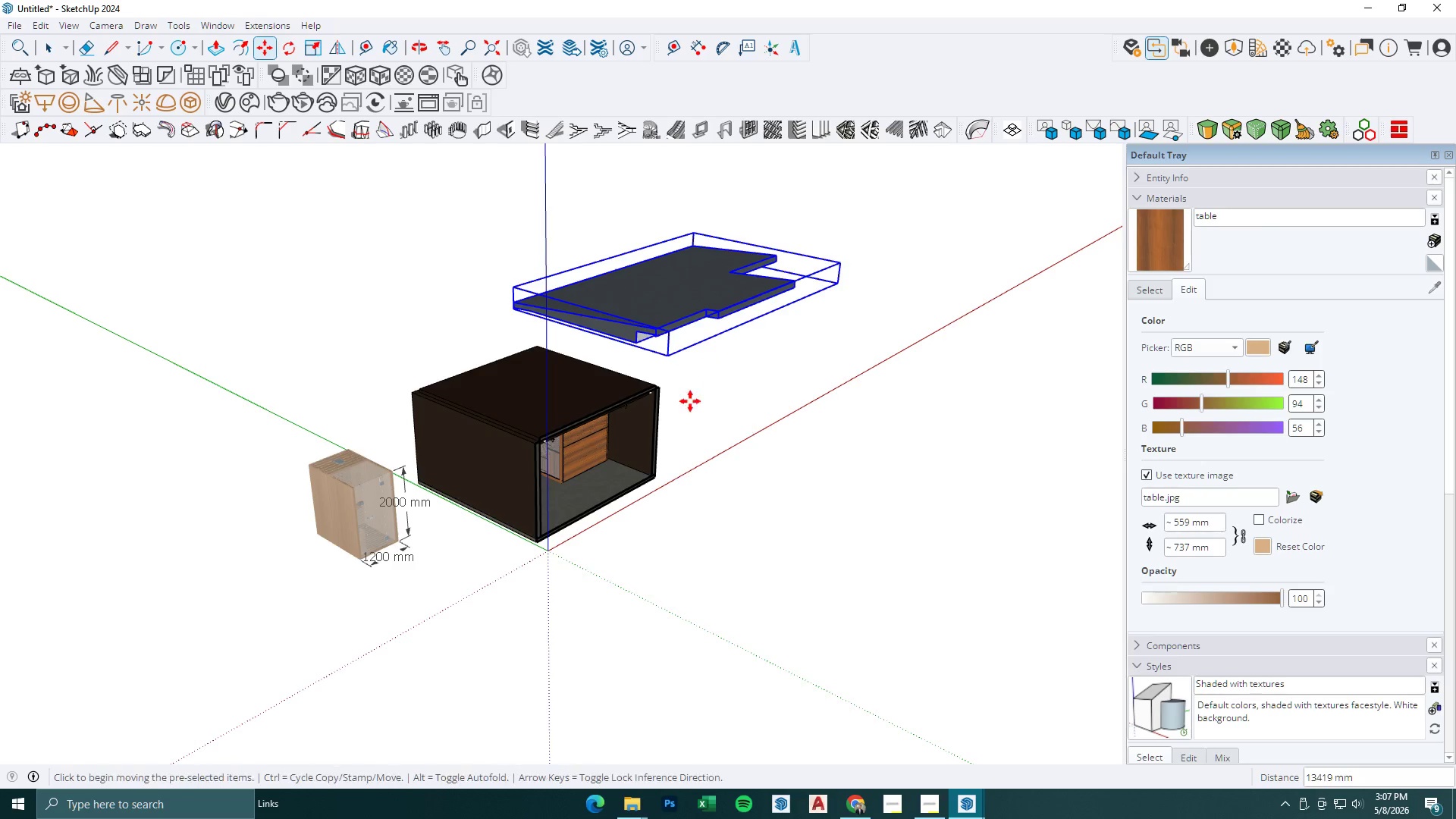 
scroll: coordinate [668, 417], scroll_direction: up, amount: 3.0
 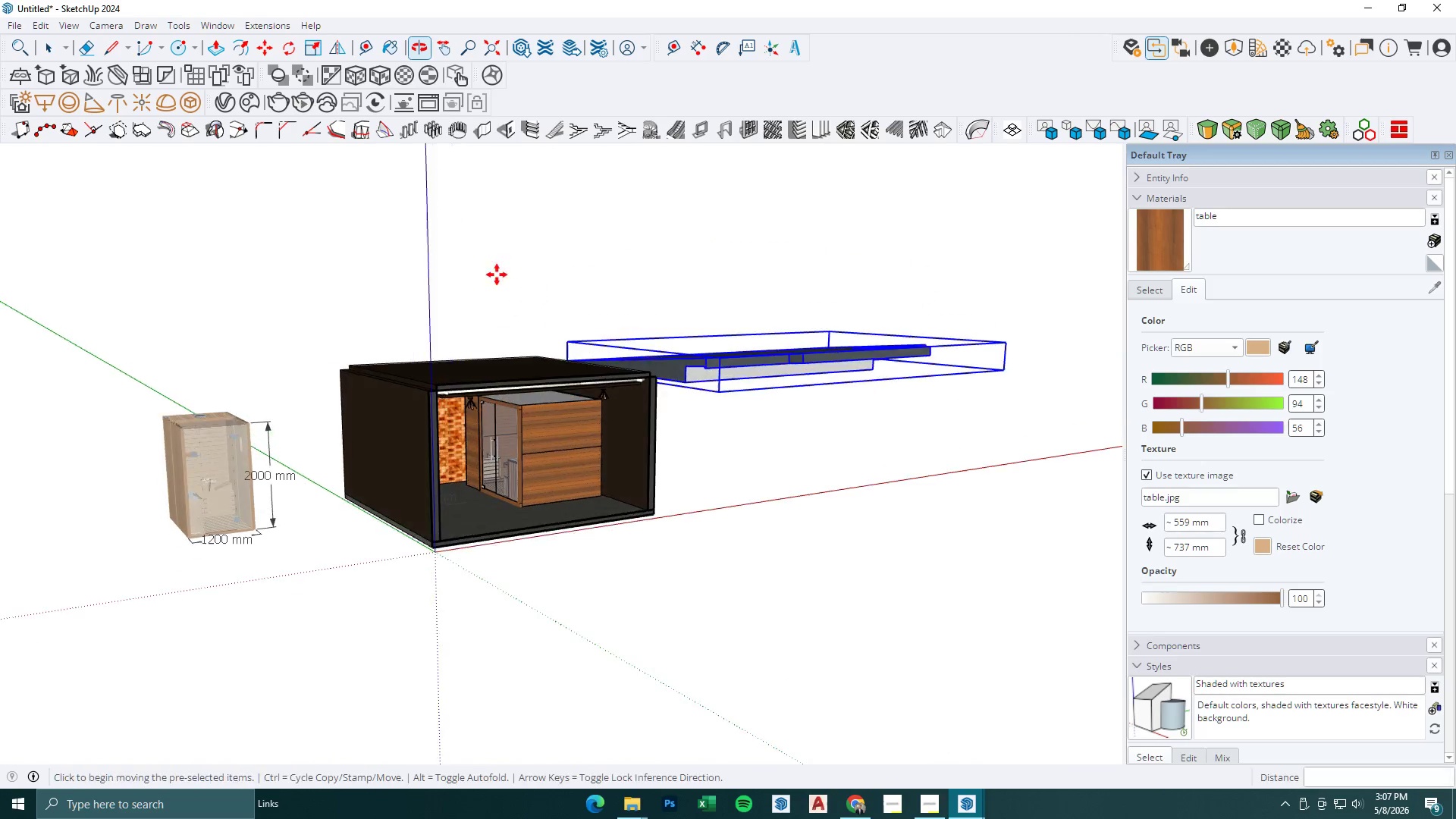 
key(Space)
 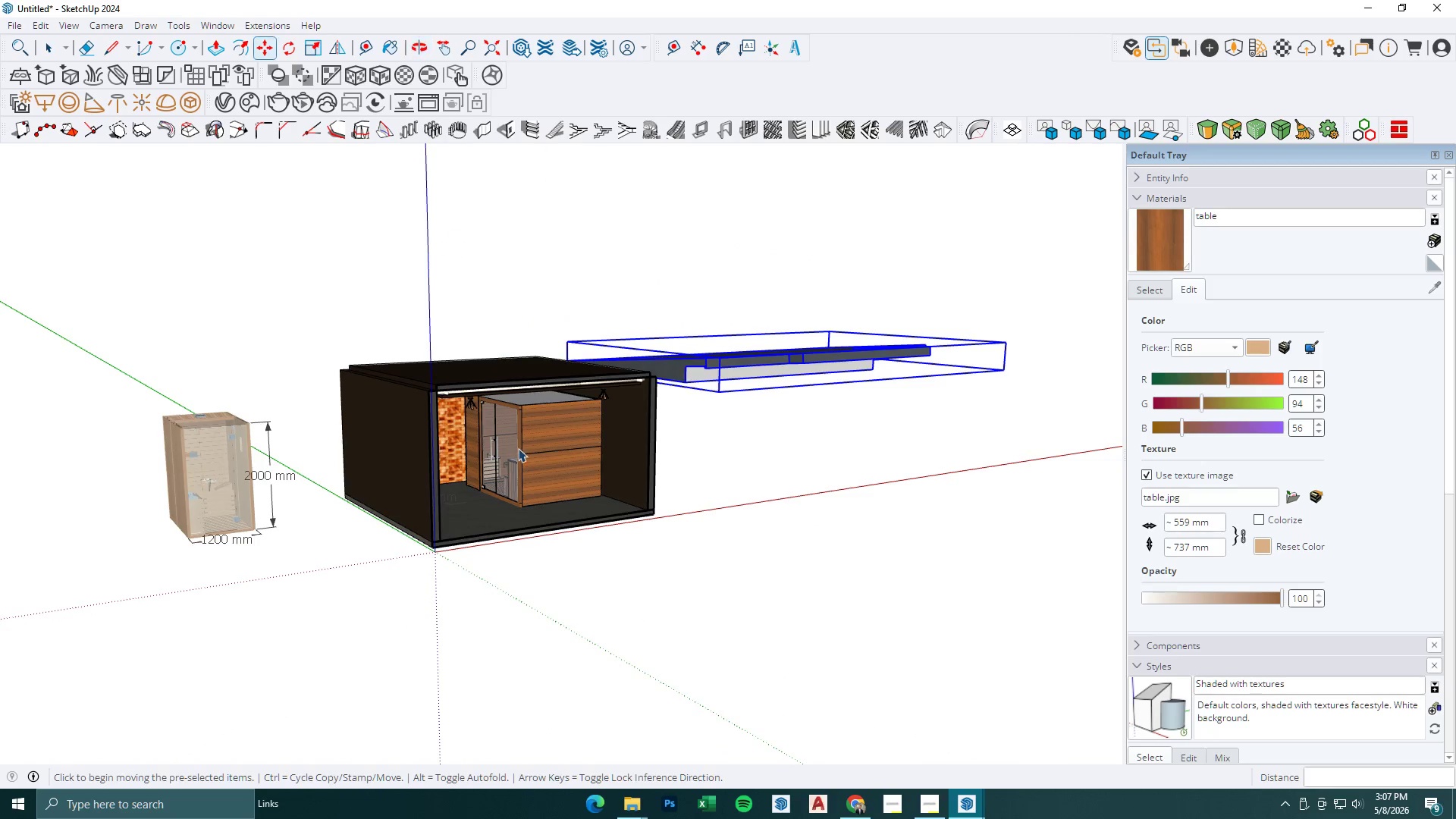 
left_click([974, 815])
 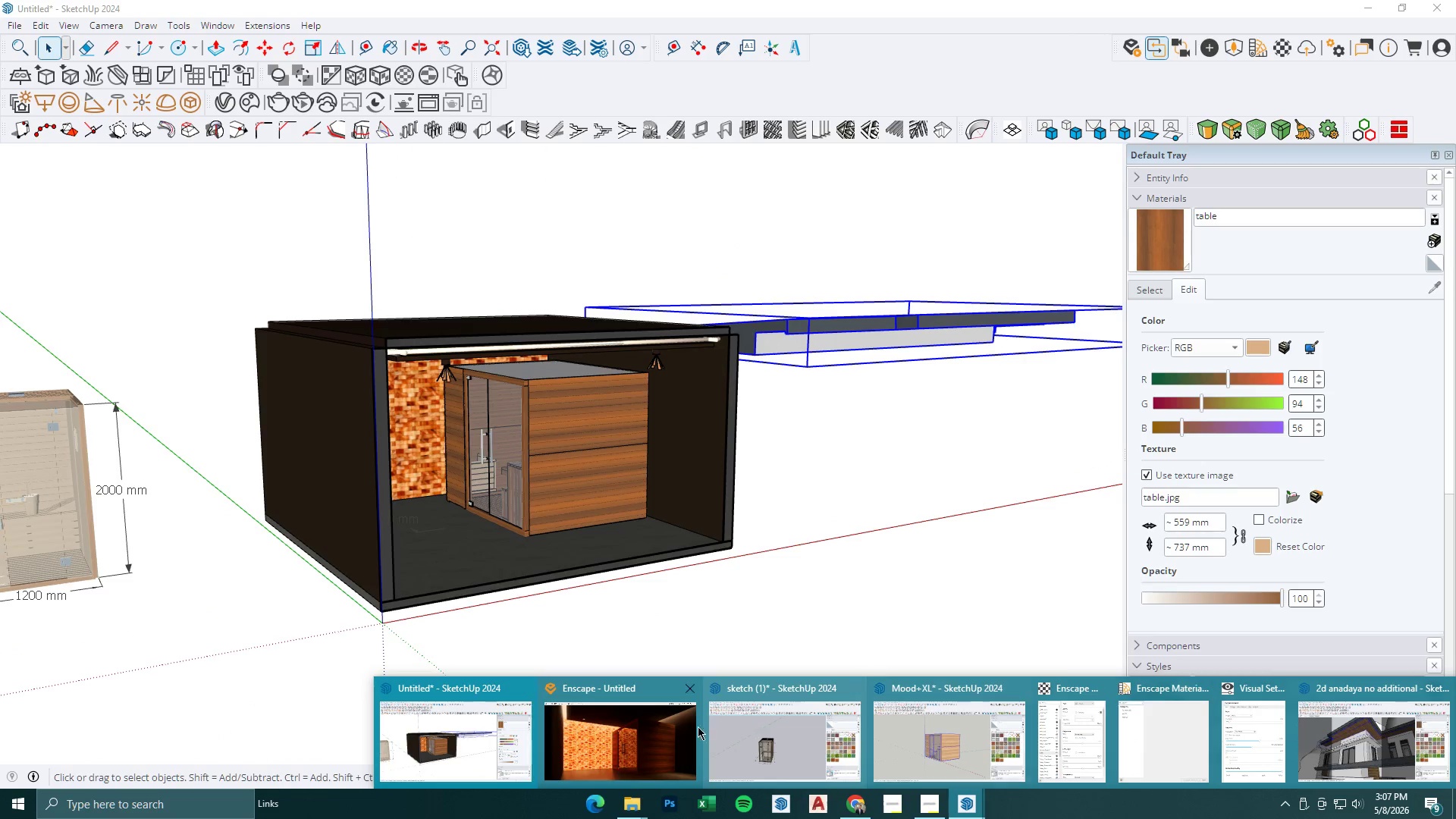 
scroll: coordinate [529, 464], scroll_direction: up, amount: 6.0
 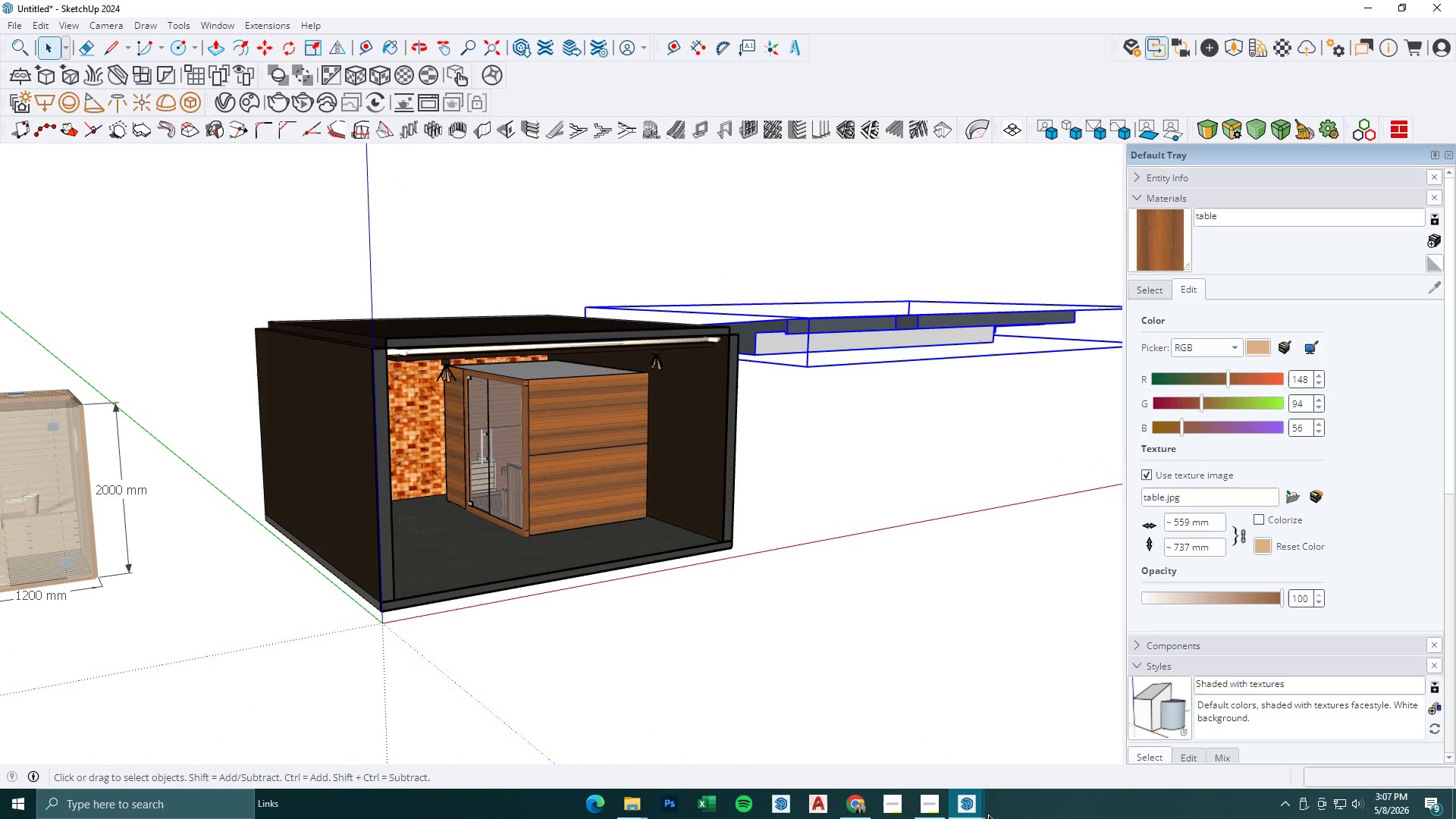 
left_click([635, 730])
 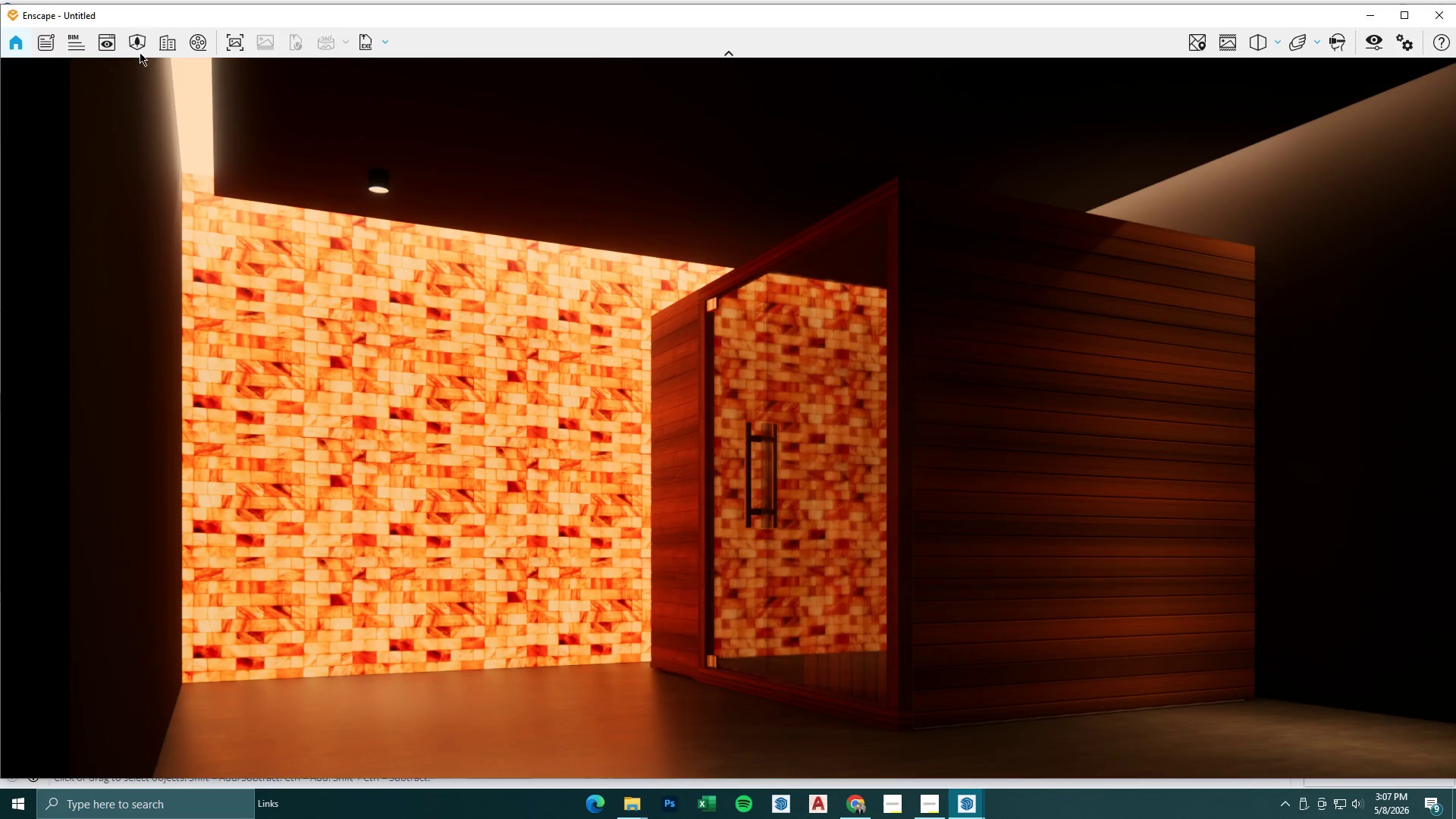 
left_click([108, 40])
 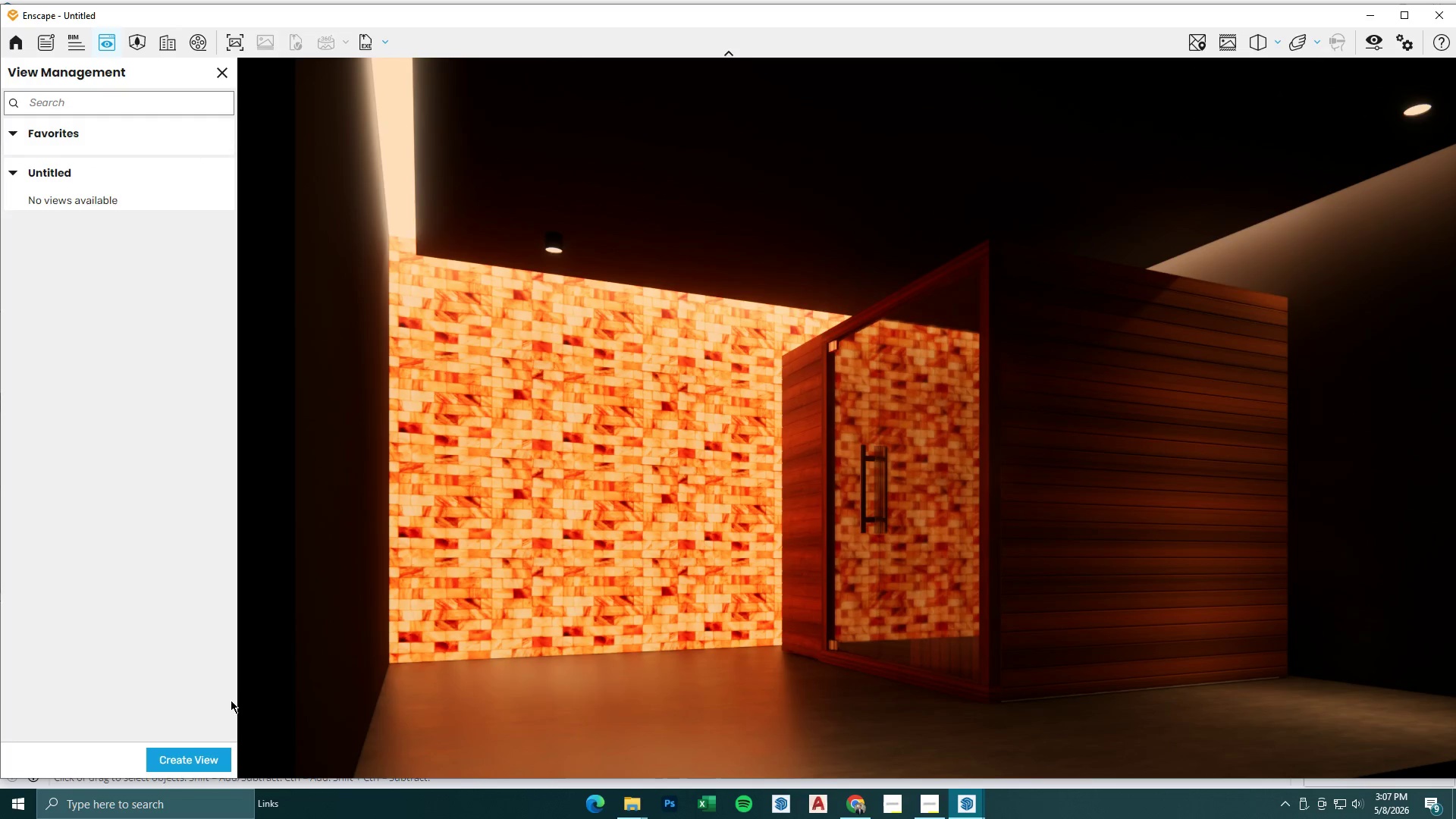 
left_click([207, 769])
 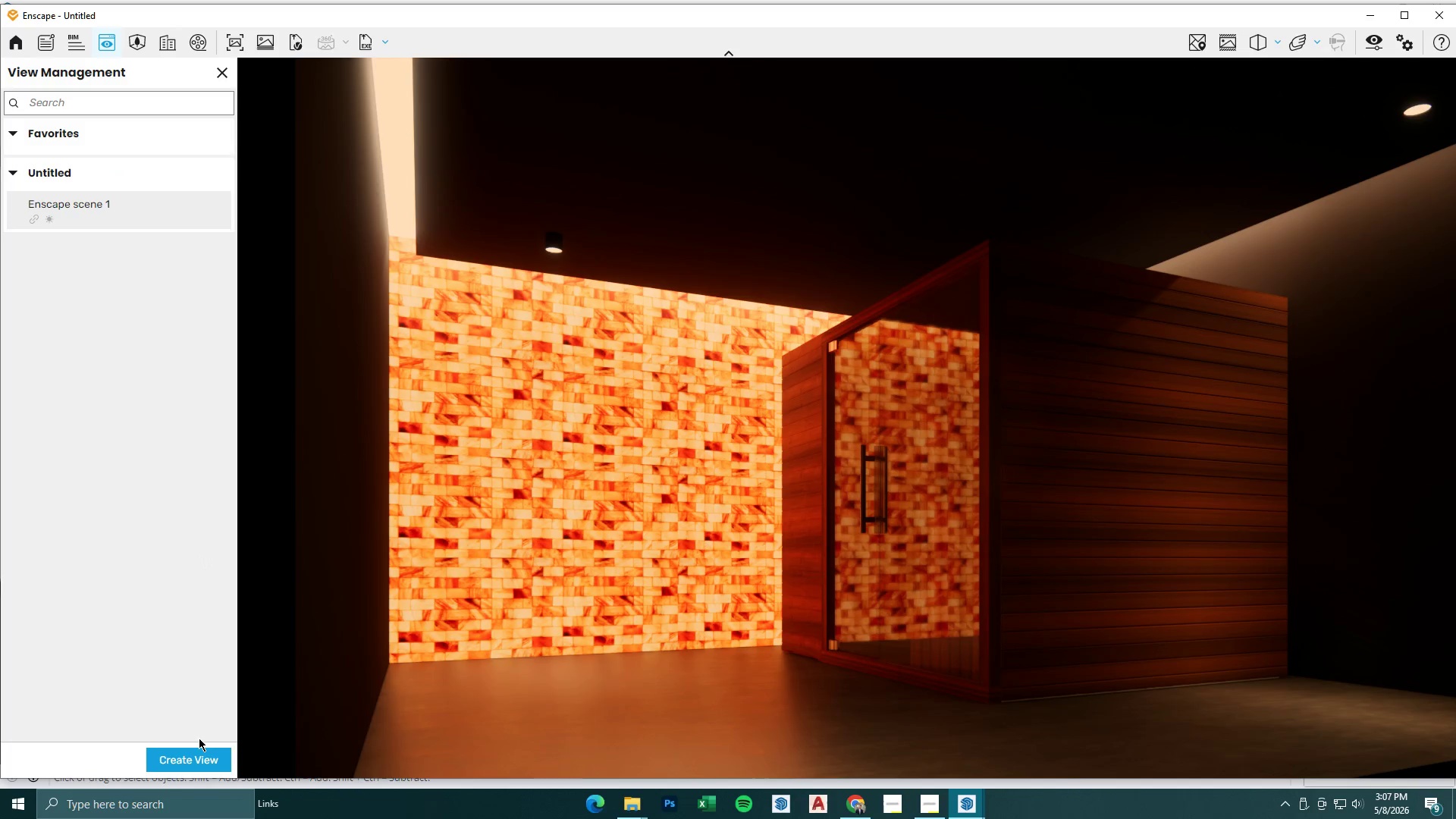 
left_click([215, 72])
 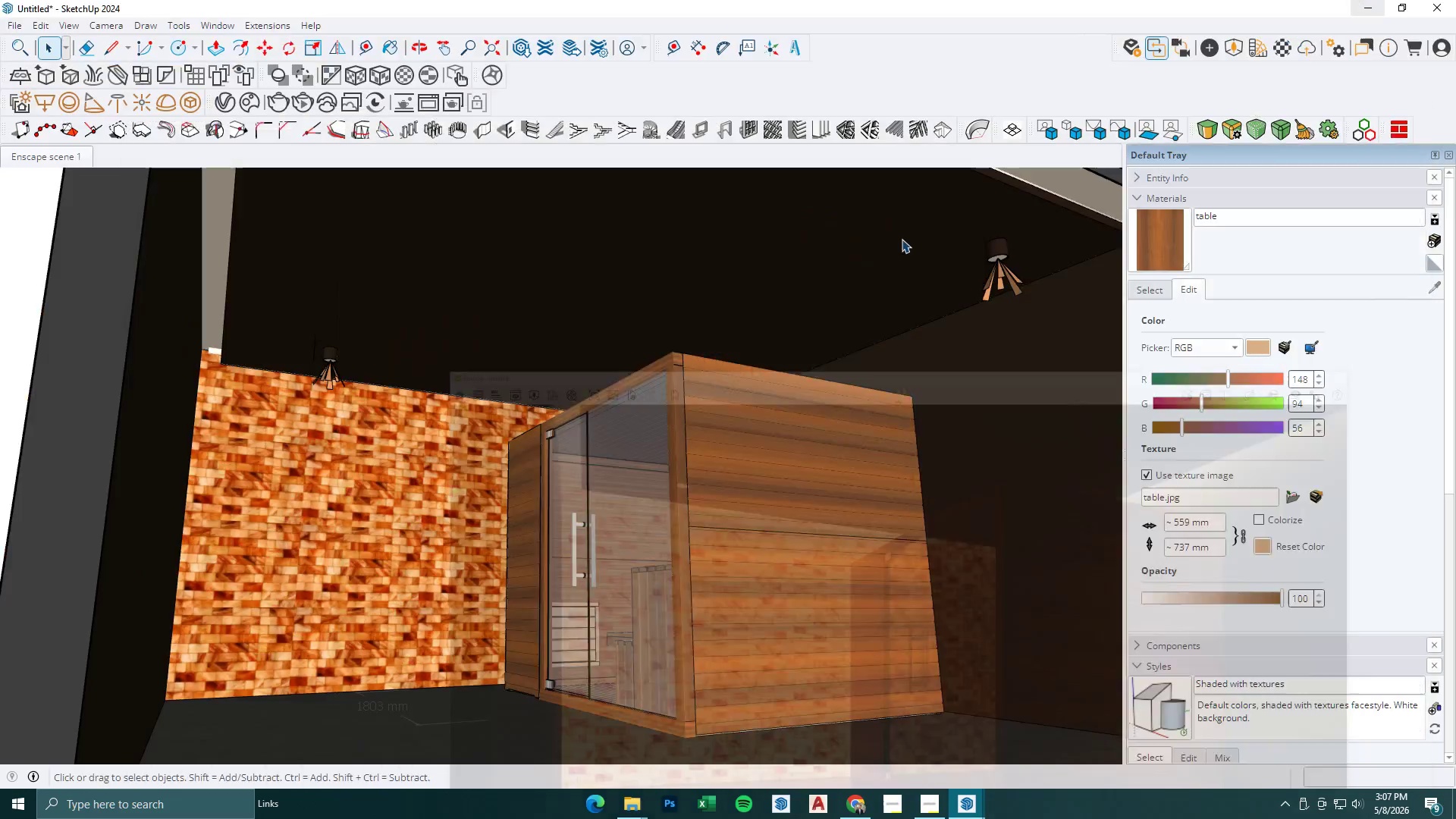 
scroll: coordinate [549, 395], scroll_direction: down, amount: 9.0
 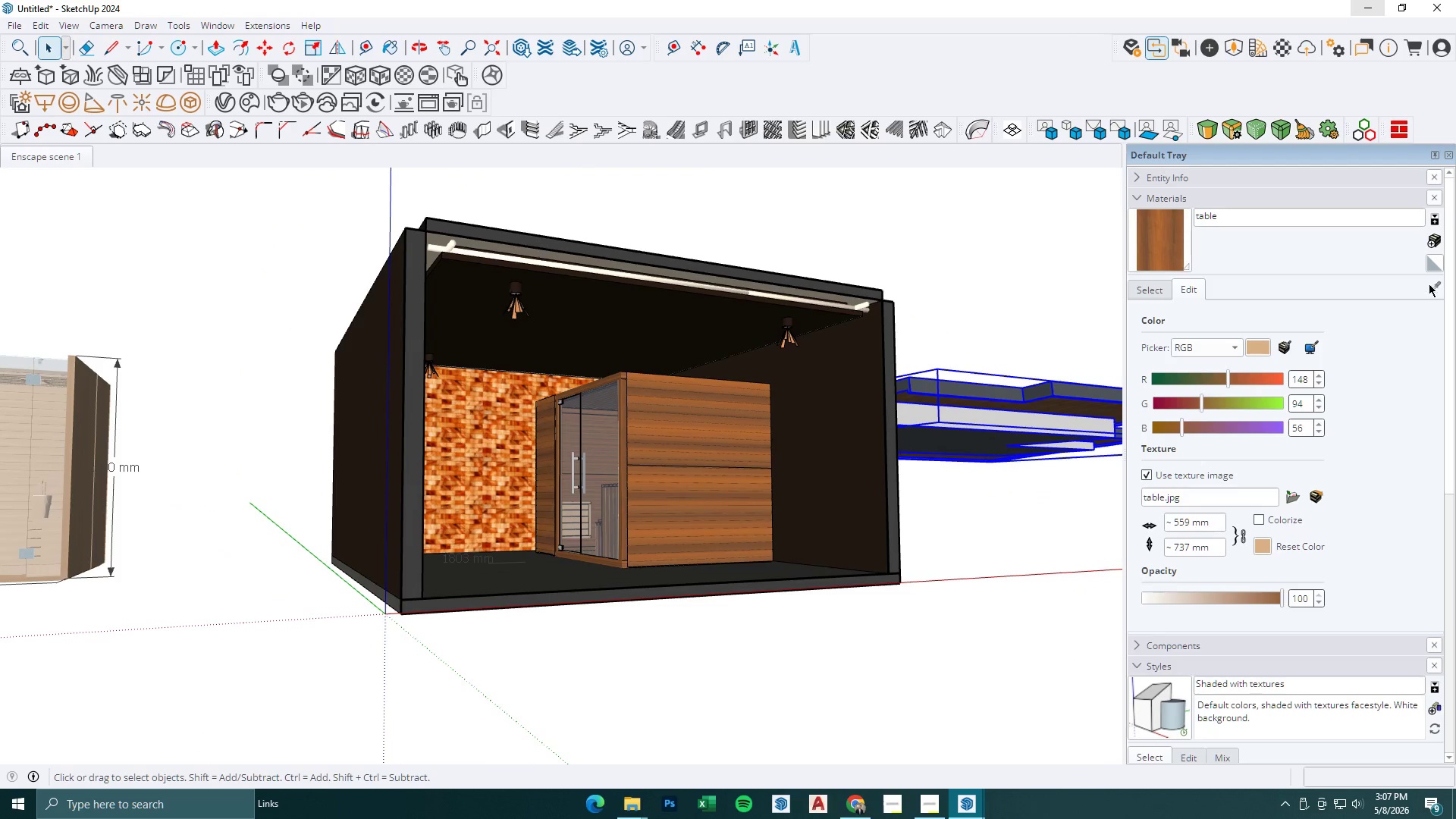 
left_click([1166, 295])
 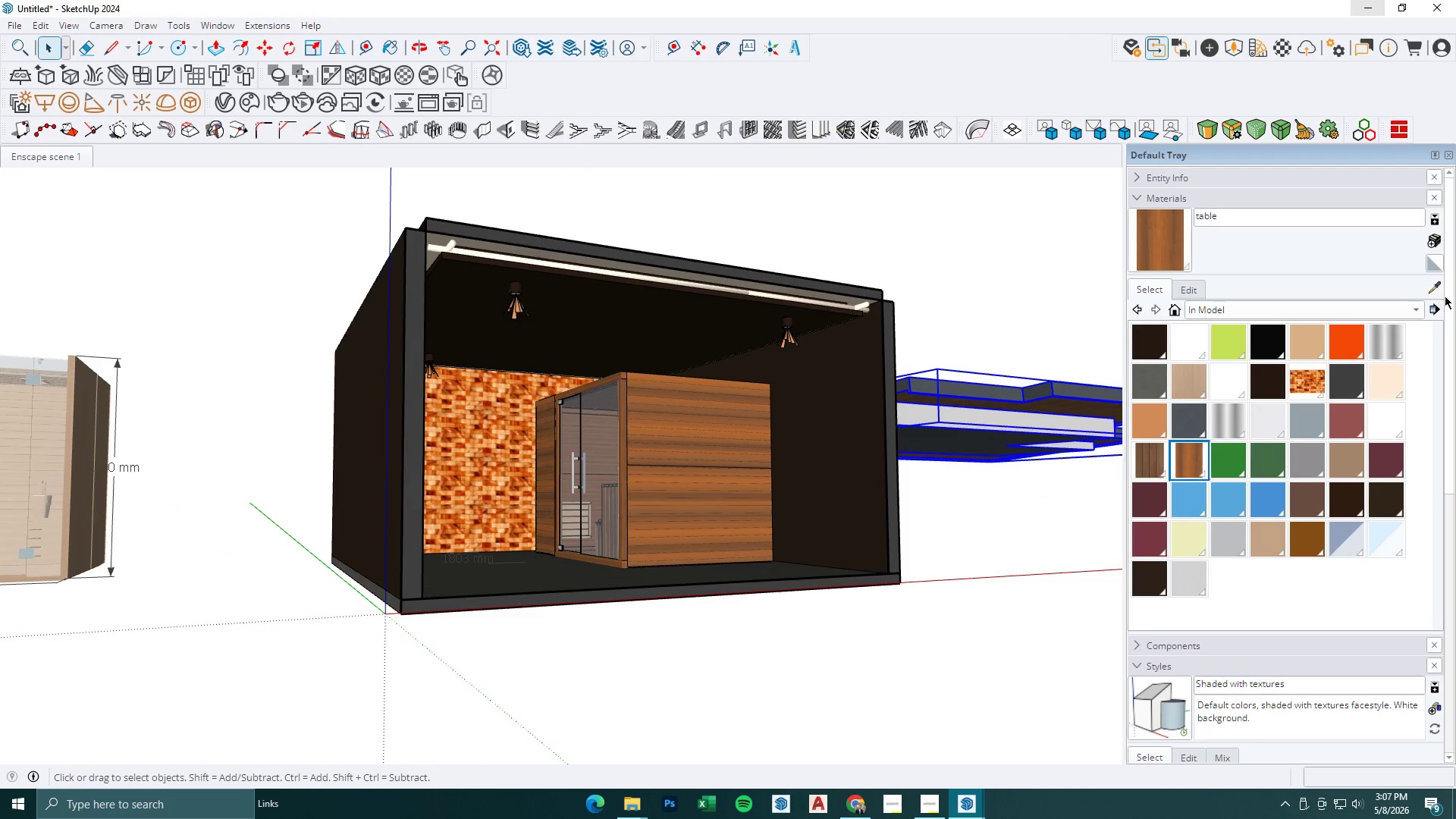 
left_click_drag(start_coordinate=[1442, 286], to_coordinate=[1436, 286])
 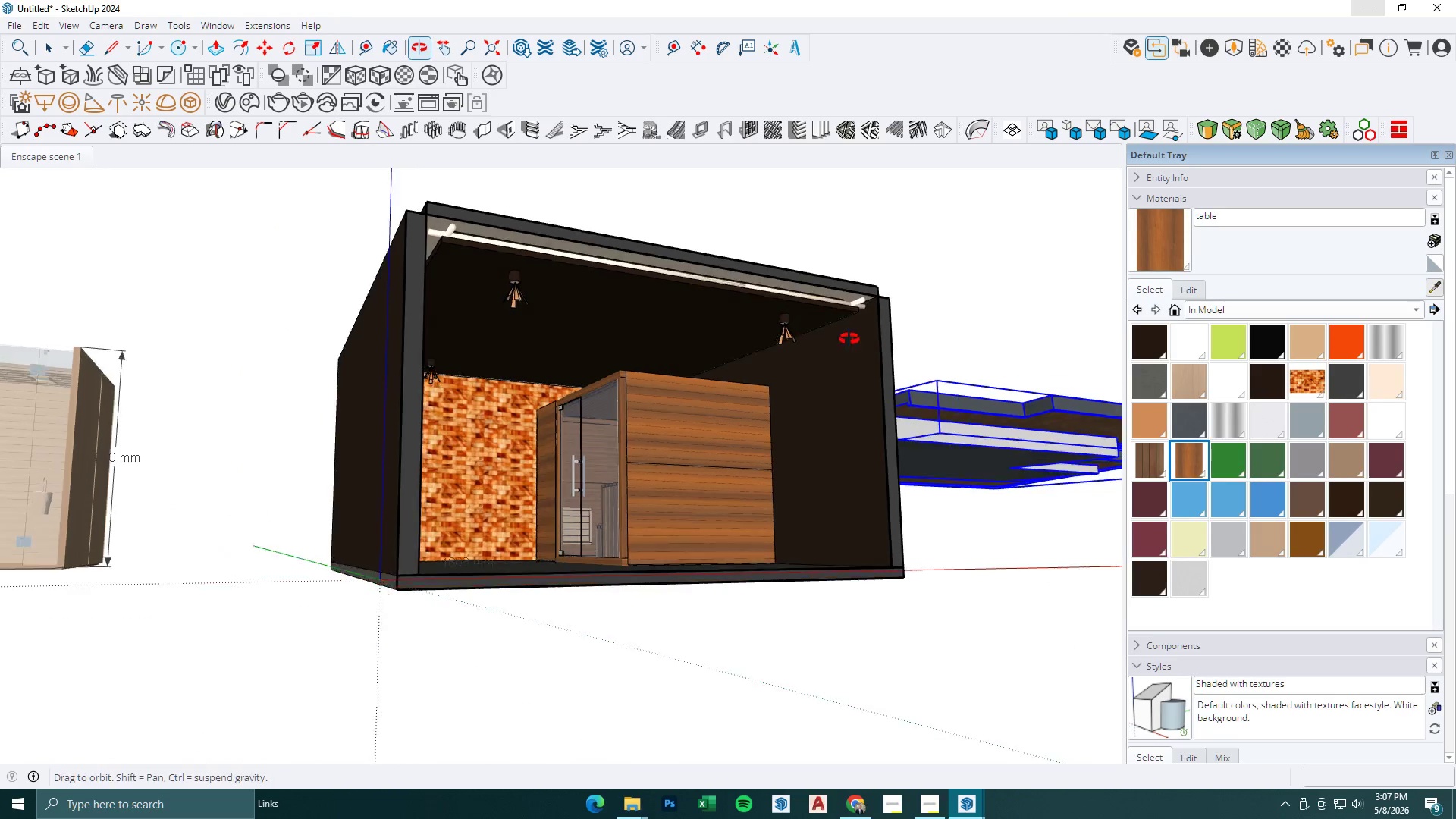 
left_click([926, 463])
 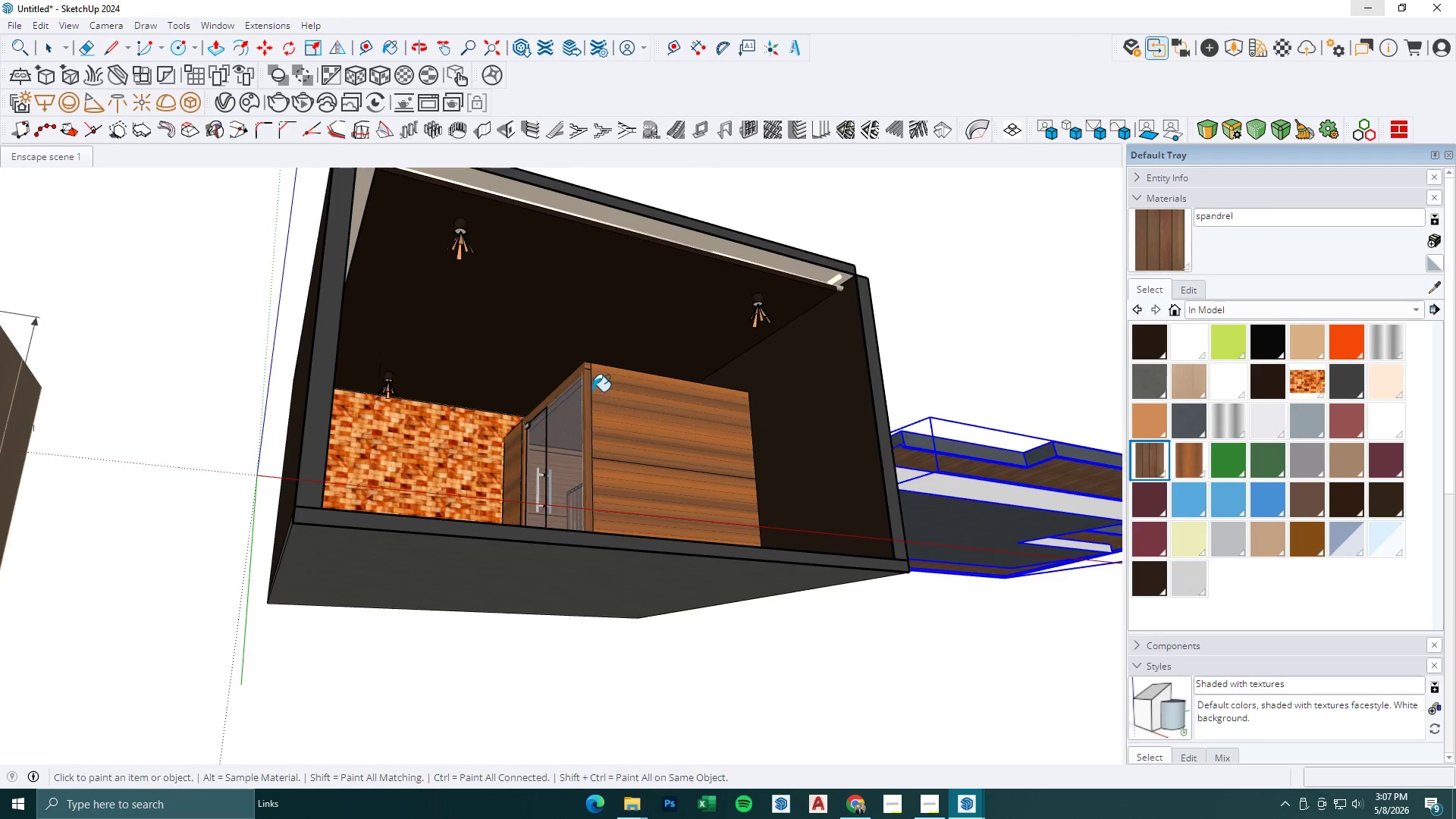 
scroll: coordinate [940, 431], scroll_direction: up, amount: 2.0
 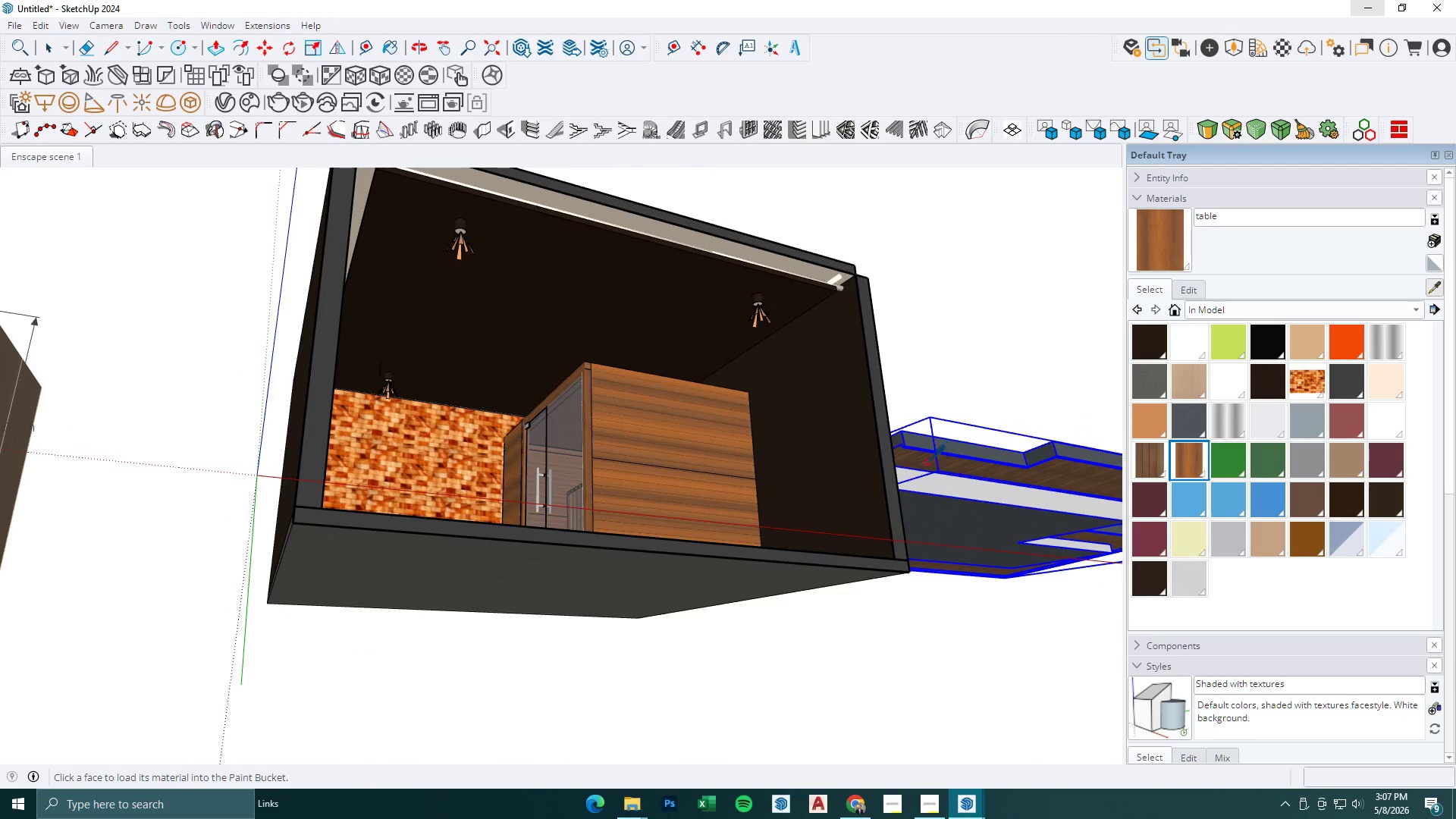 
key(Space)
 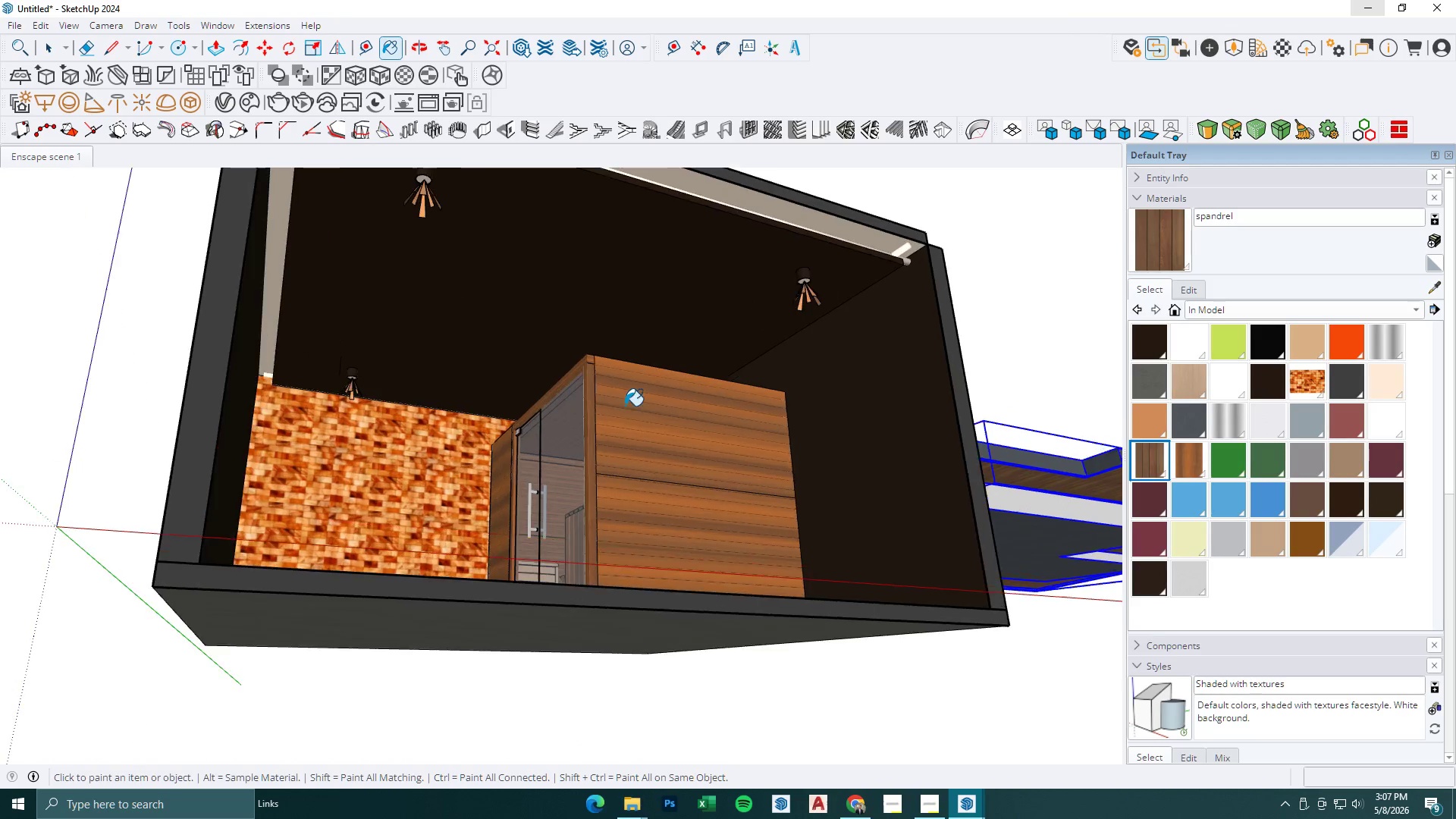 
key(Escape)
 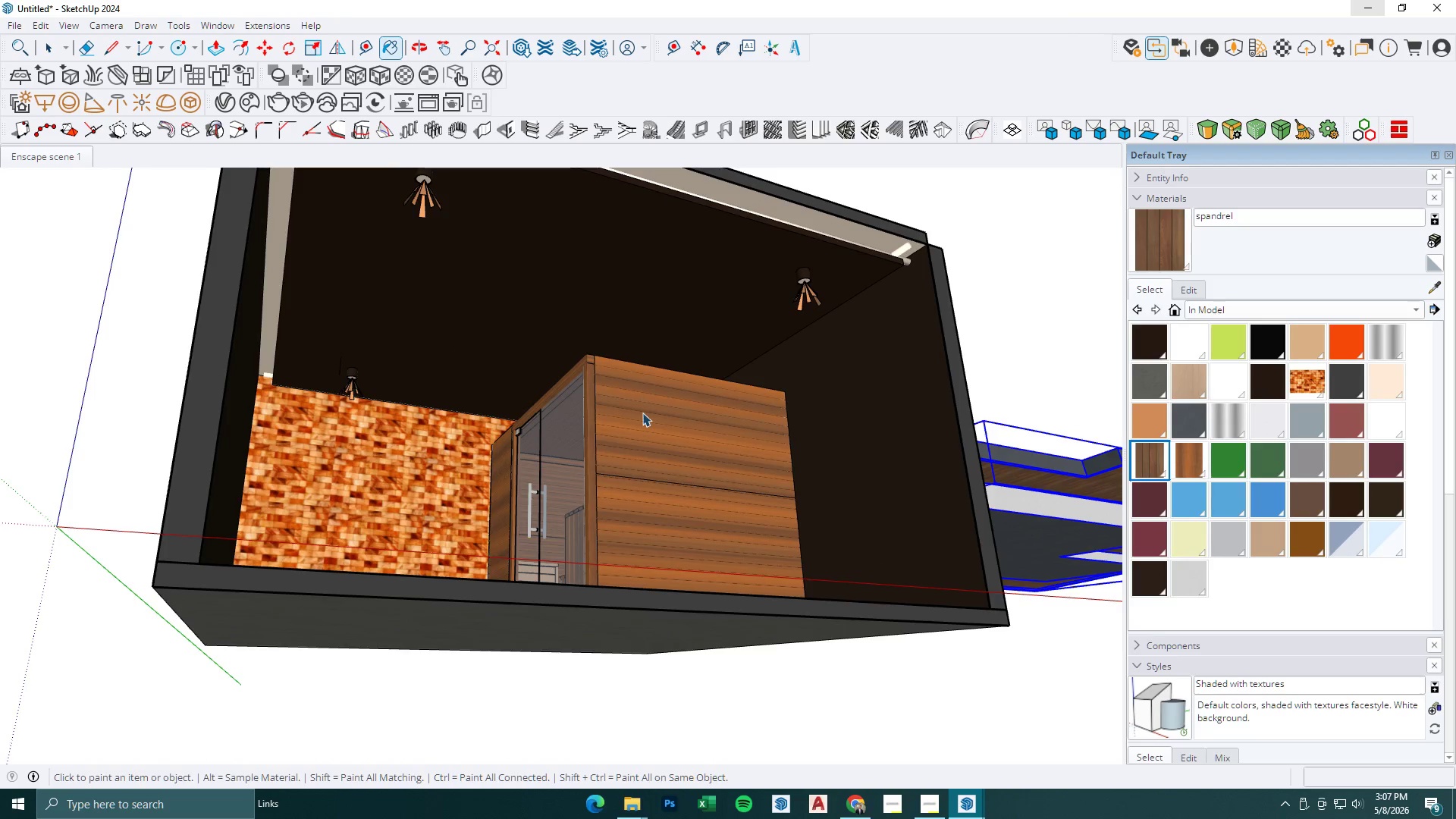 
double_click([642, 413])
 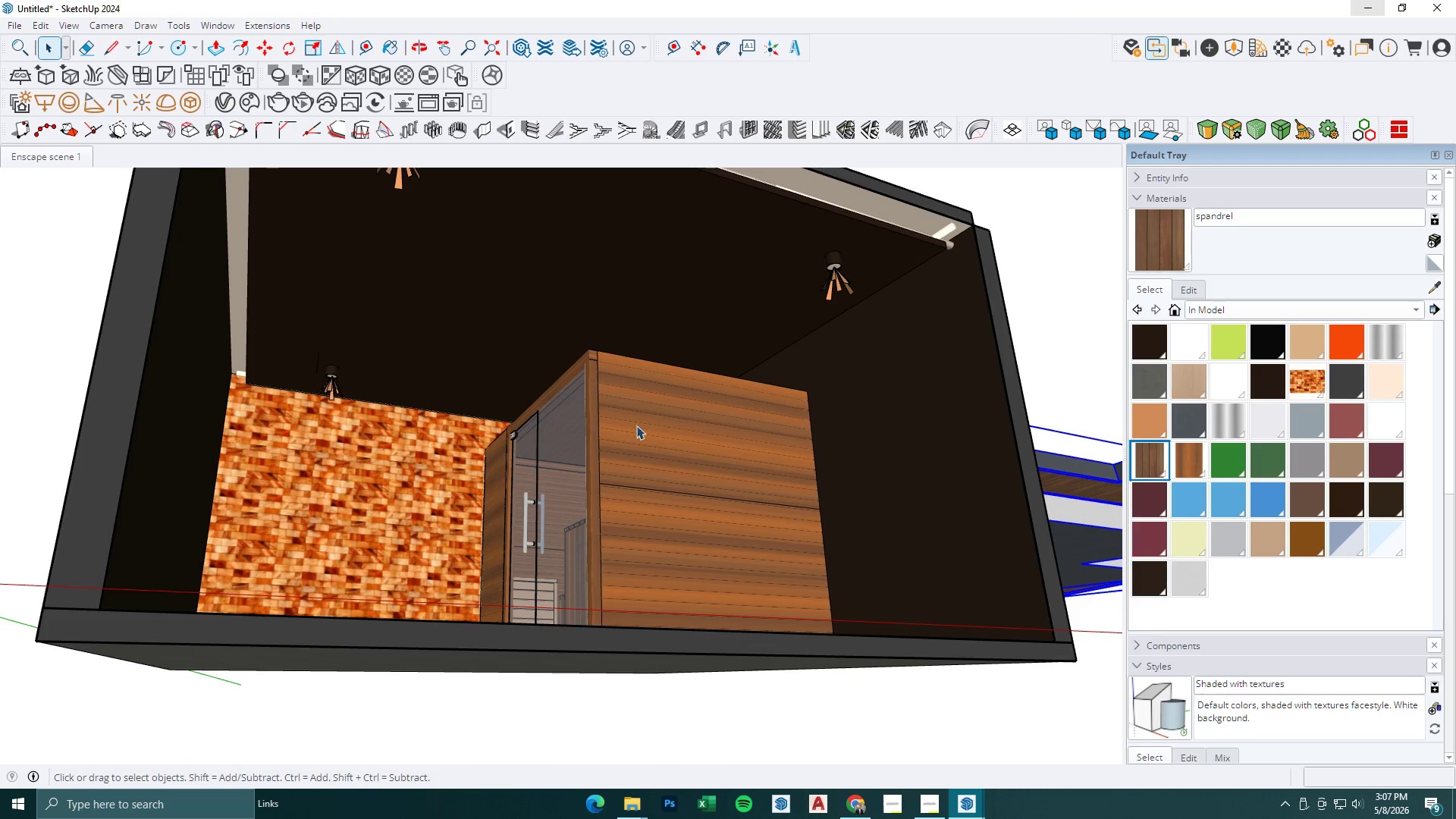 
scroll: coordinate [569, 394], scroll_direction: up, amount: 8.0
 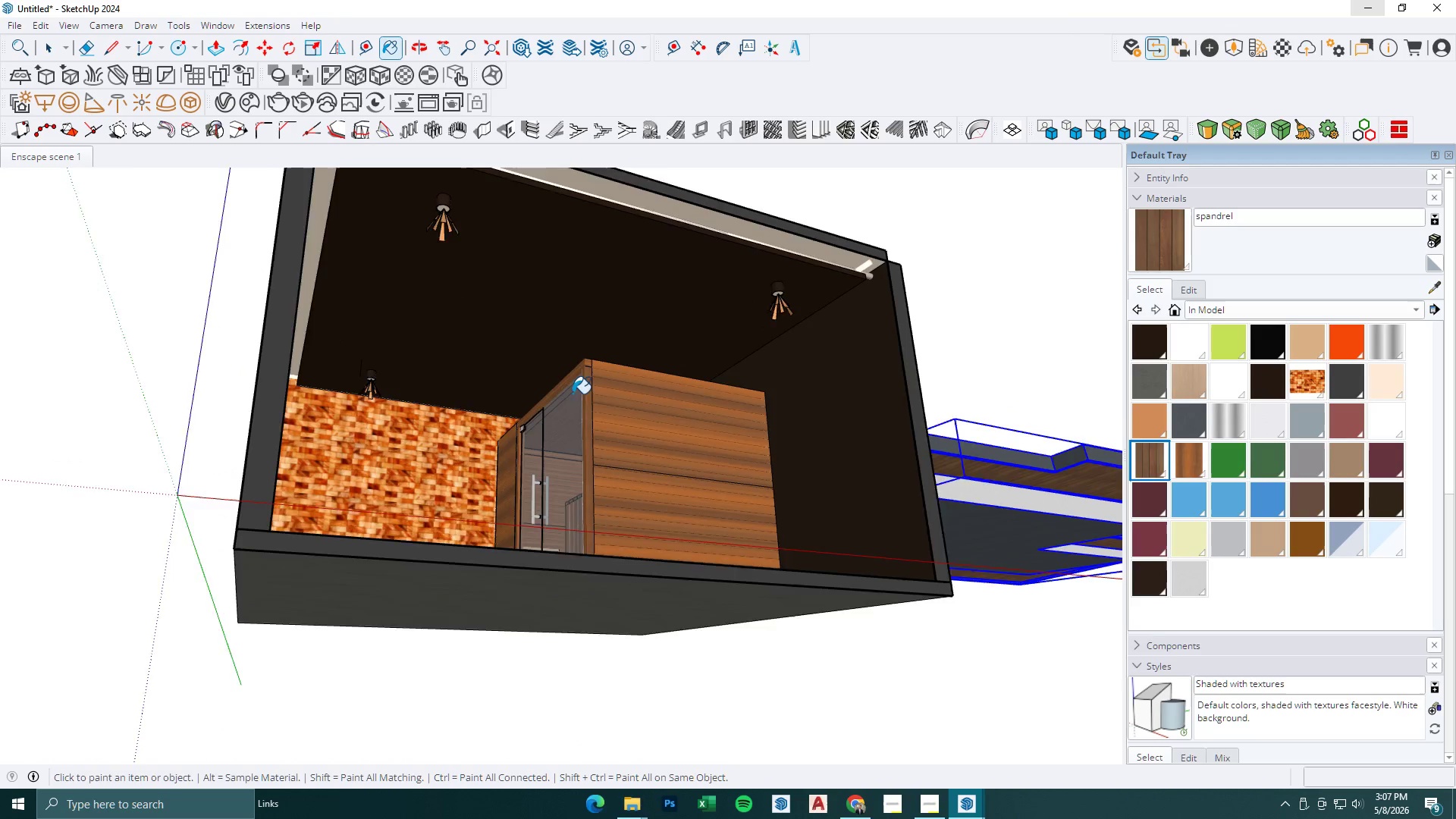 
triple_click([637, 456])
 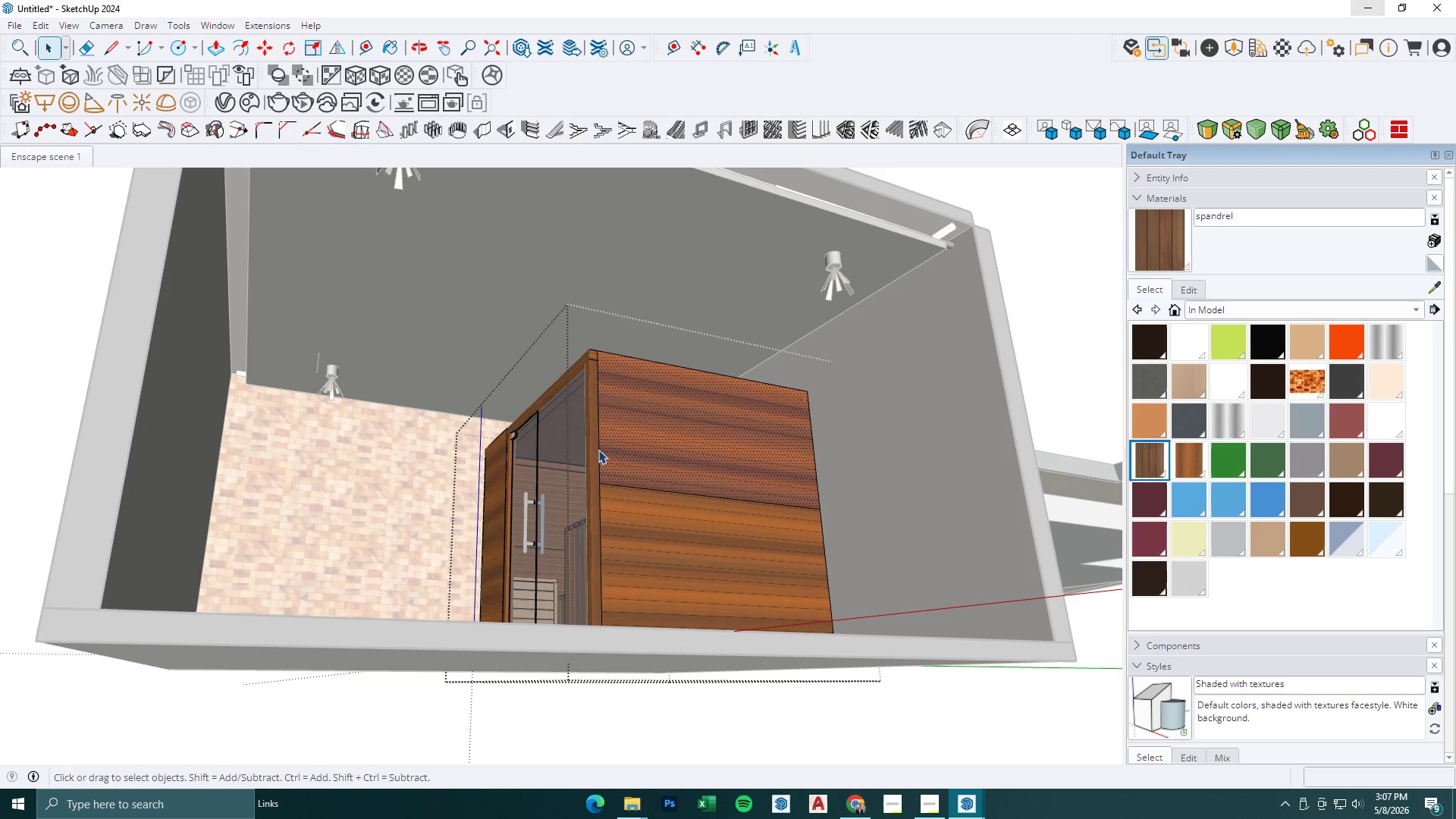 
left_click([643, 422])
 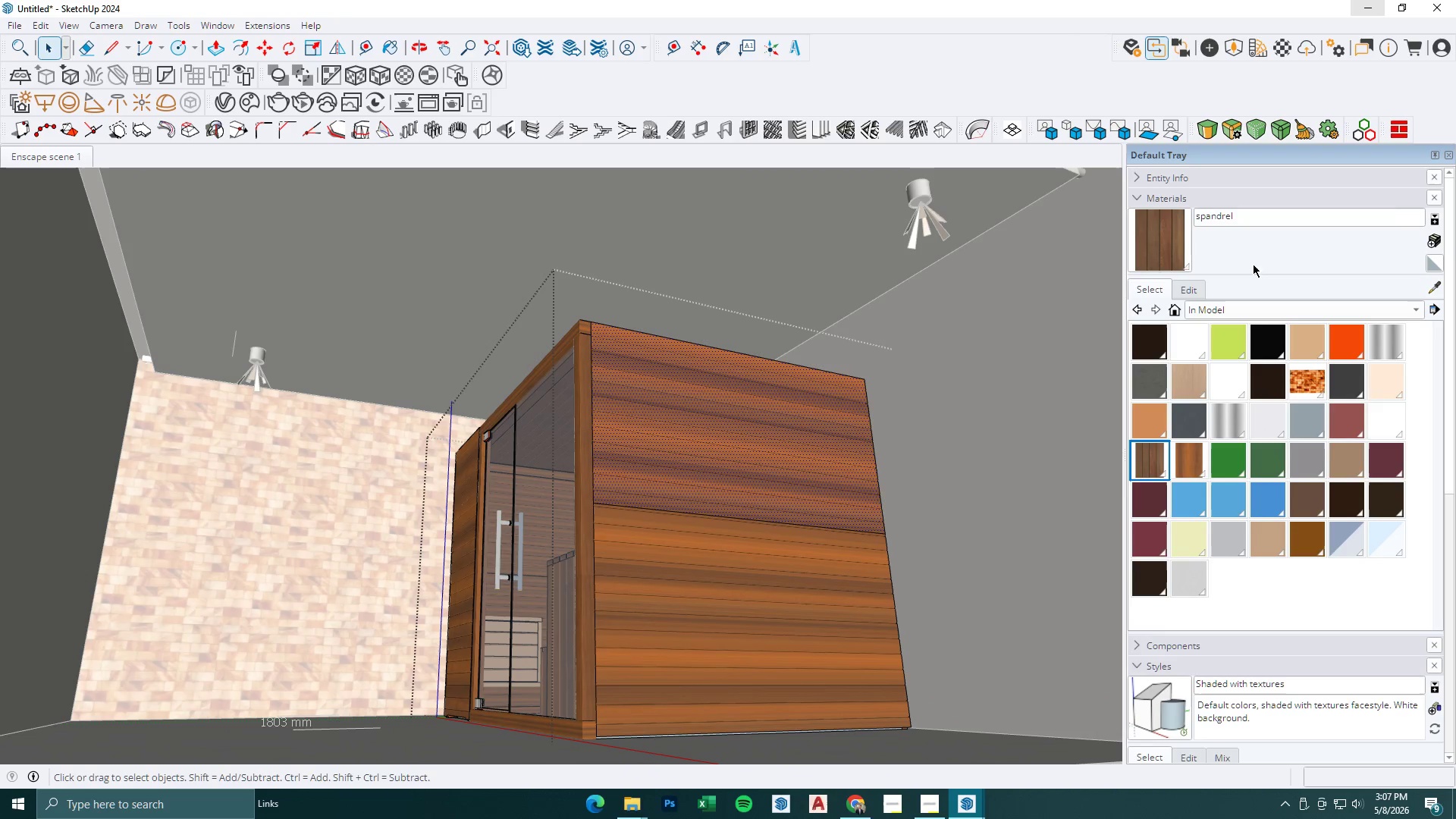 
scroll: coordinate [616, 432], scroll_direction: up, amount: 3.0
 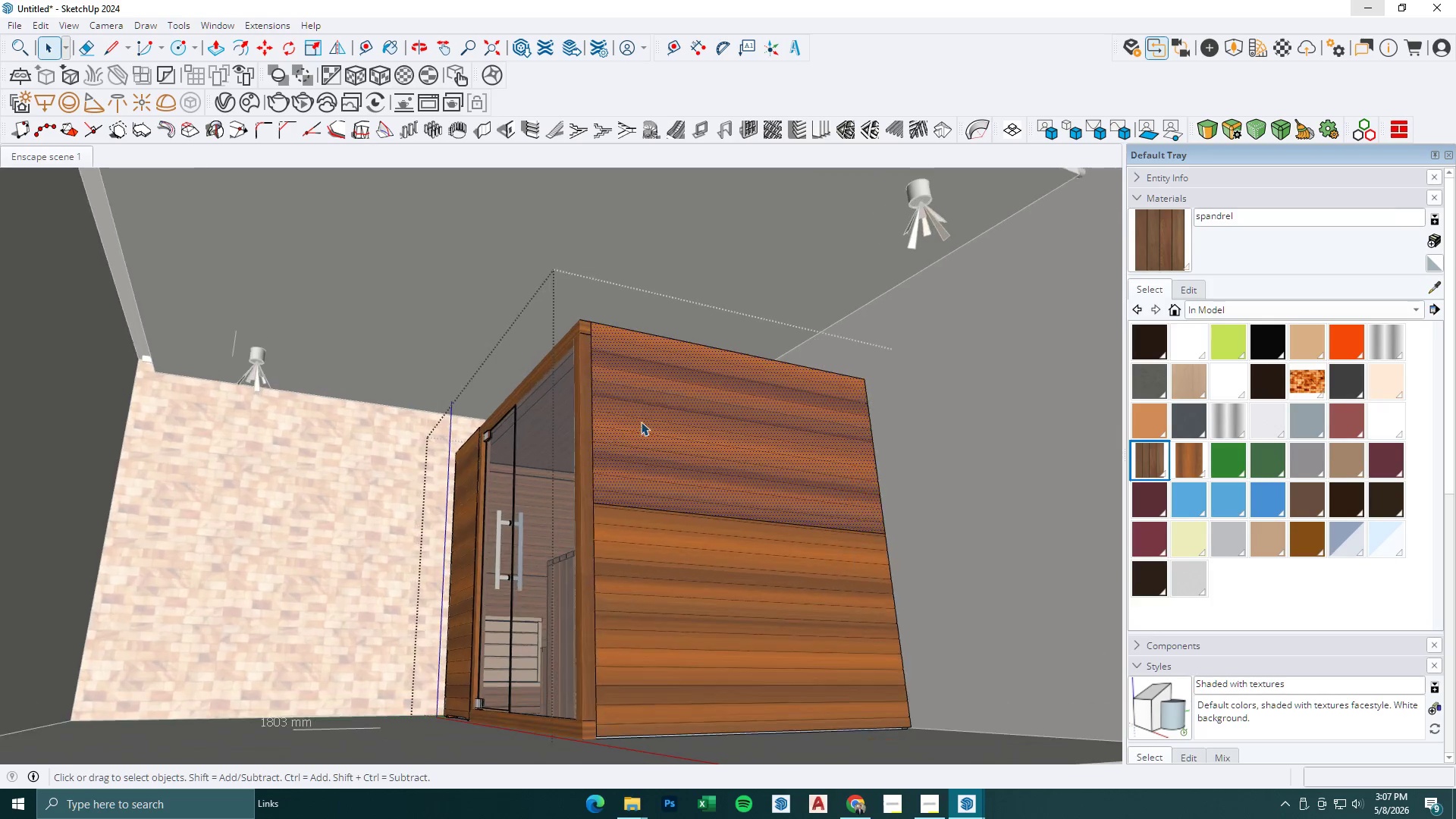 
left_click_drag(start_coordinate=[1172, 237], to_coordinate=[1167, 237])
 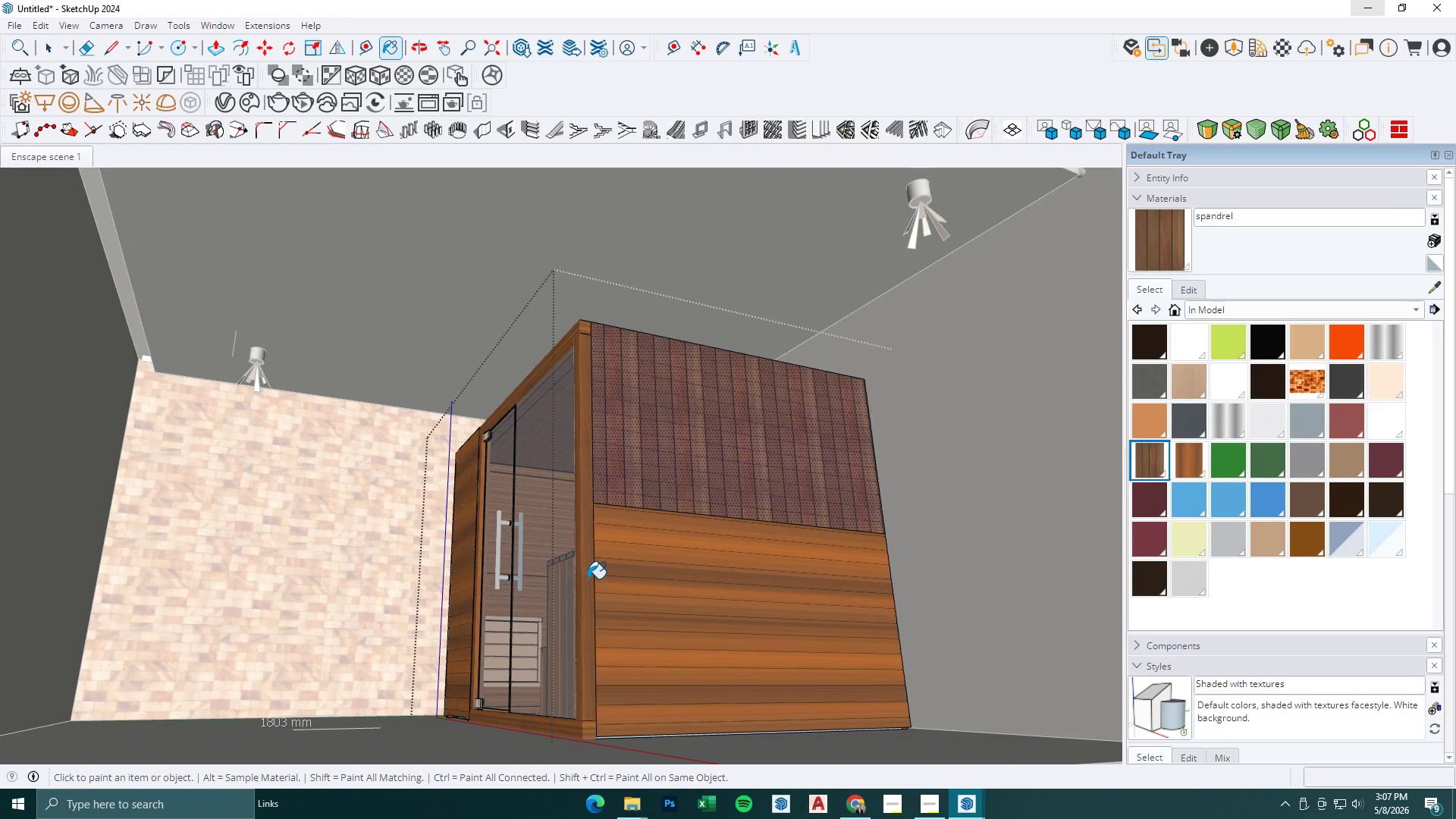 
key(Space)
 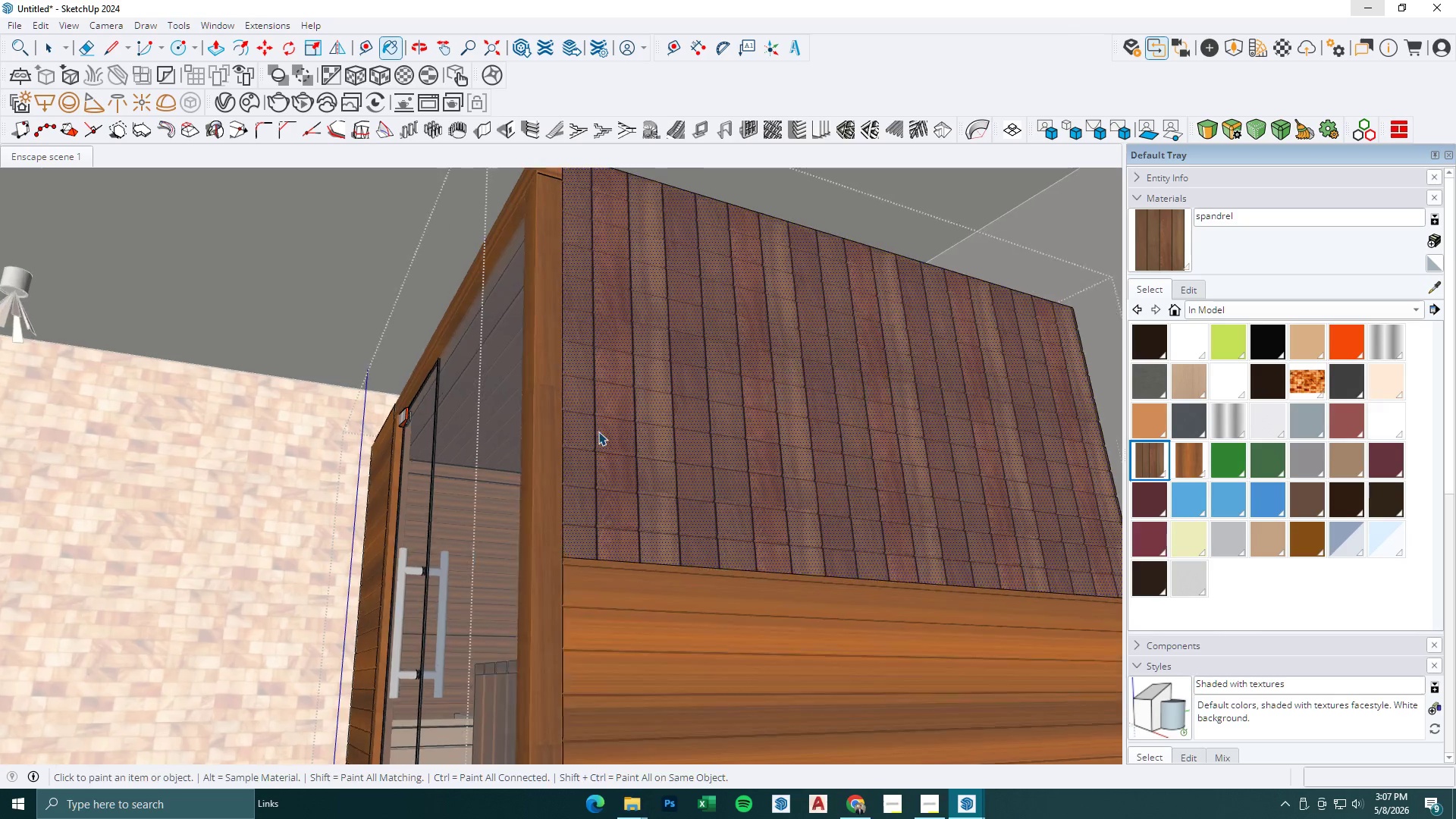 
key(Escape)
 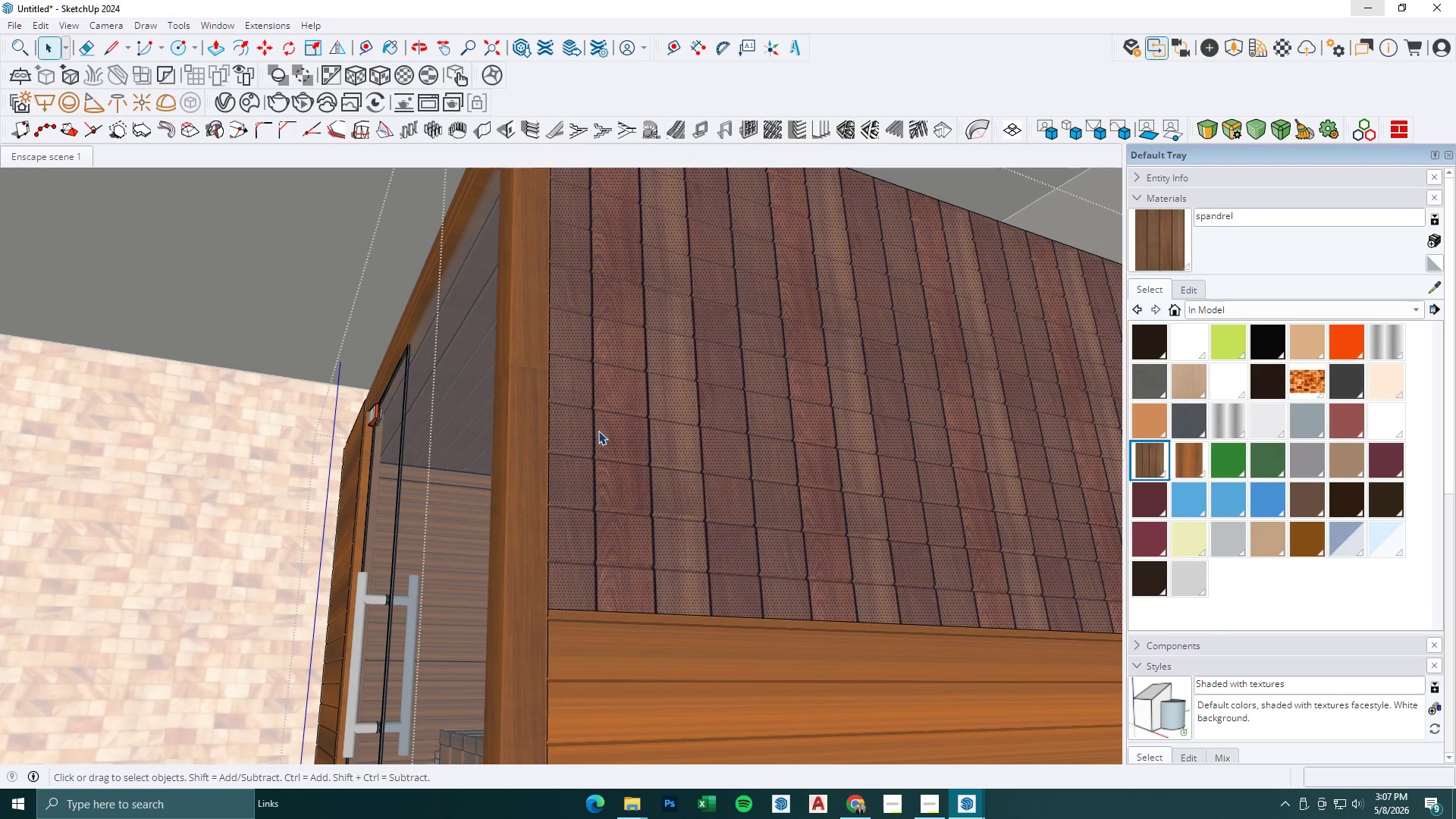 
scroll: coordinate [598, 431], scroll_direction: up, amount: 25.0
 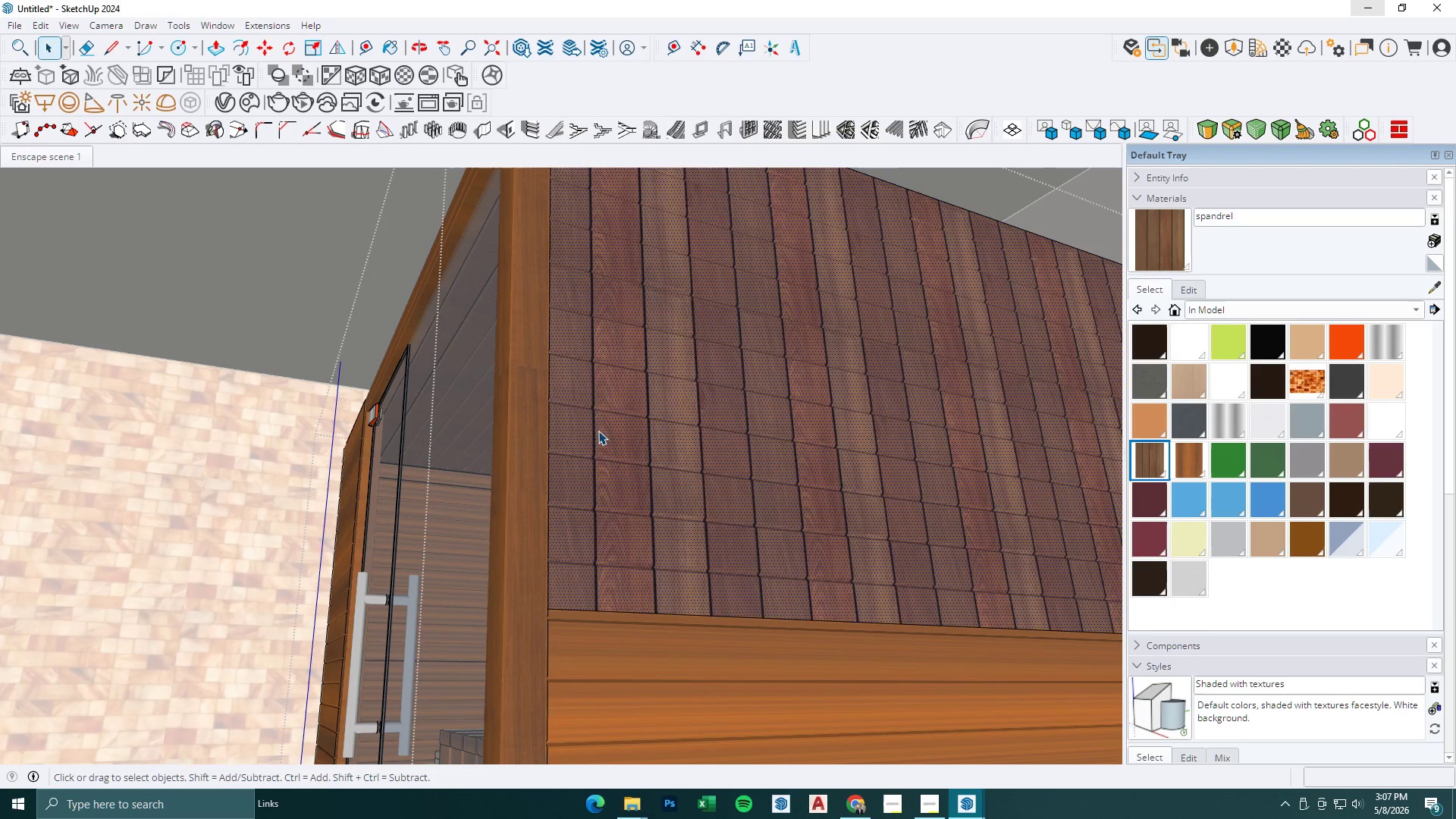 
key(Escape)
 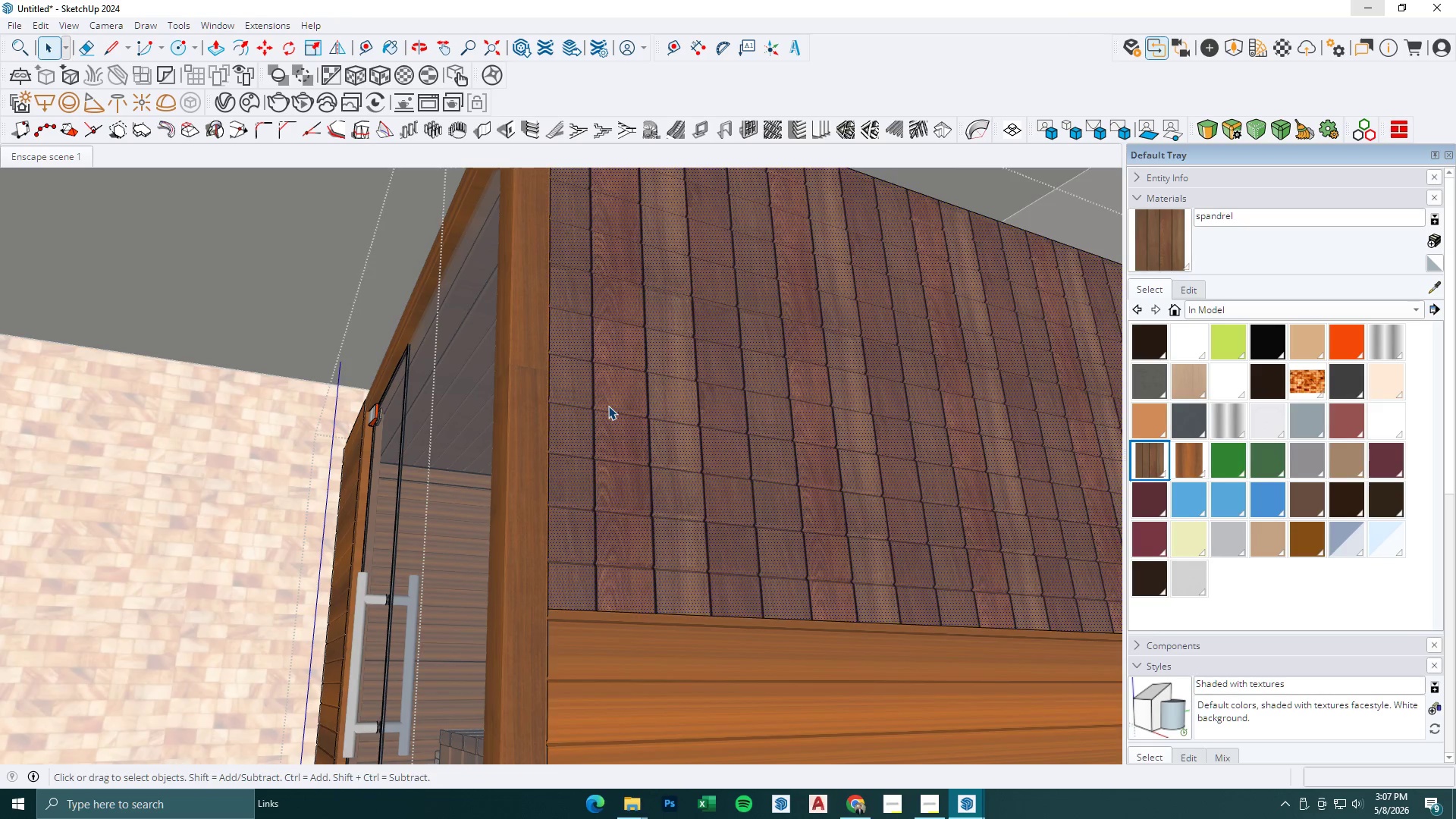 
key(Escape)
 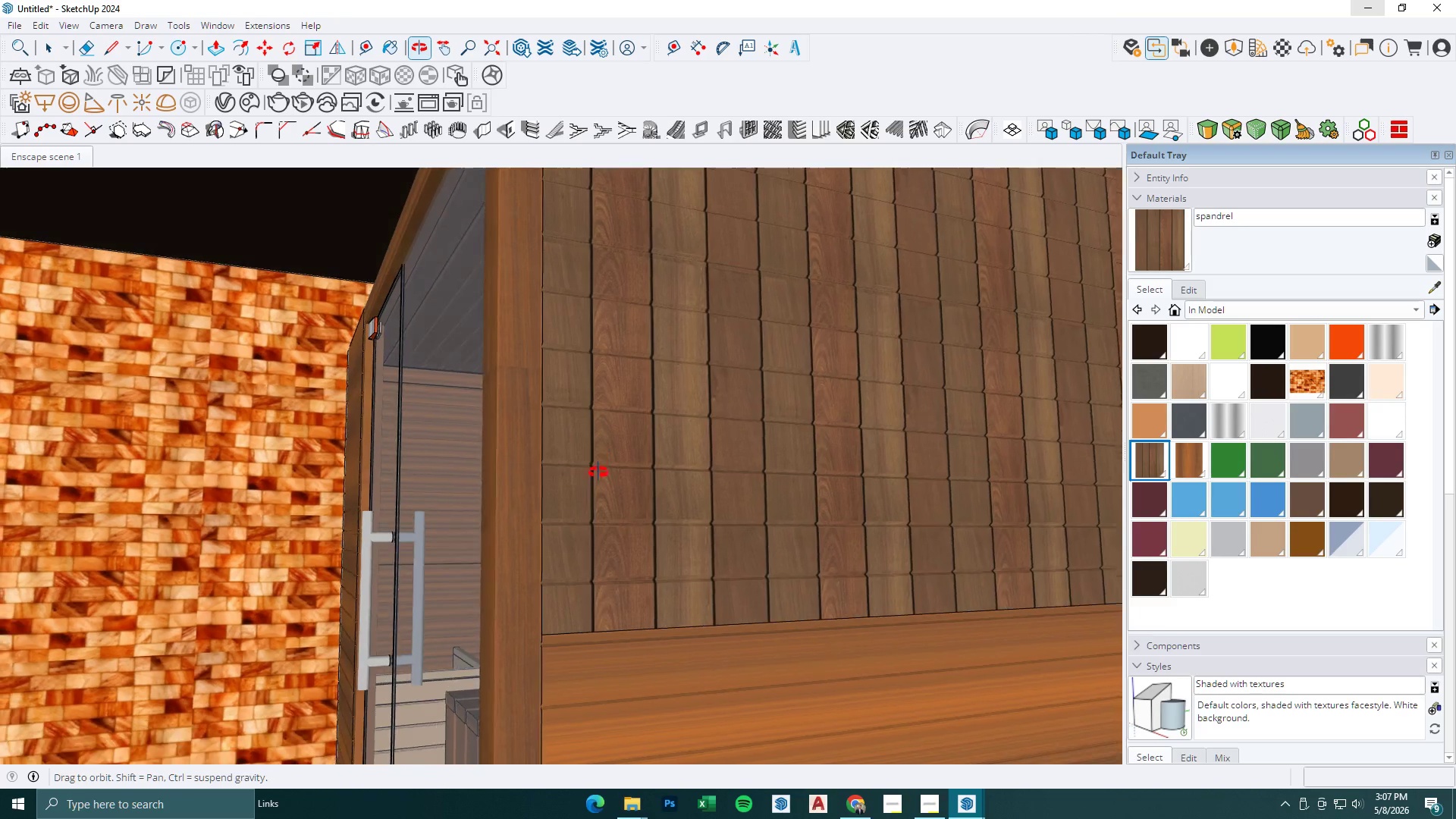 
double_click([621, 401])
 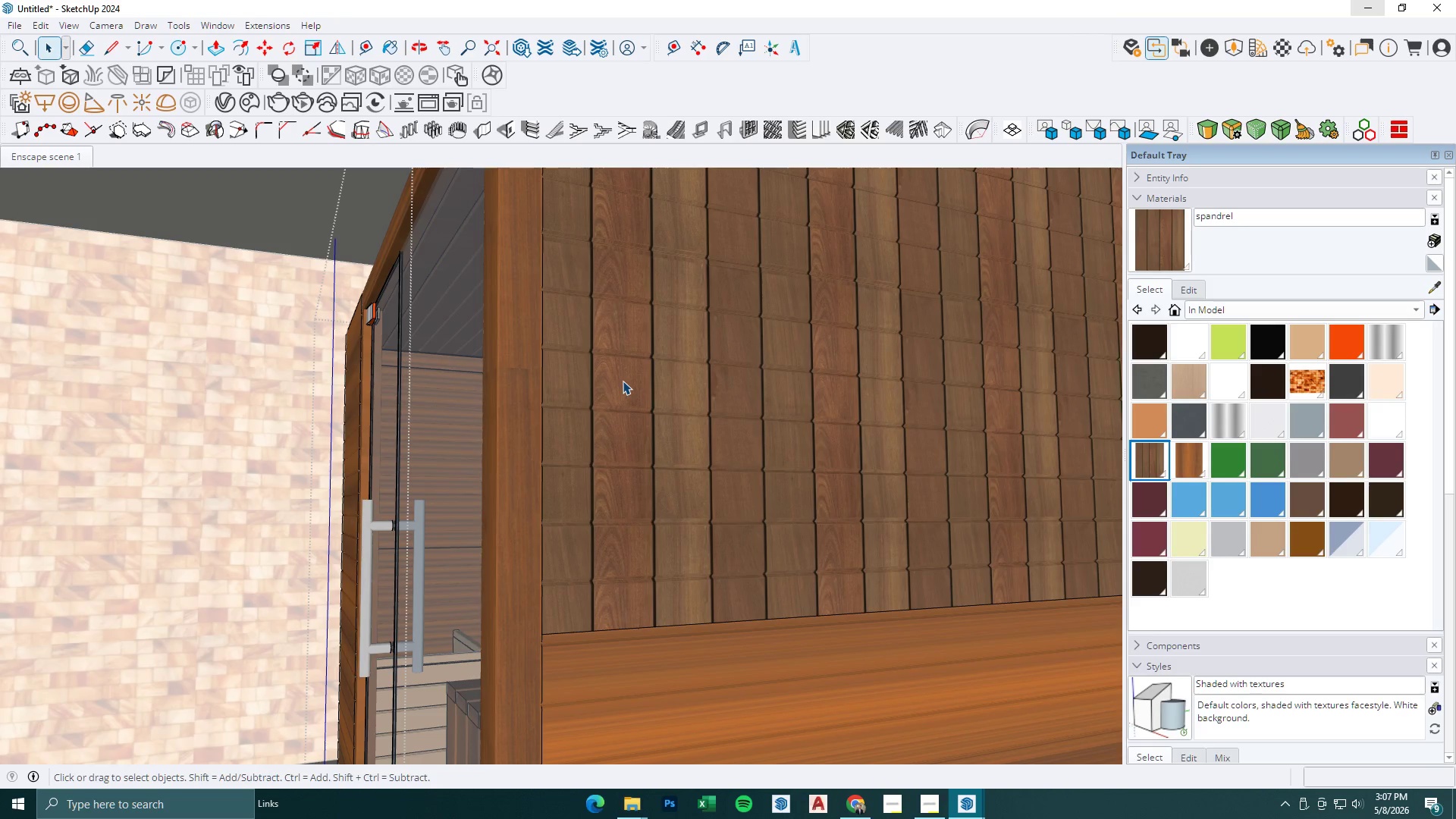 
left_click([623, 381])
 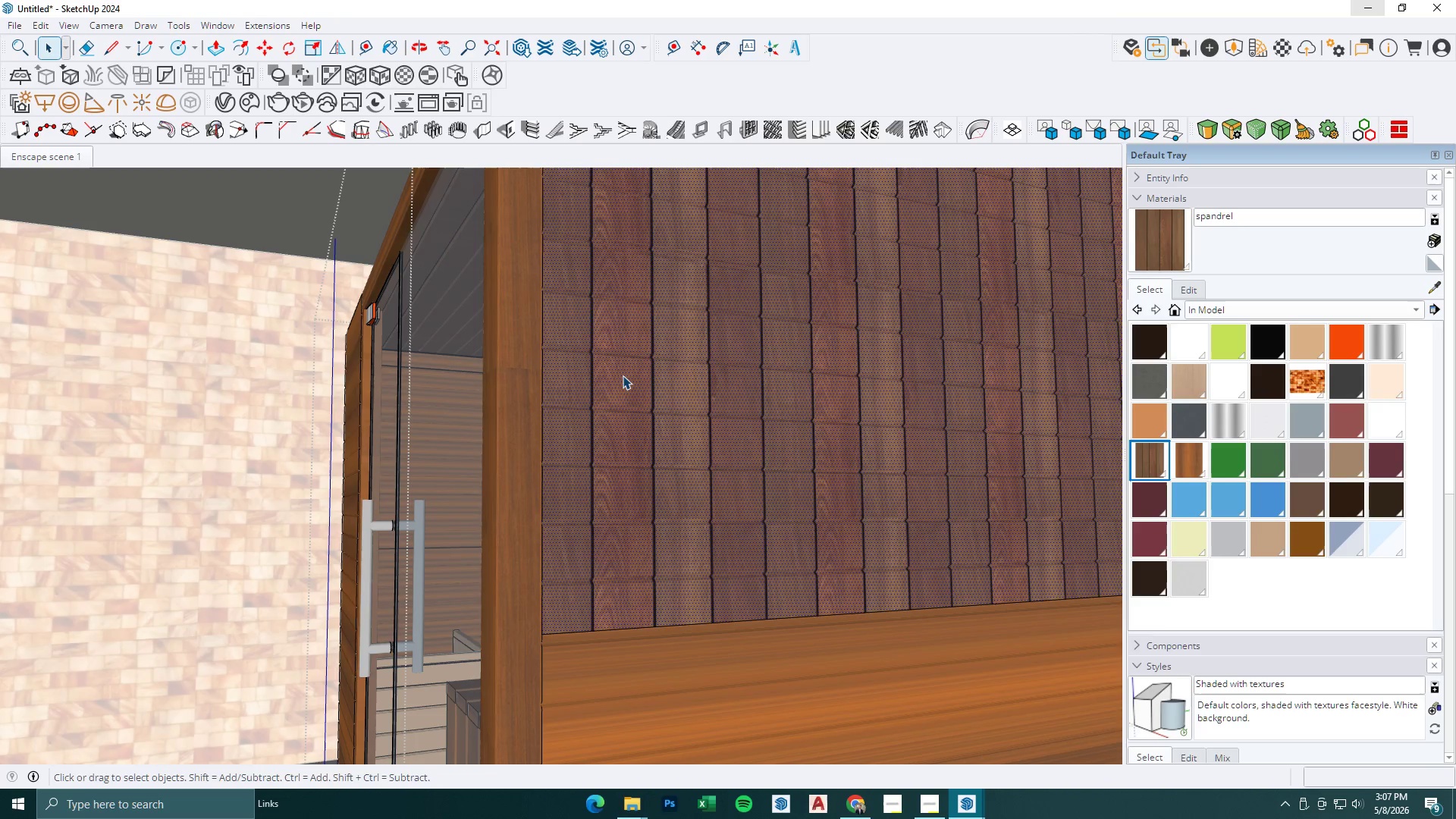 
right_click([623, 375])
 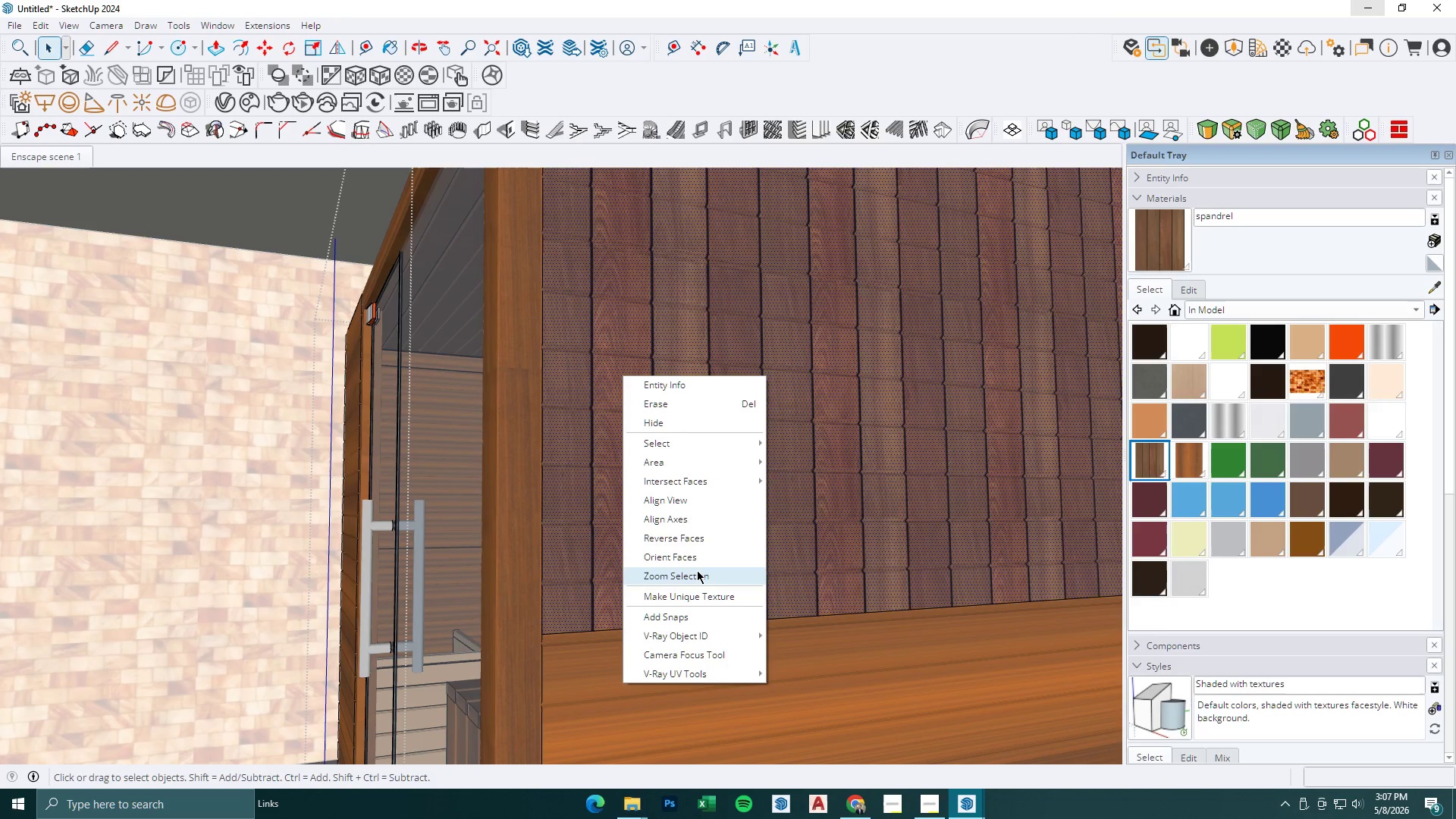 
key(Escape)
 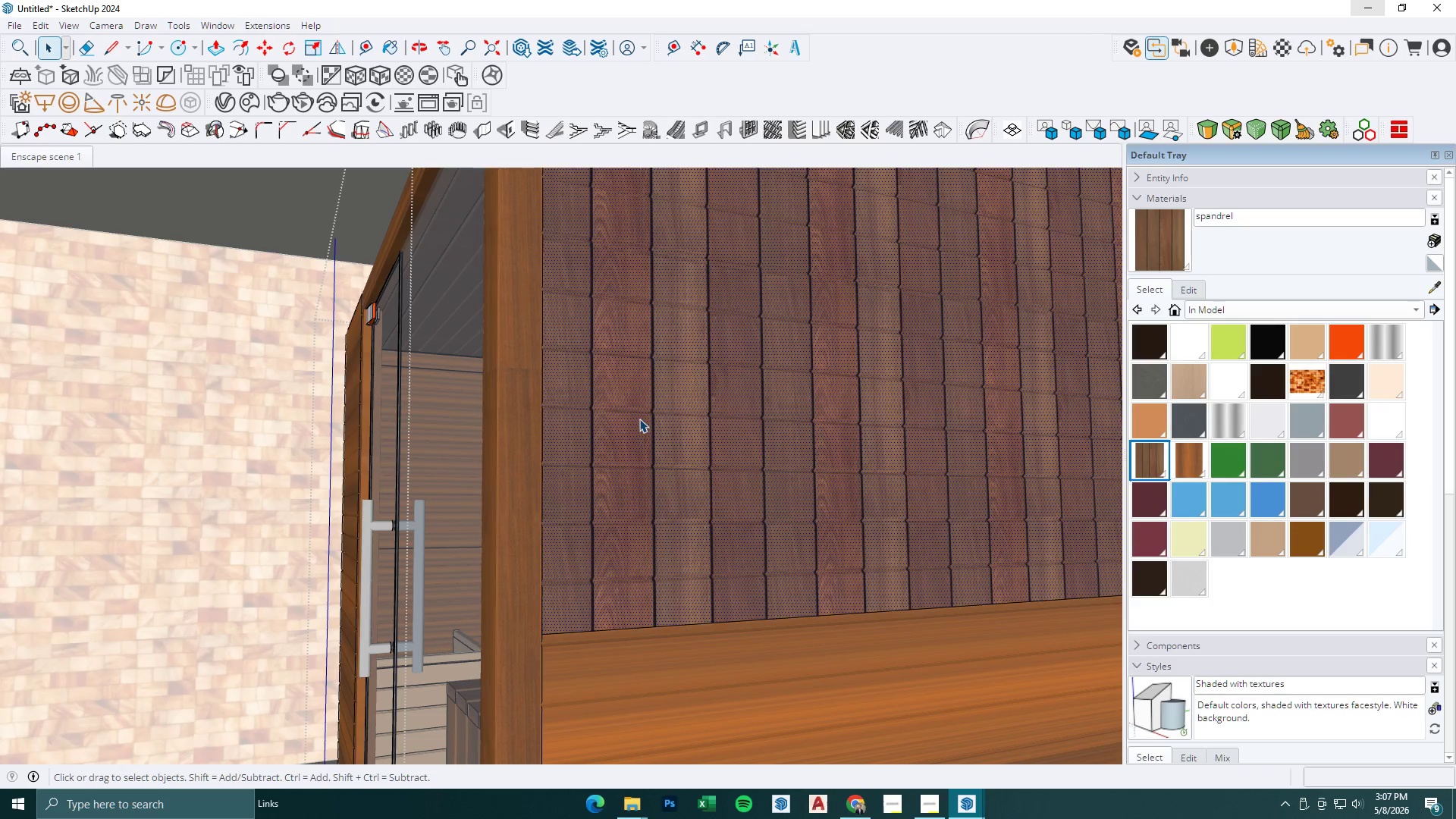 
key(Escape)
 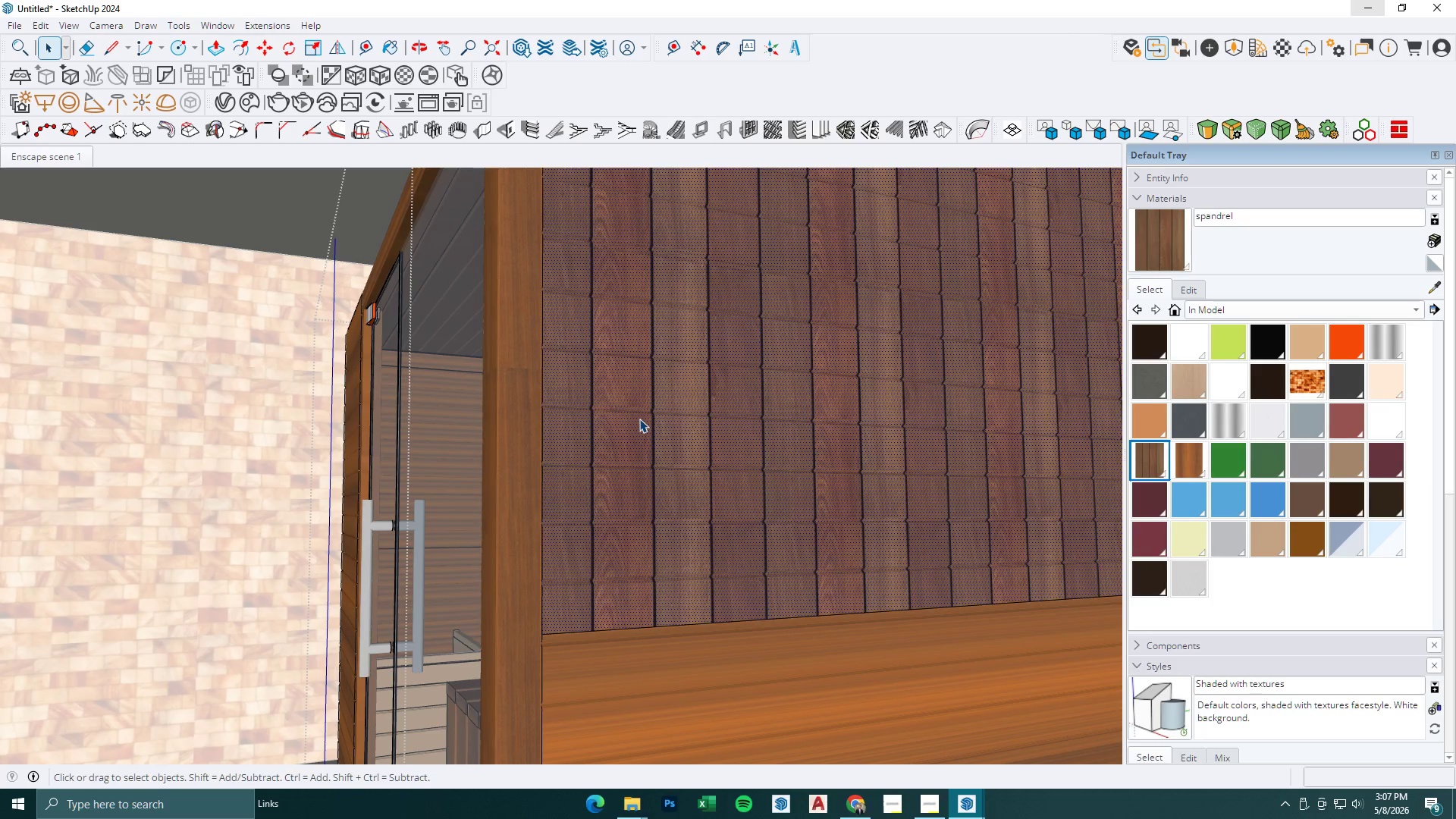 
key(Escape)
 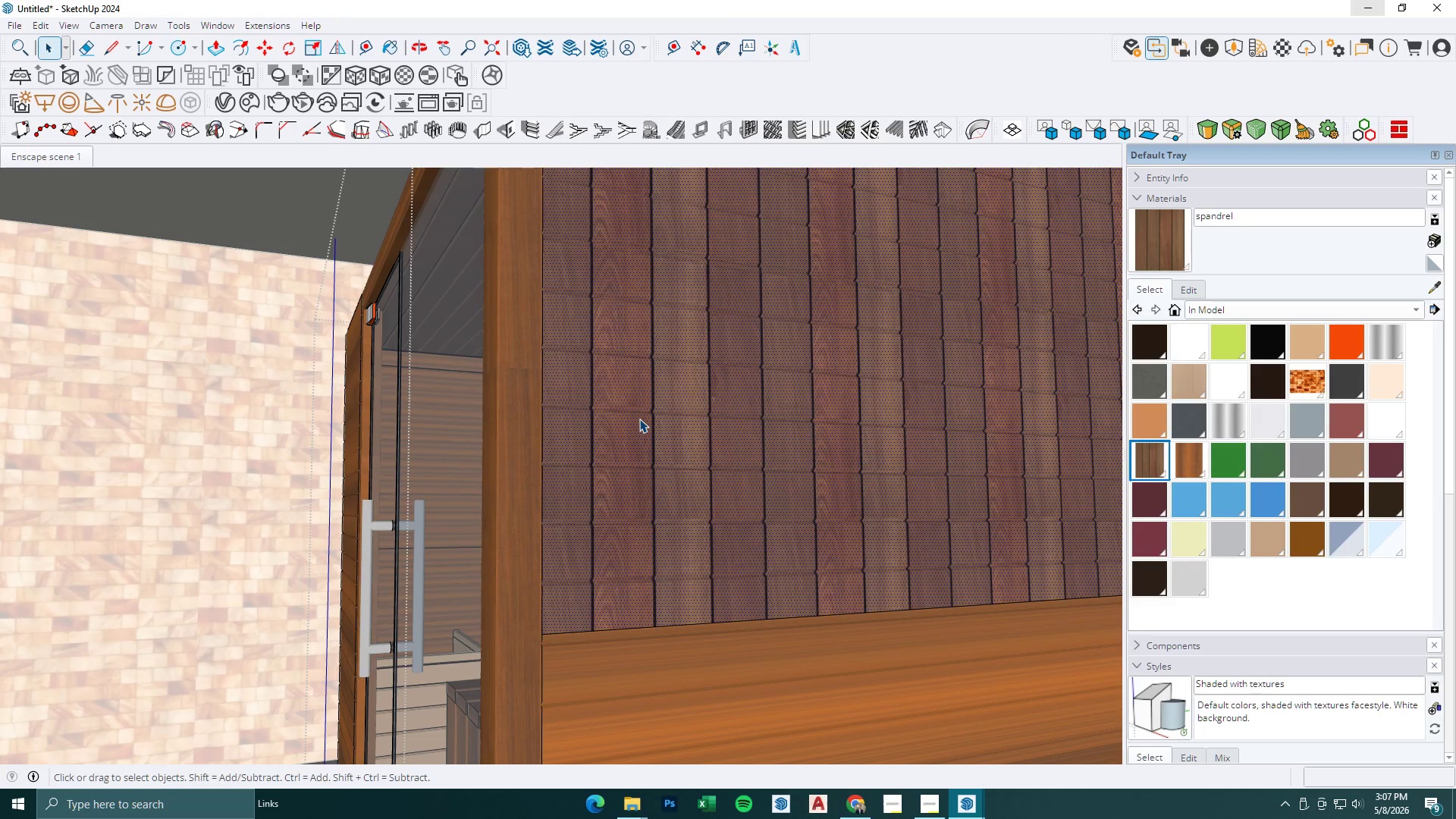 
key(Control+Z)
 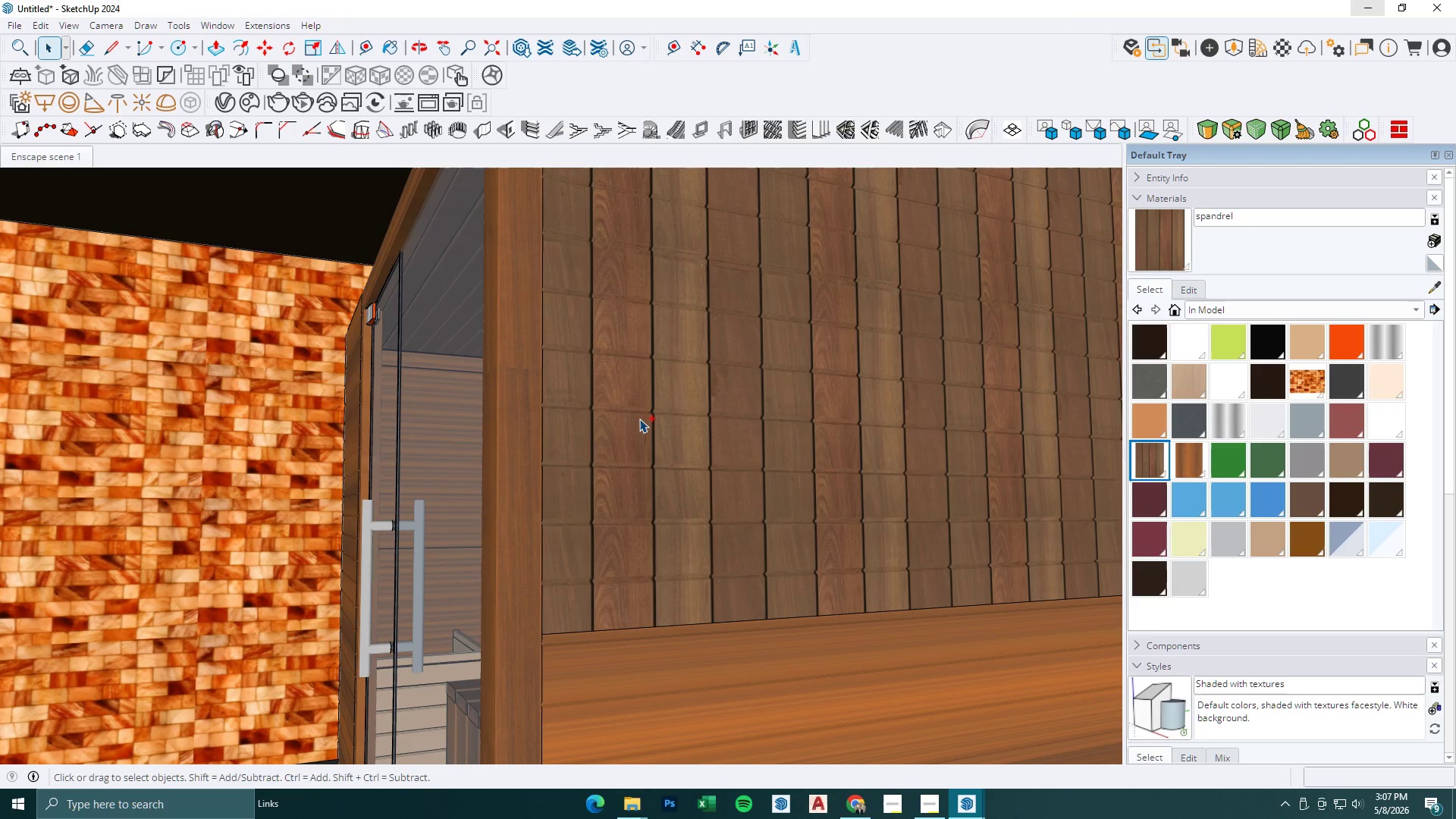 
key(Control+Z)
 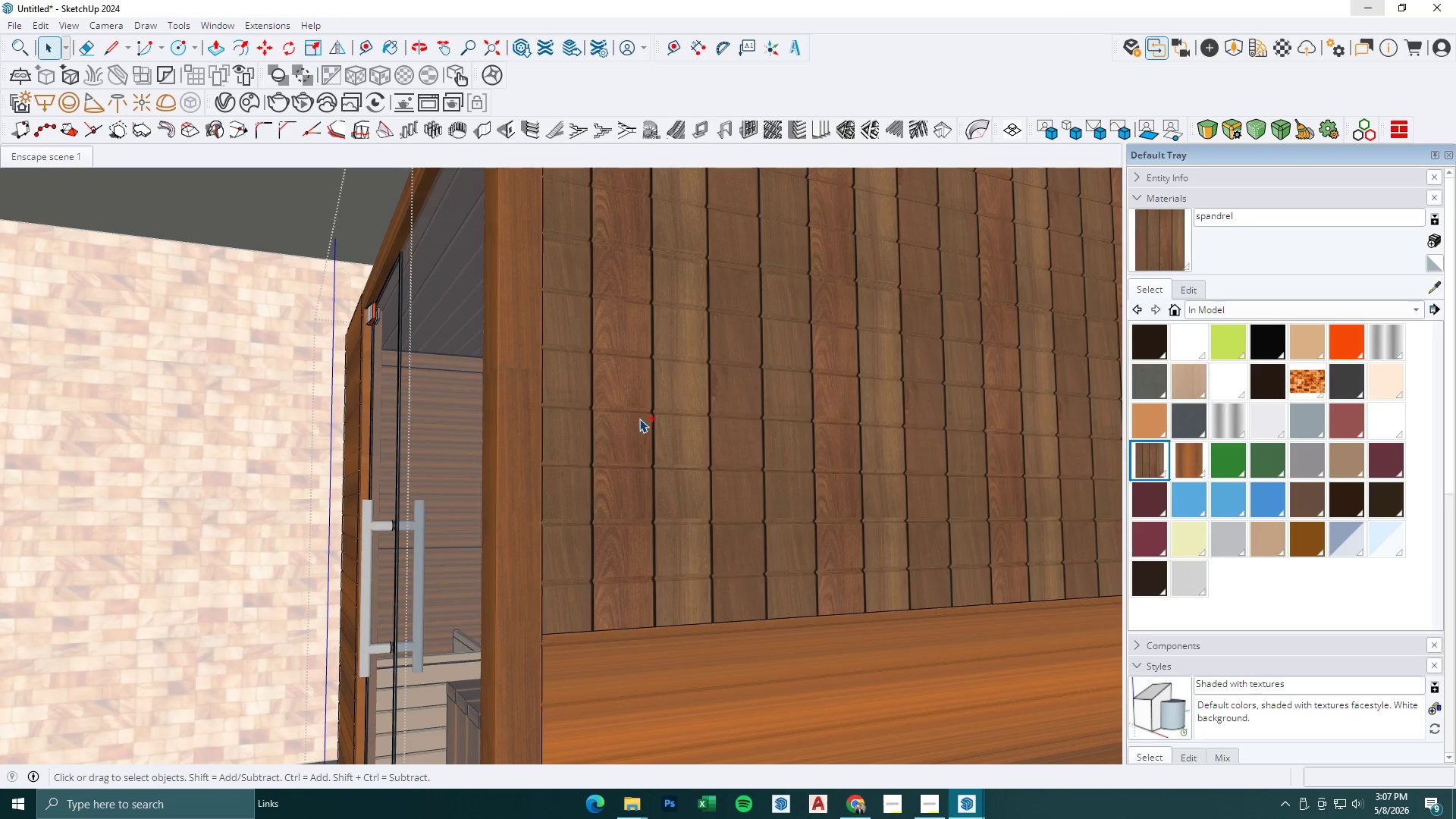 
key(Control+Z)
 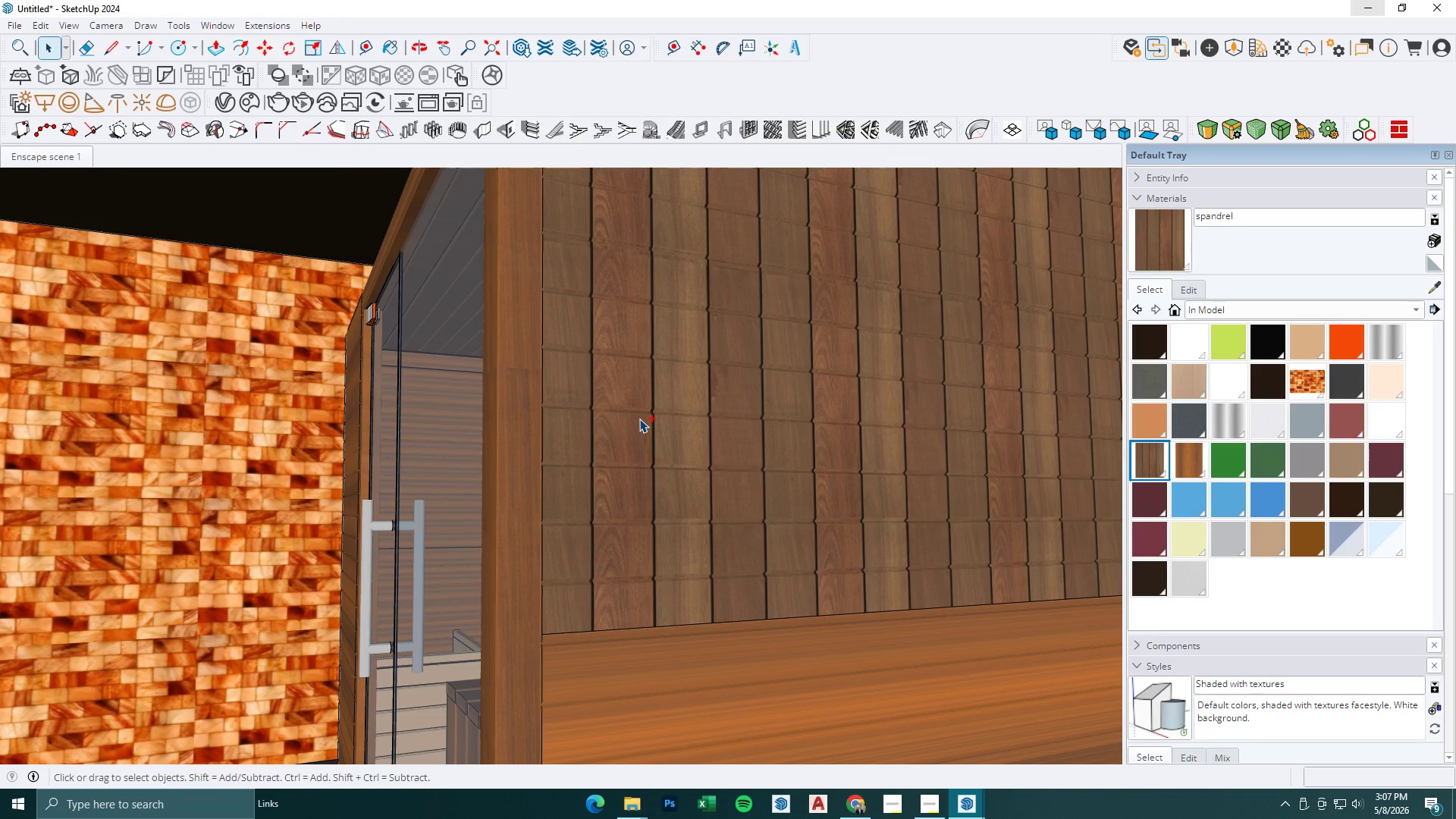 
key(Control+Z)
 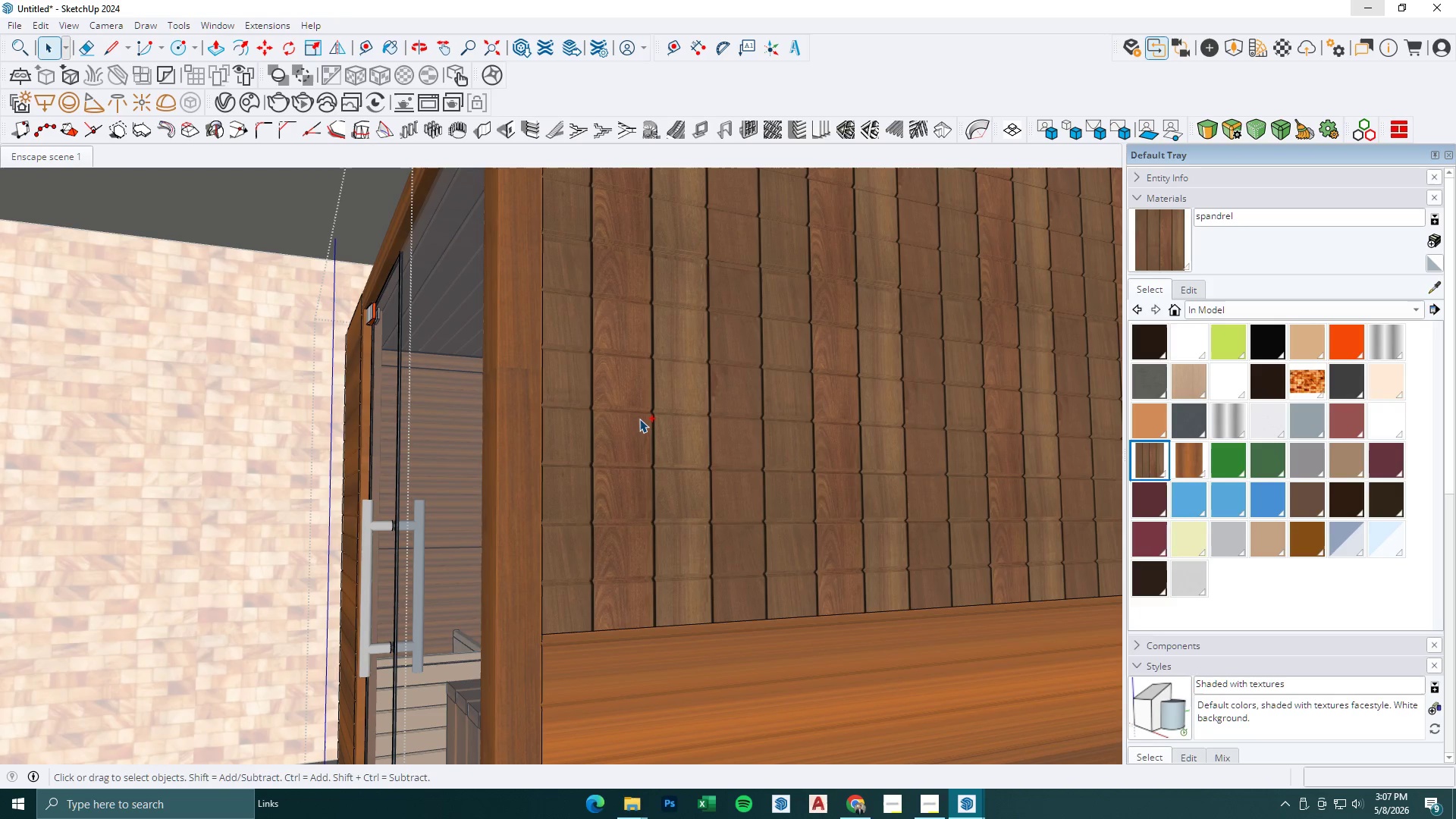 
key(Control+Z)
 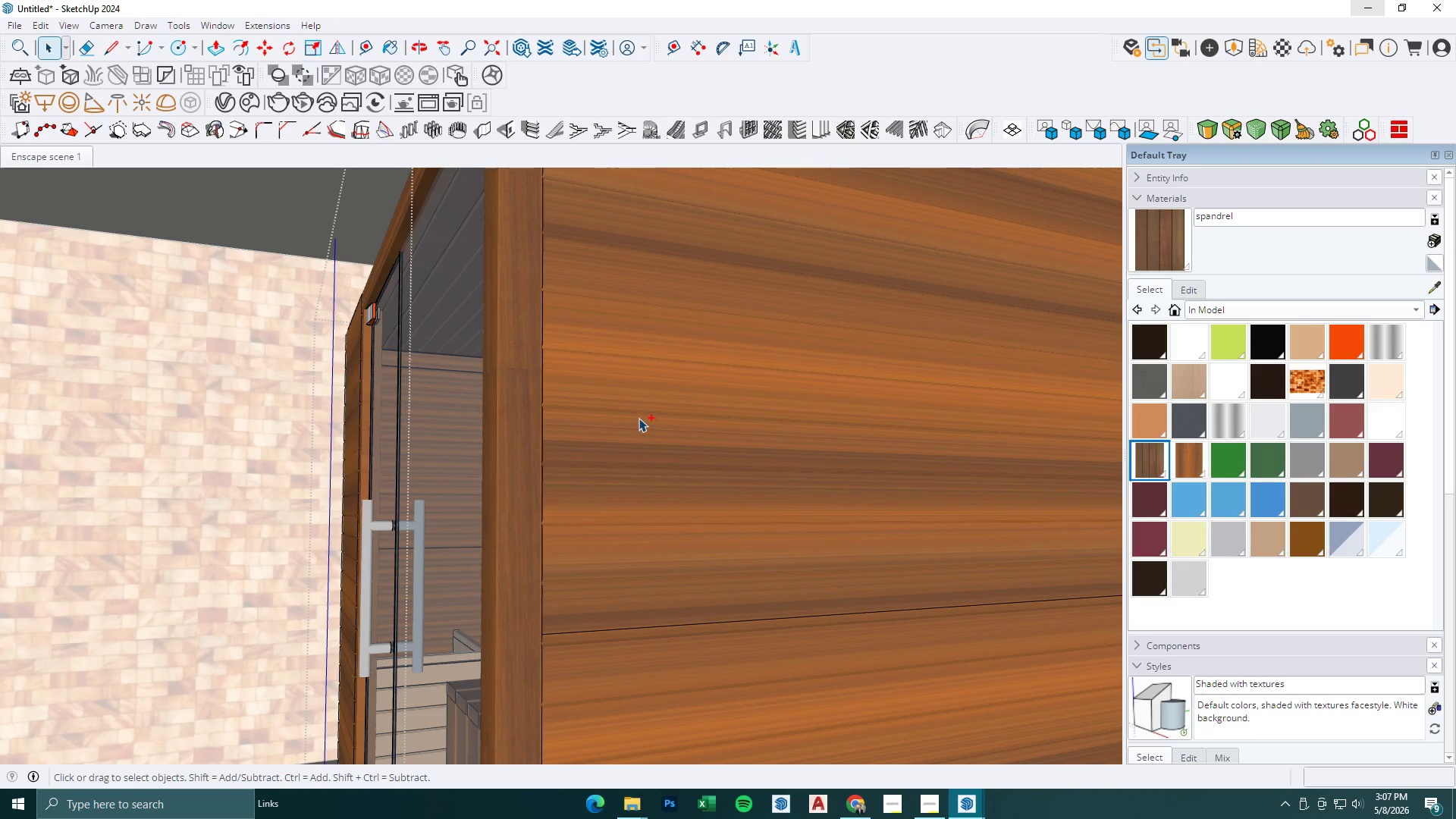 
key(Space)
 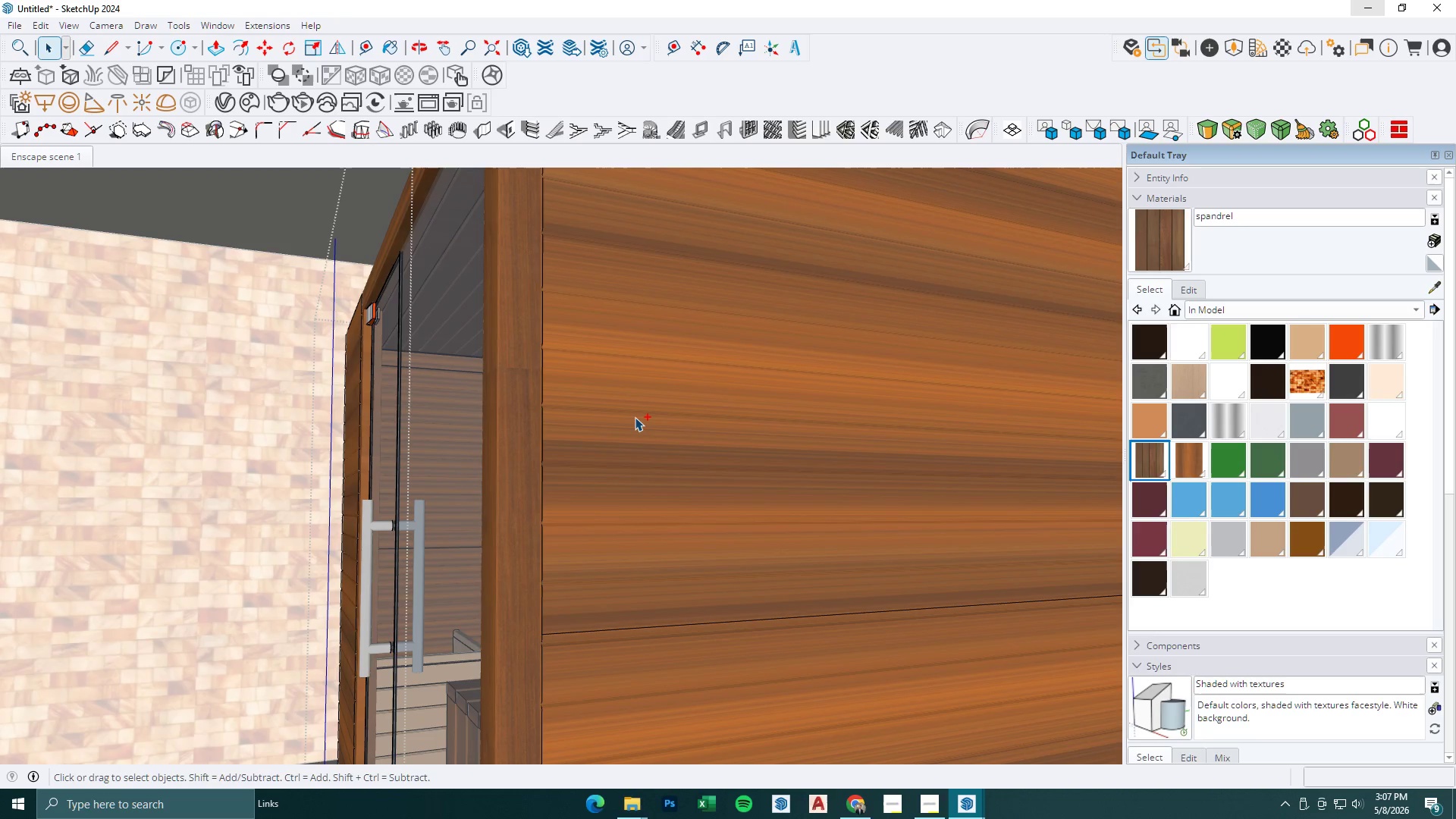 
key(Escape)
 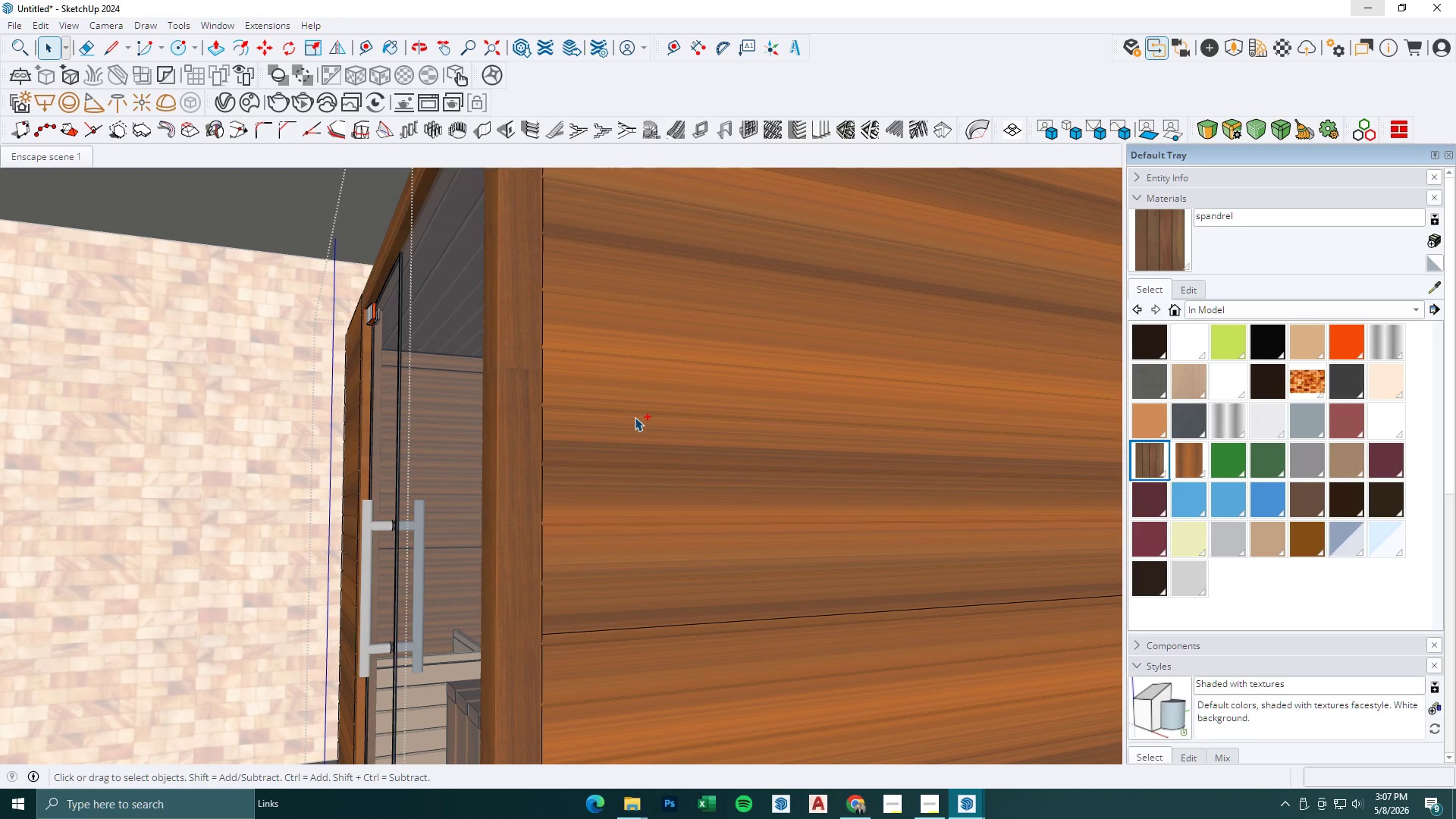 
key(Escape)
 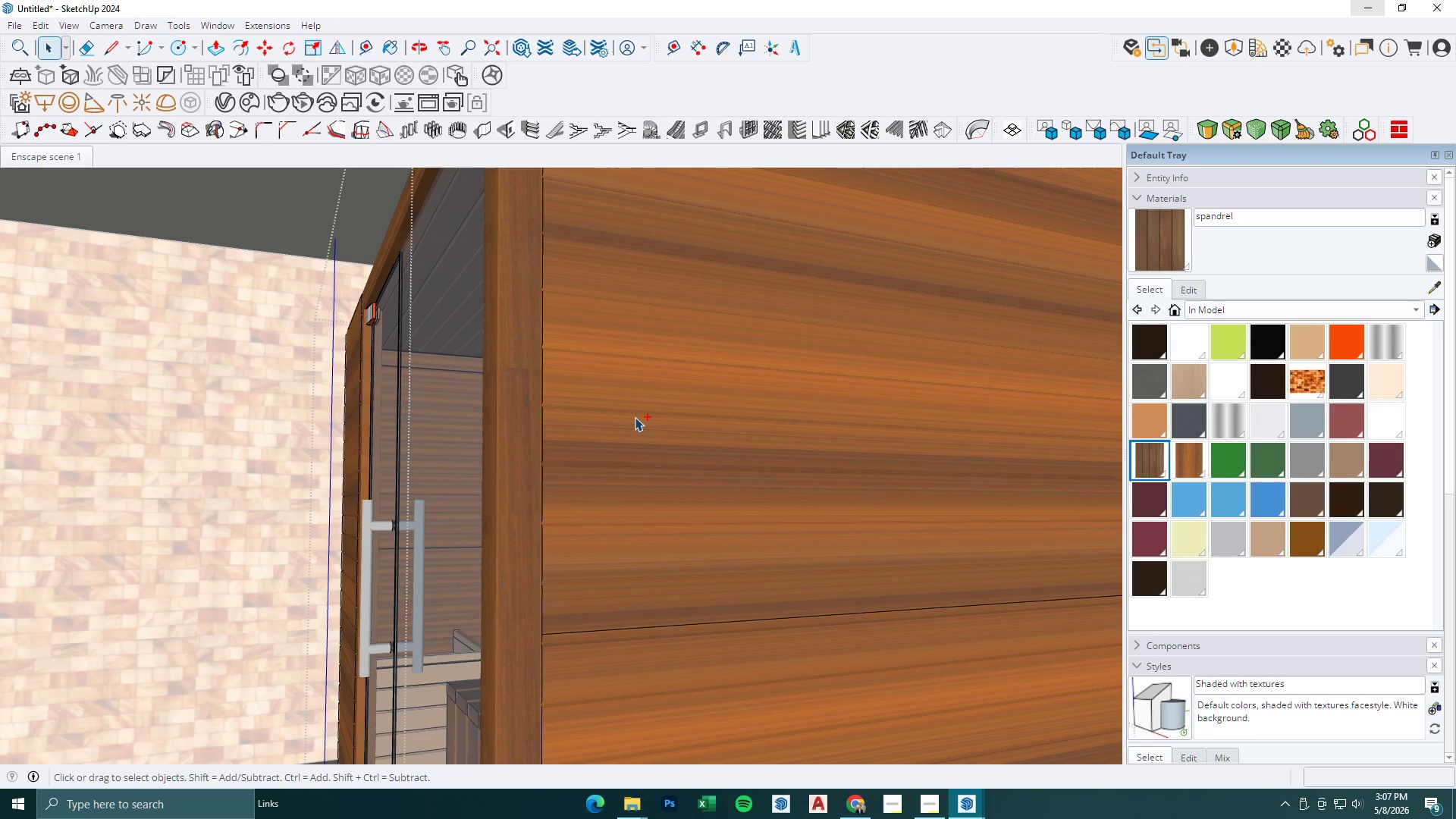 
key(Escape)
 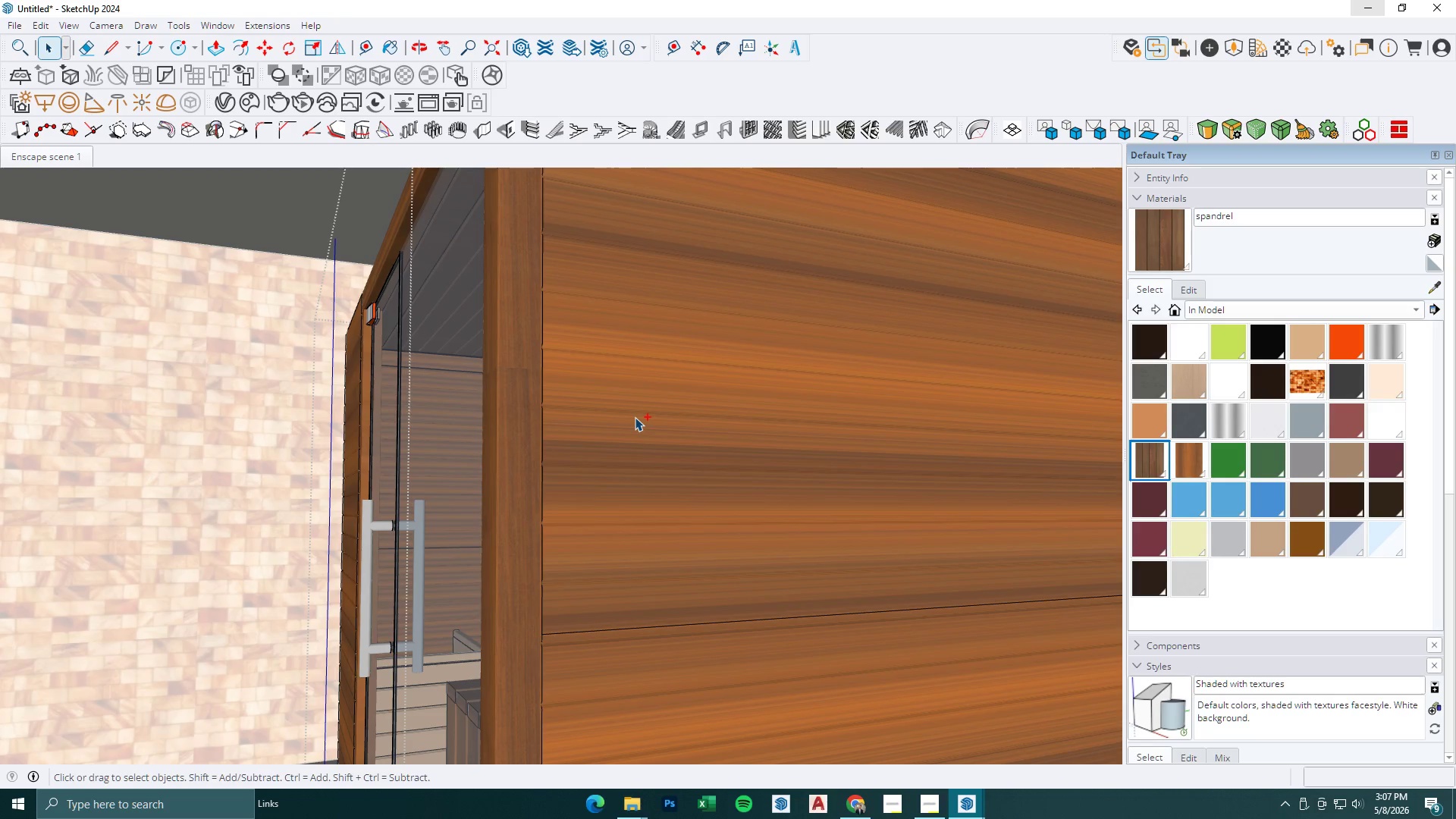 
scroll: coordinate [640, 417], scroll_direction: down, amount: 18.0
 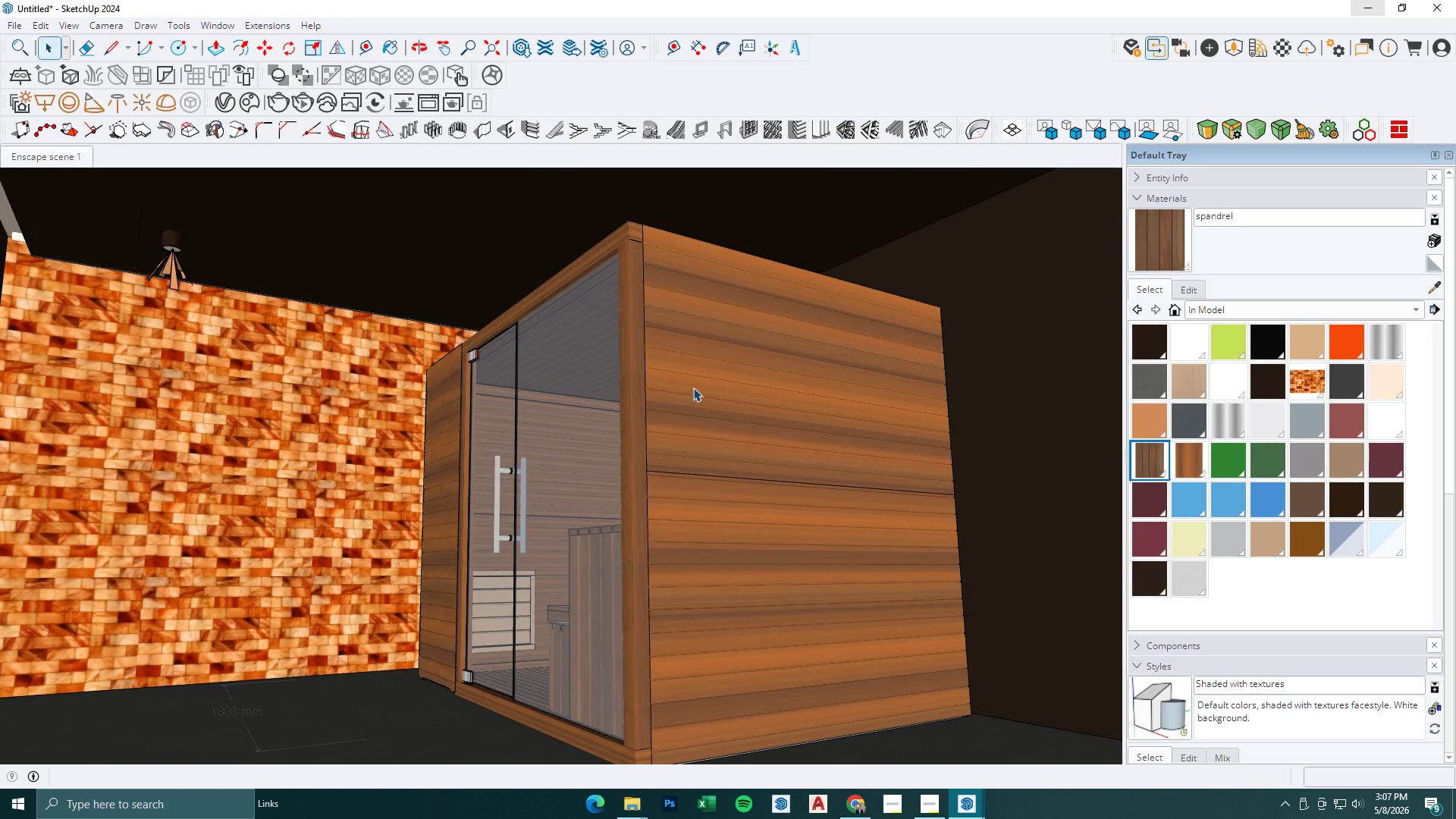 
key(Space)
 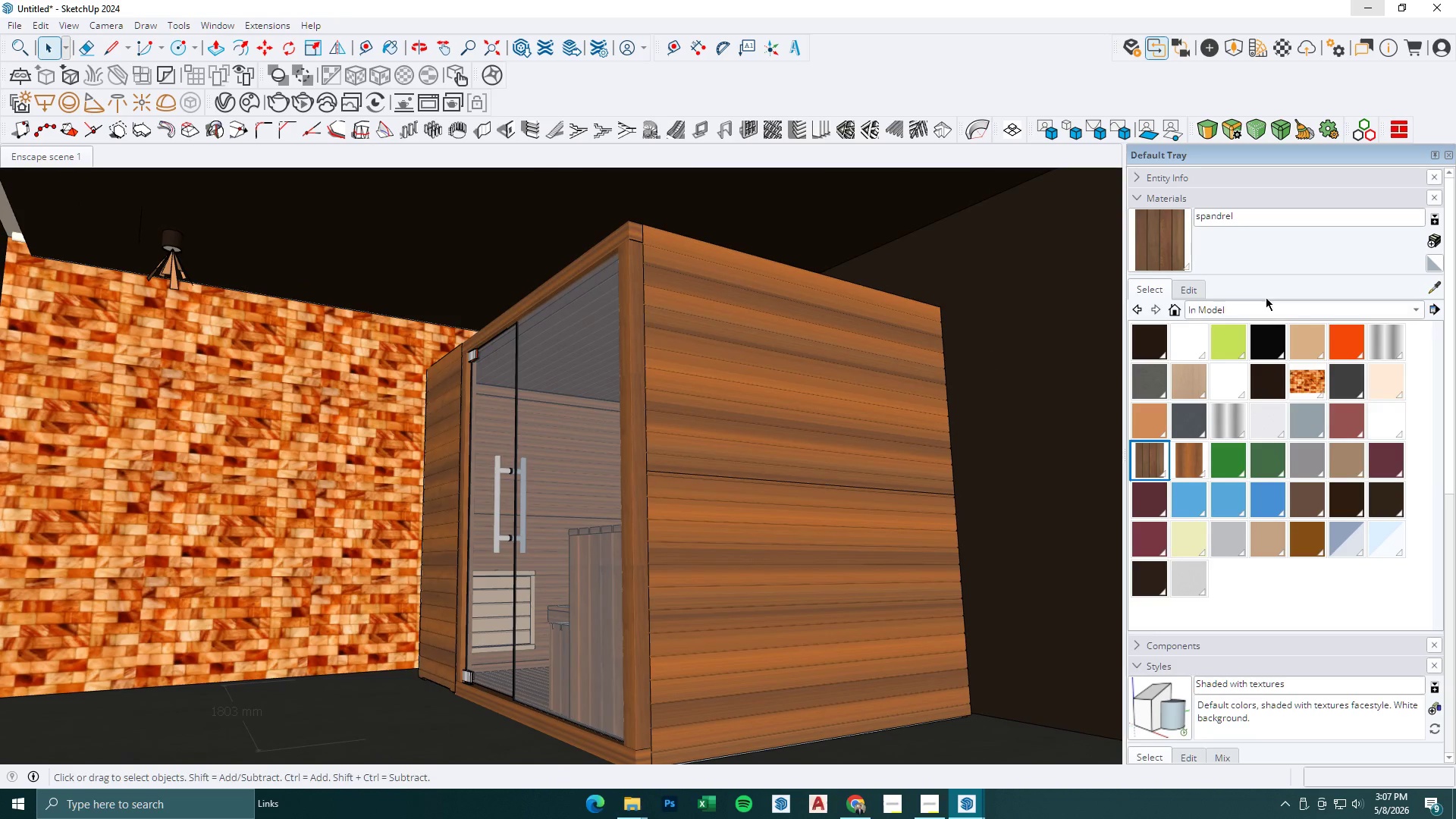 
key(Escape)
 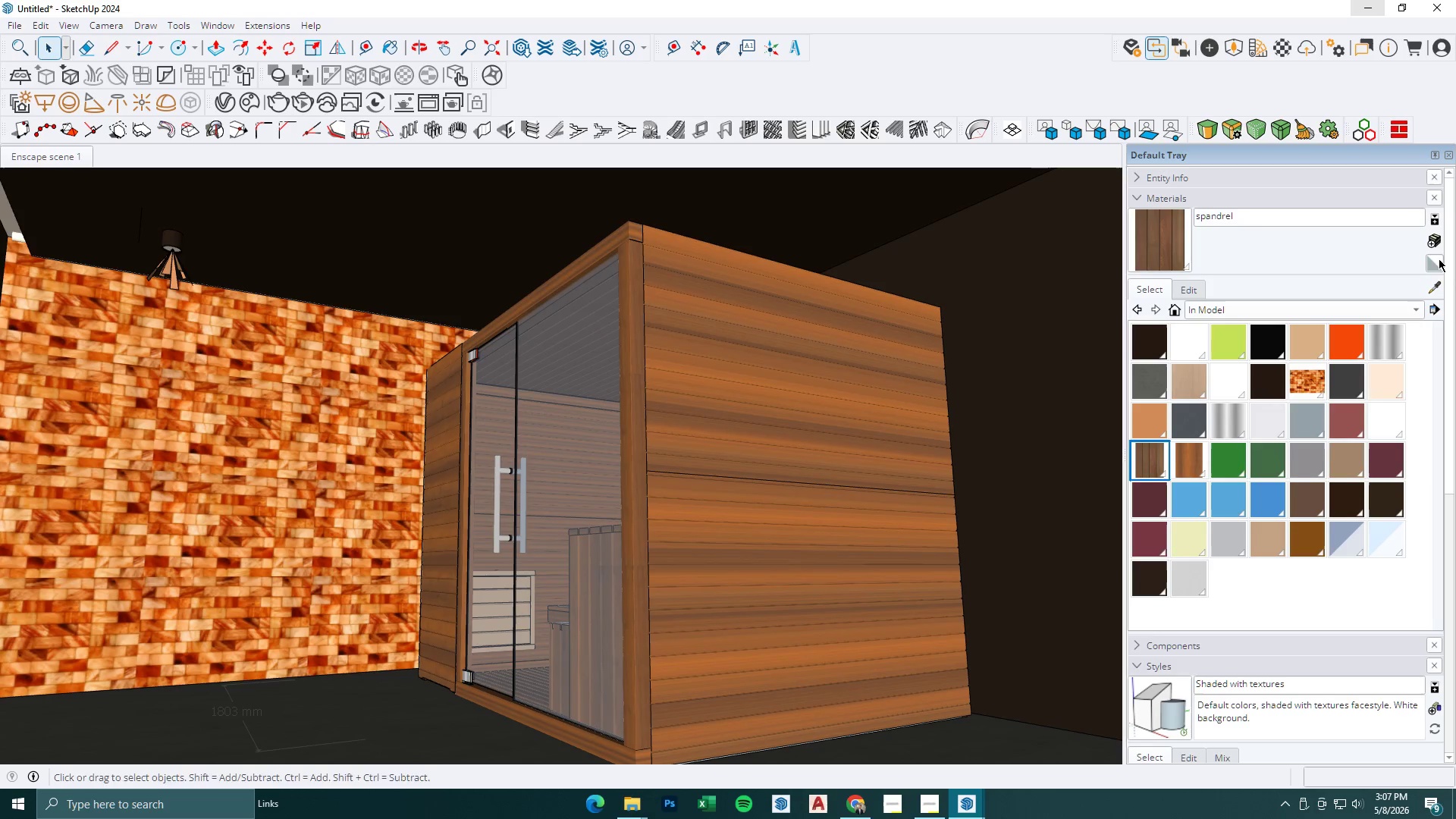 
double_click([1434, 240])
 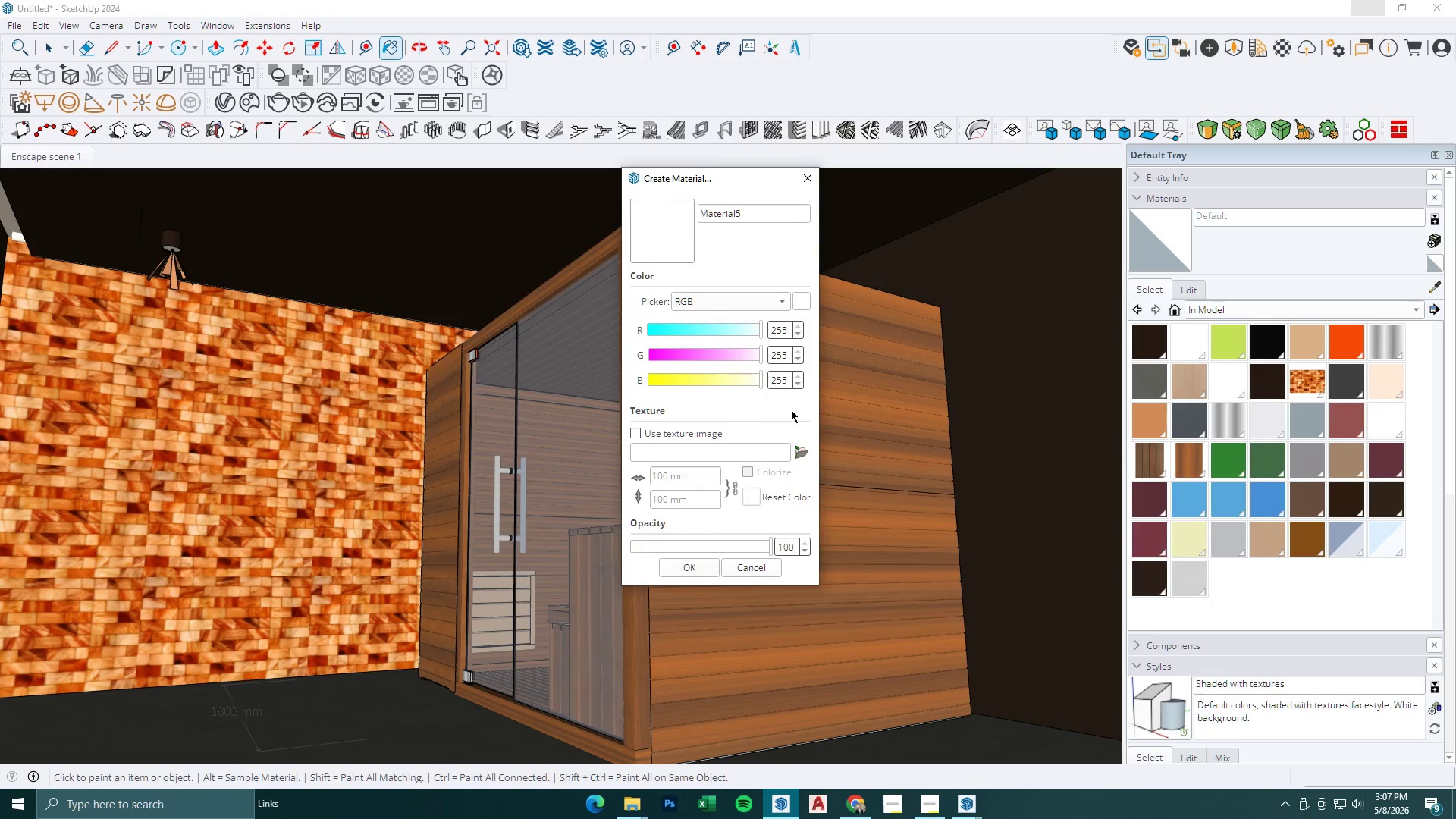 
left_click([808, 454])
 